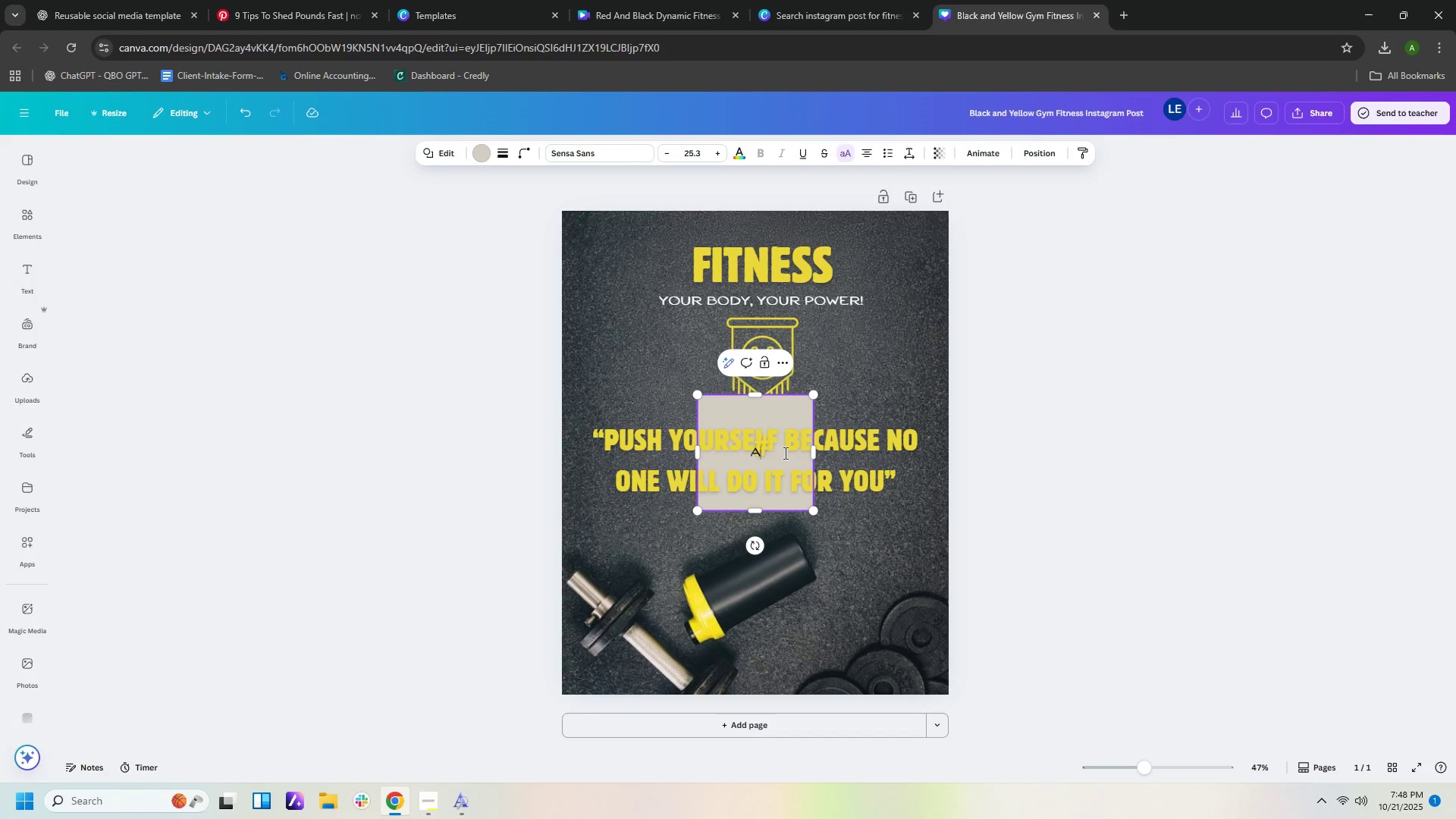 
key(Backspace)
 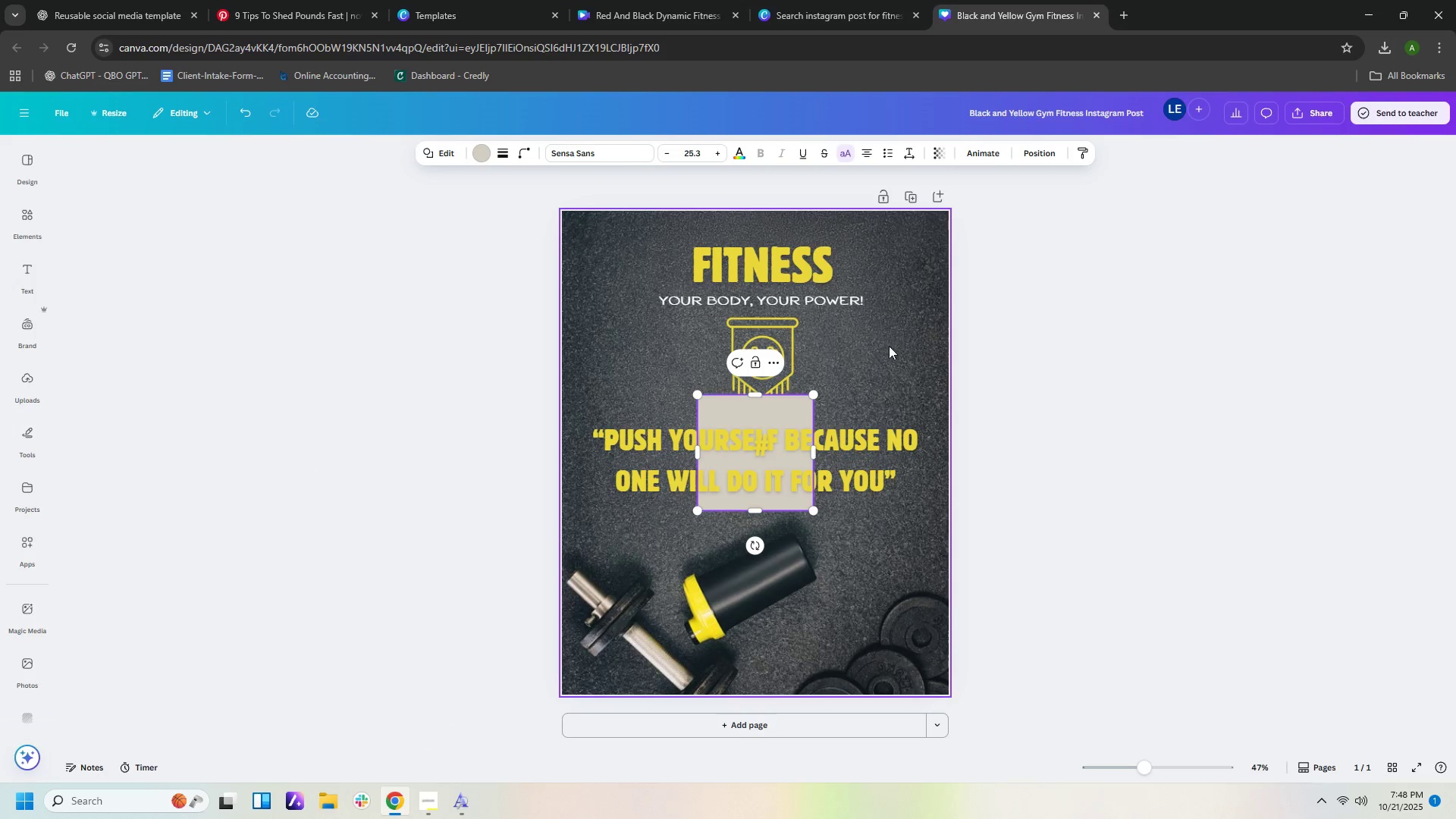 
left_click([880, 348])
 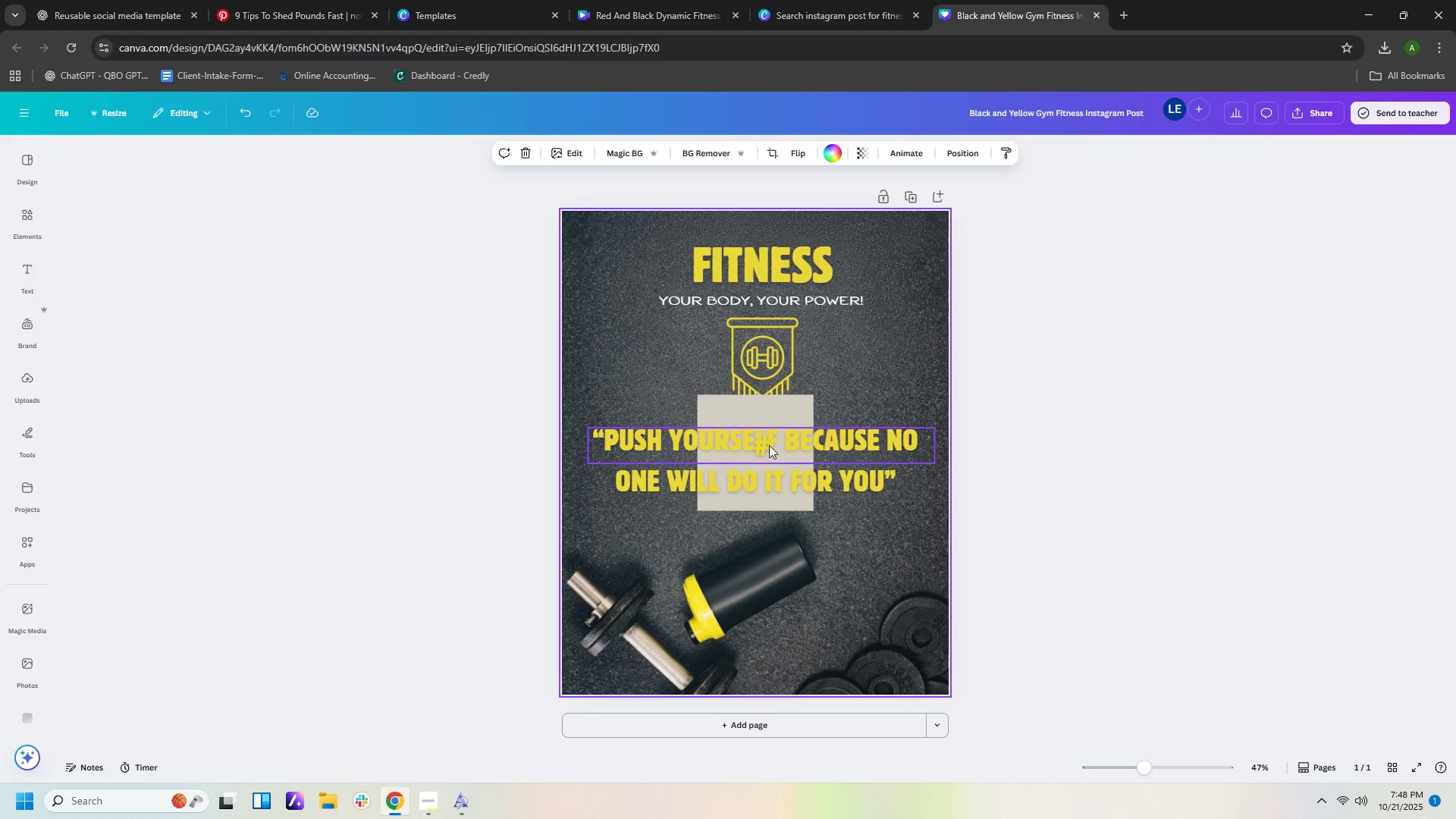 
left_click([770, 444])
 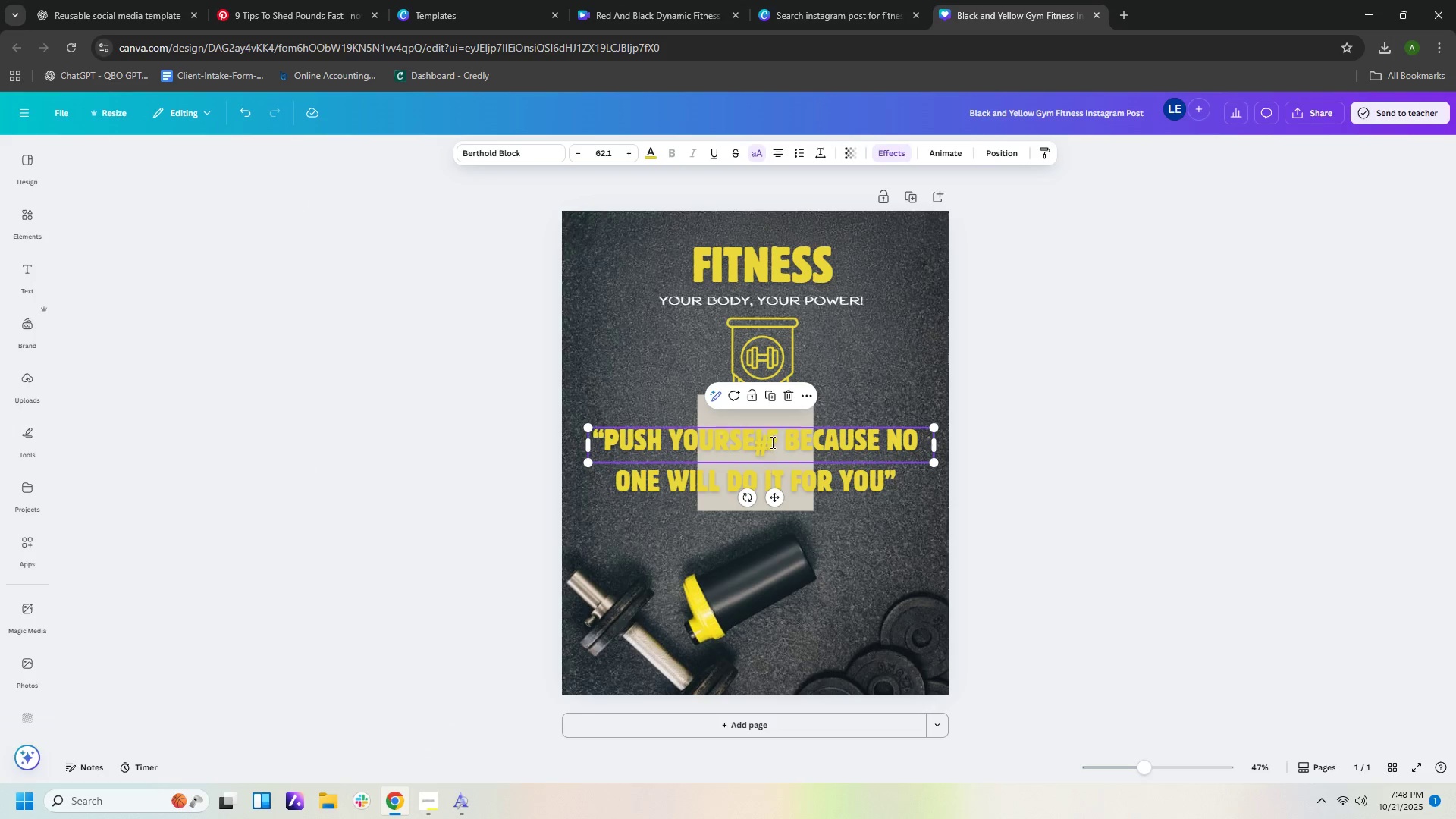 
double_click([771, 442])
 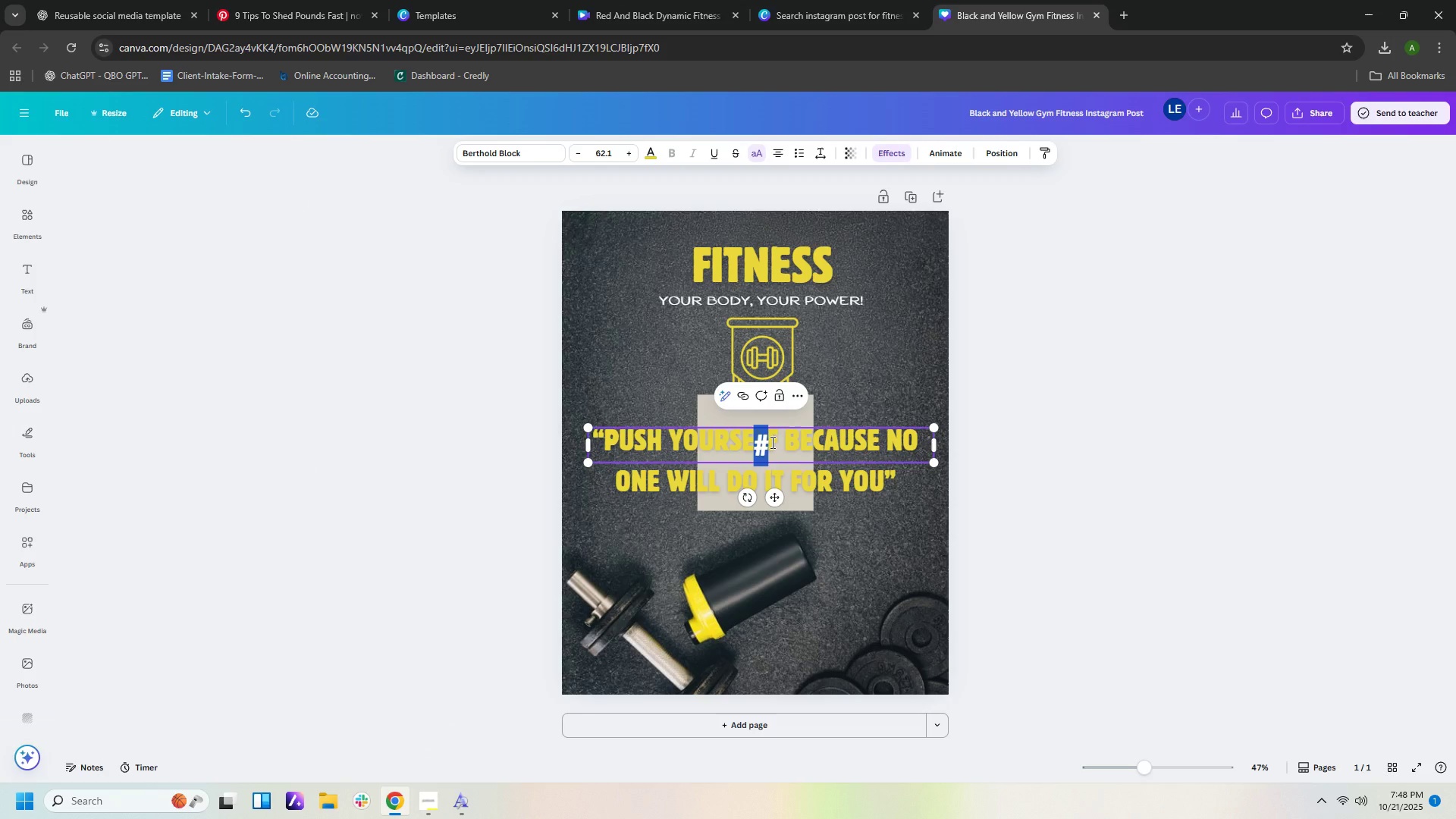 
key(ArrowRight)
 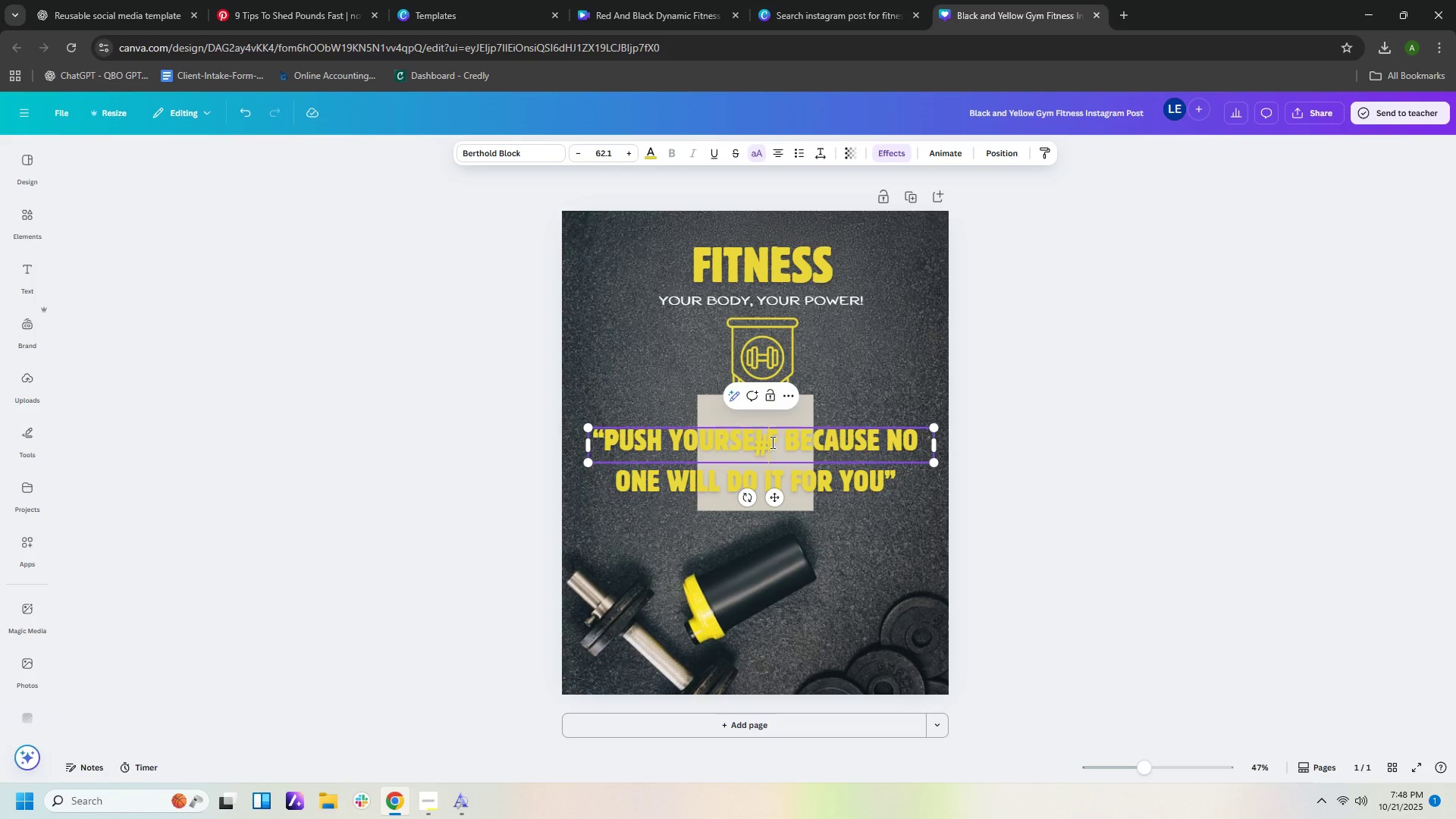 
type(Traibb)
key(Backspace)
key(Backspace)
type(nsmart #Fitbes)
key(Backspace)
key(Backspace)
key(Backspace)
type(nesseveryday)
 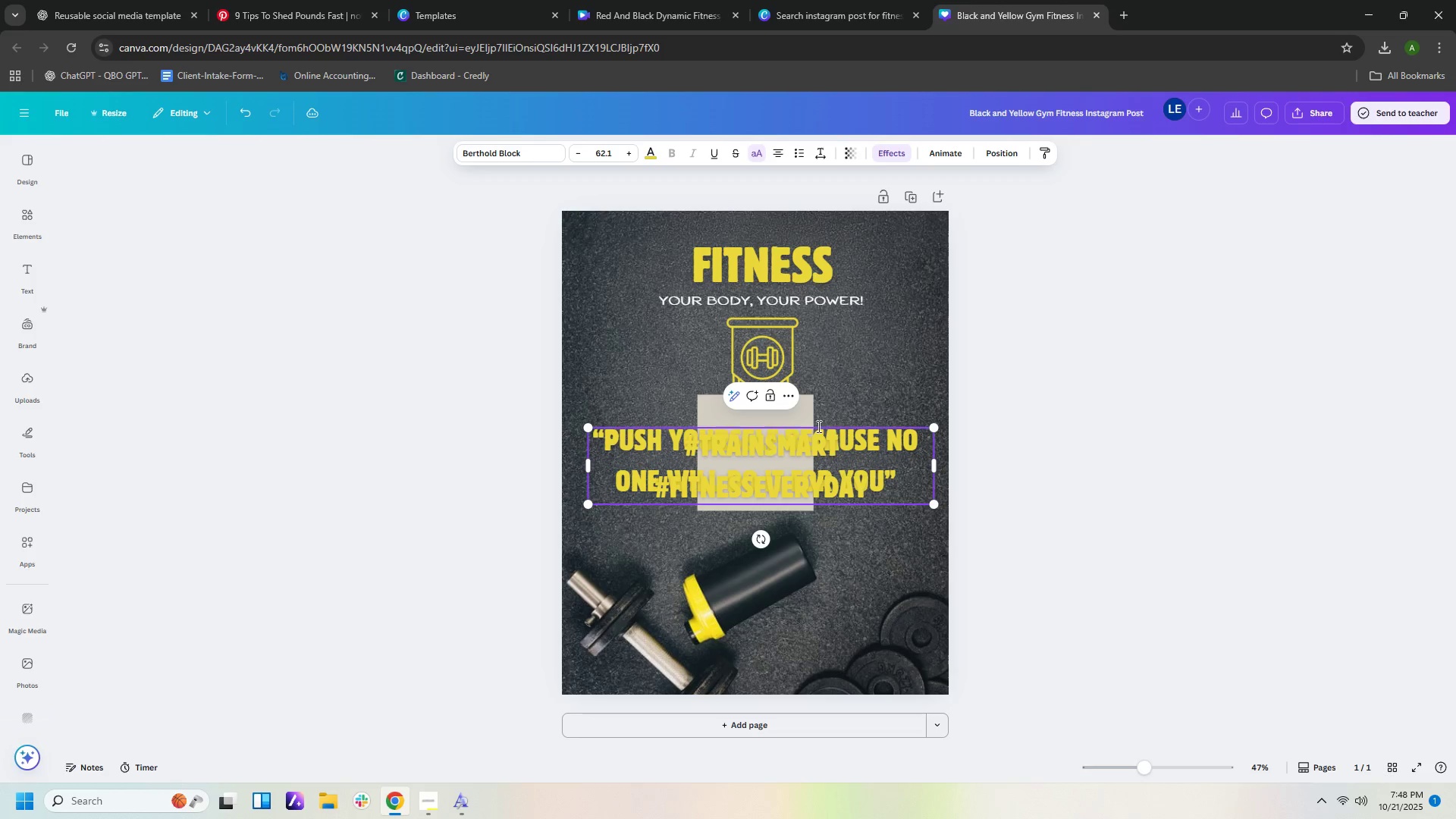 
scroll: coordinate [804, 432], scroll_direction: up, amount: 1.0
 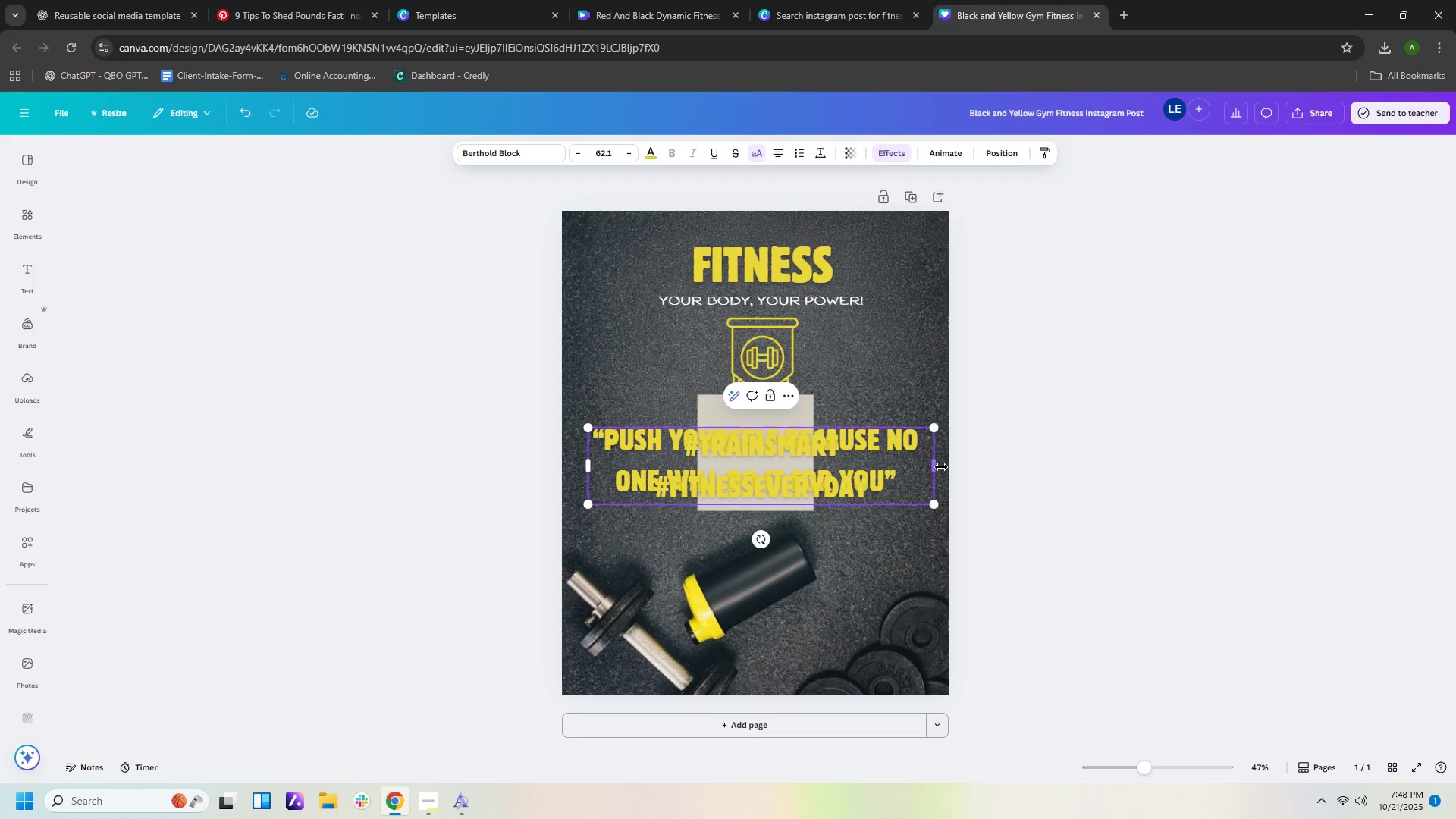 
left_click_drag(start_coordinate=[939, 466], to_coordinate=[748, 463])
 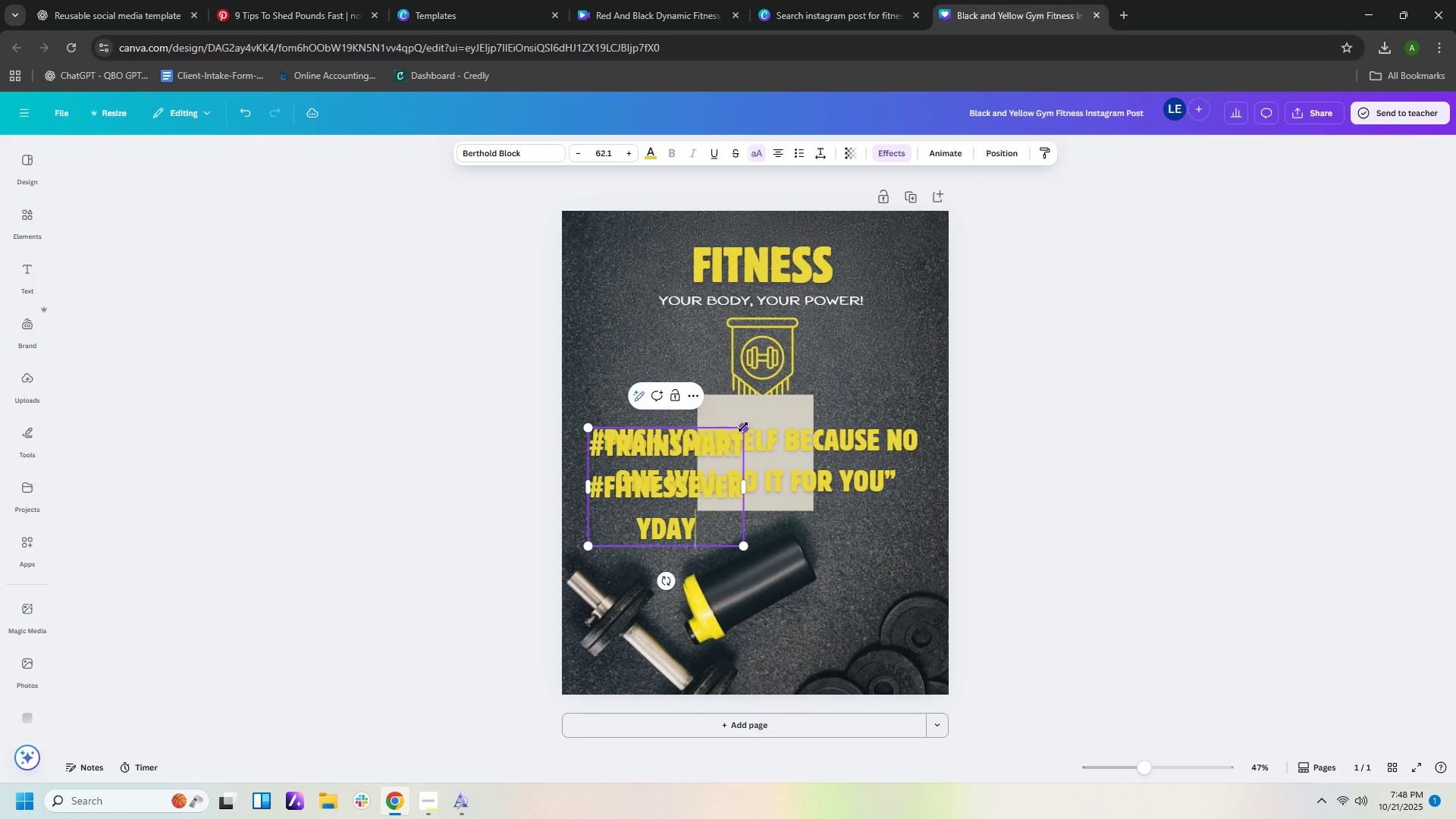 
left_click_drag(start_coordinate=[743, 427], to_coordinate=[657, 515])
 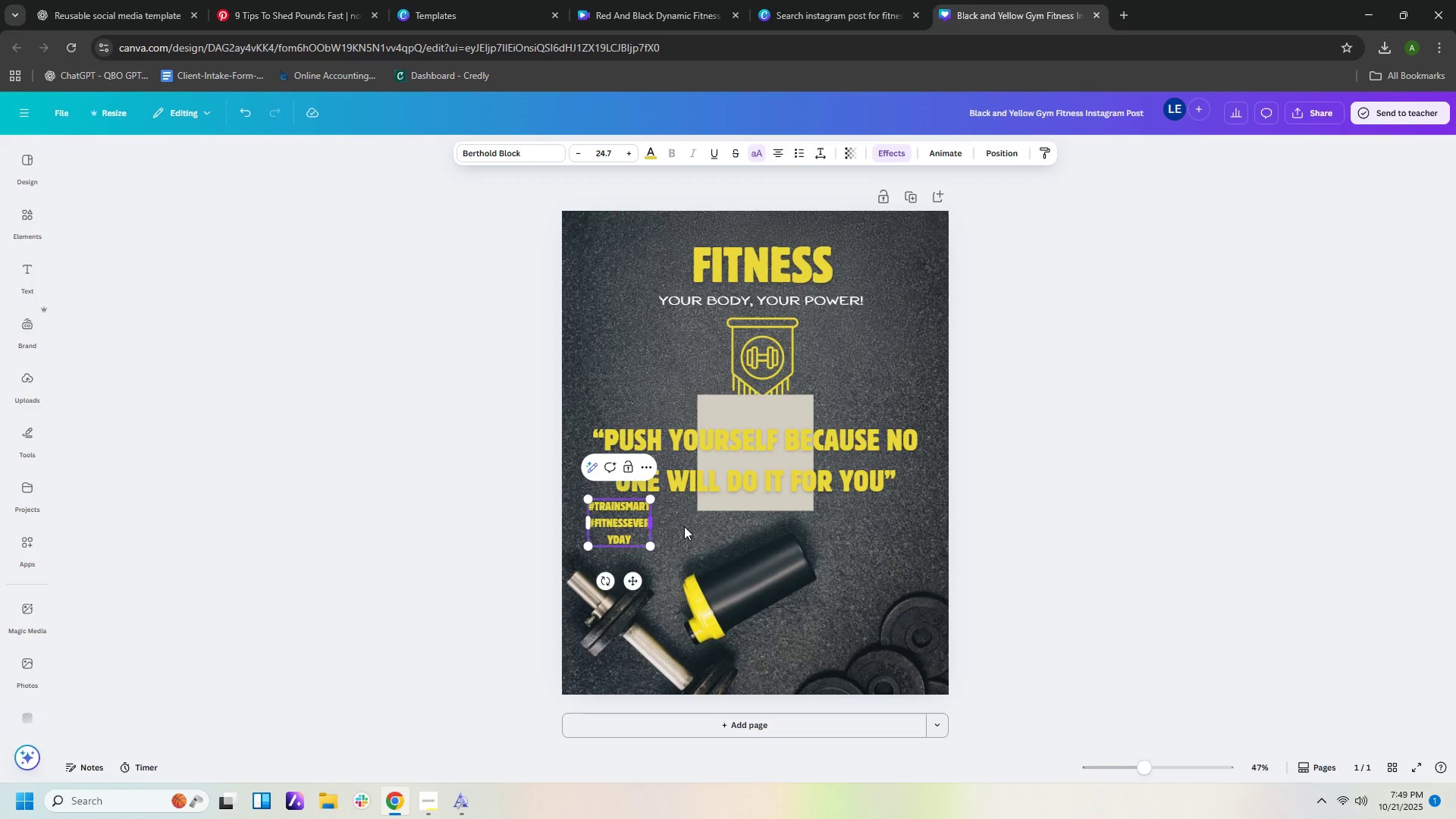 
left_click_drag(start_coordinate=[651, 522], to_coordinate=[701, 526])
 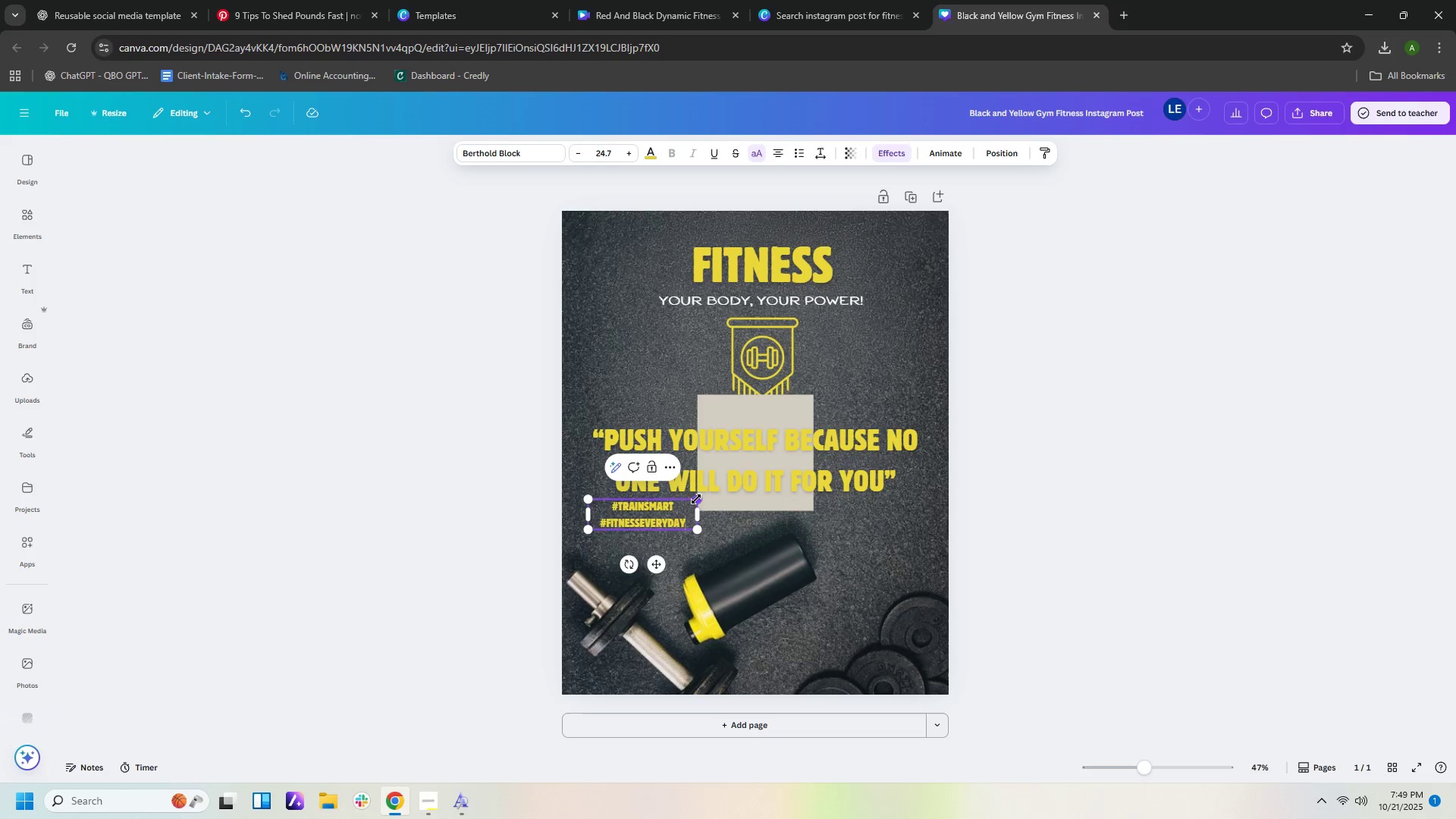 
left_click_drag(start_coordinate=[696, 498], to_coordinate=[708, 490])
 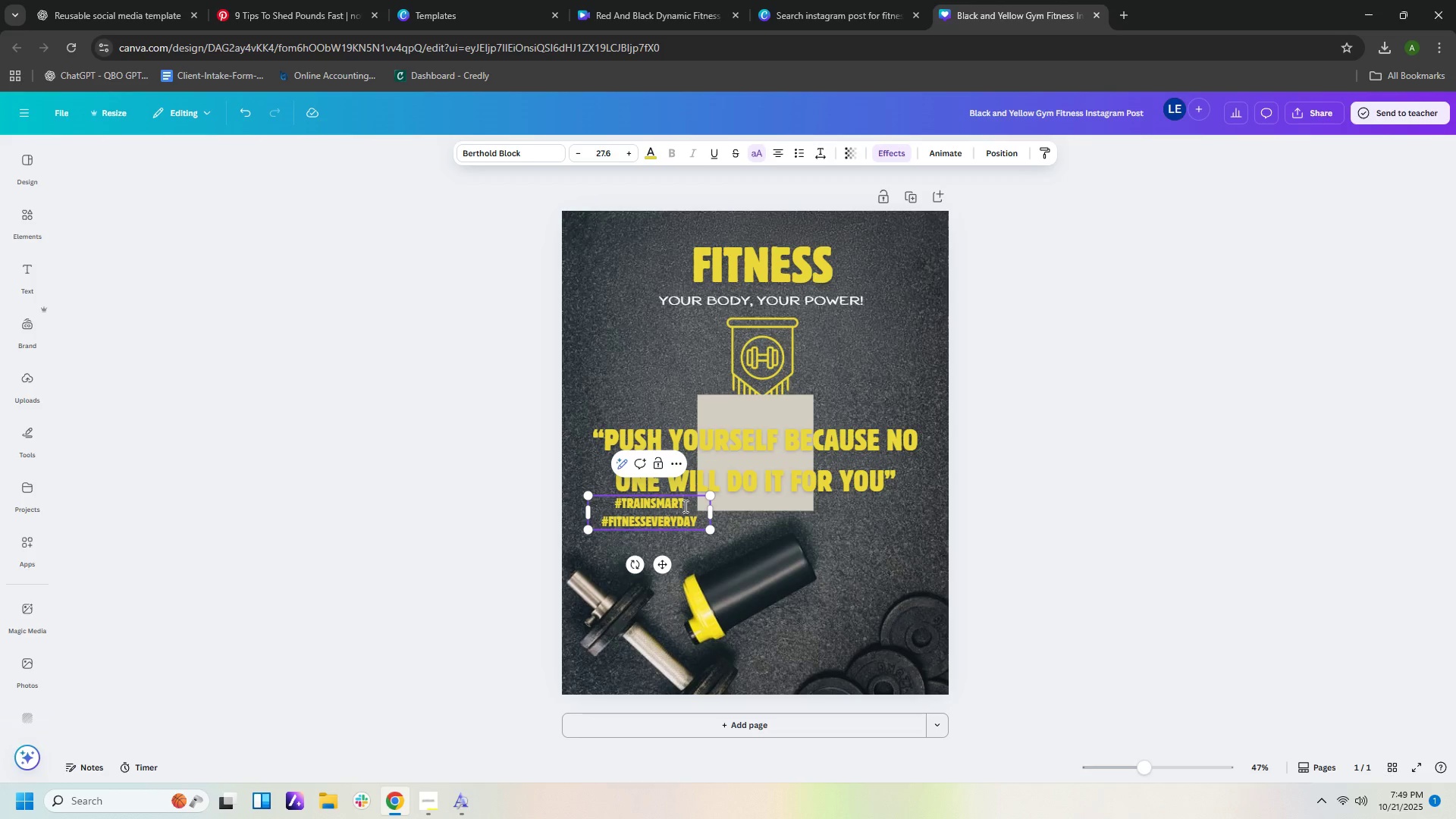 
left_click([684, 506])
 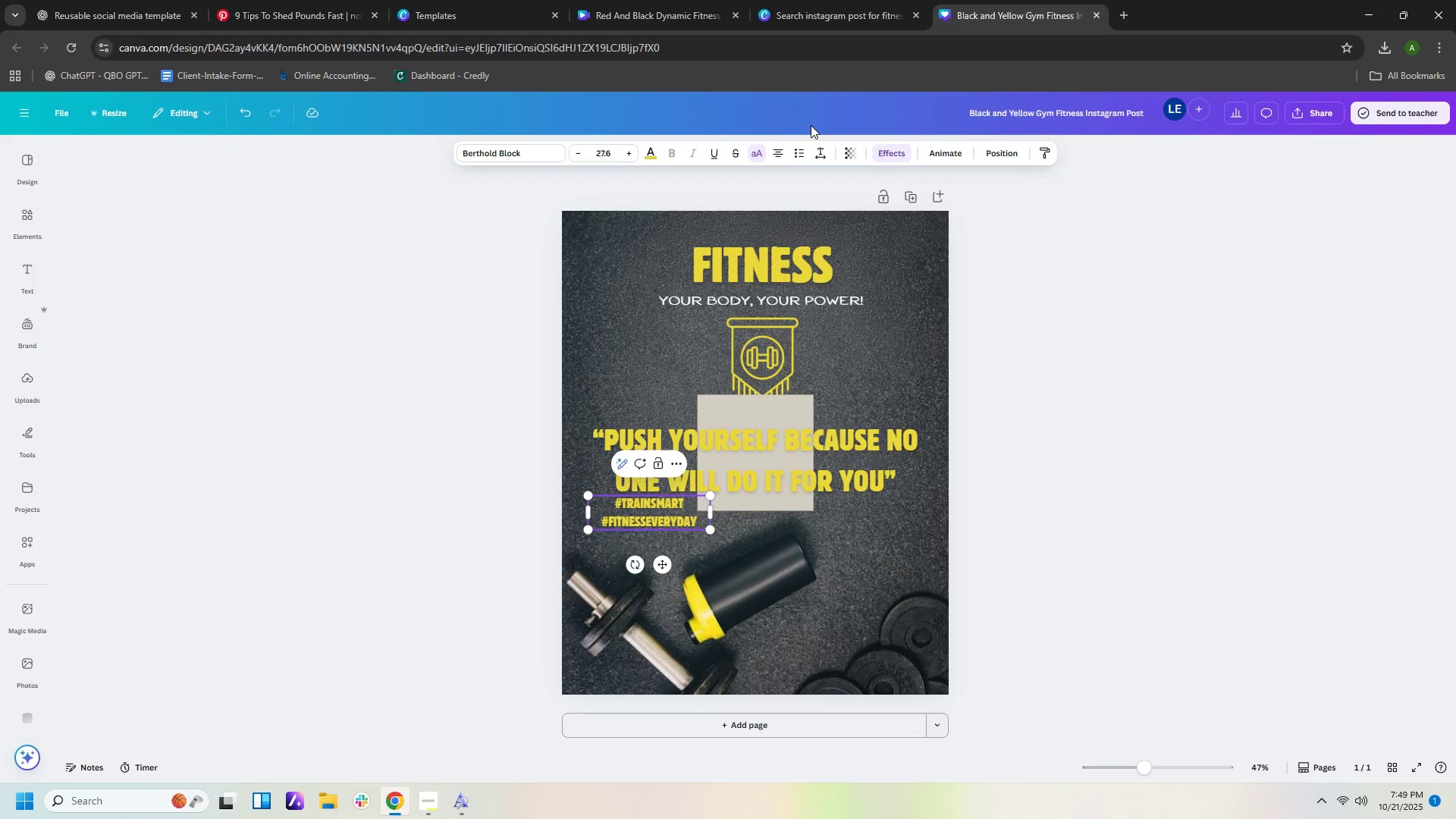 
left_click([773, 152])
 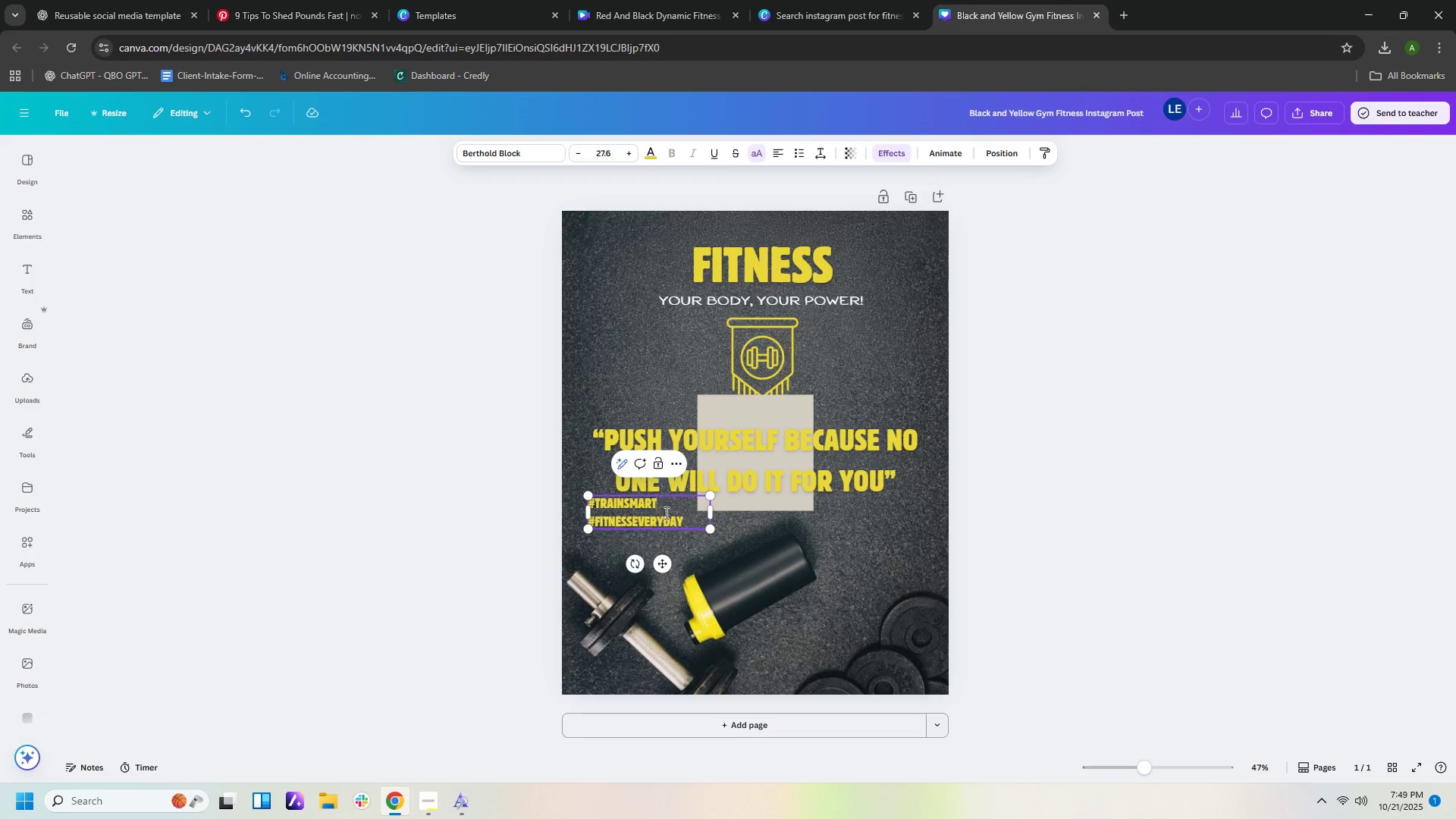 
double_click([661, 526])
 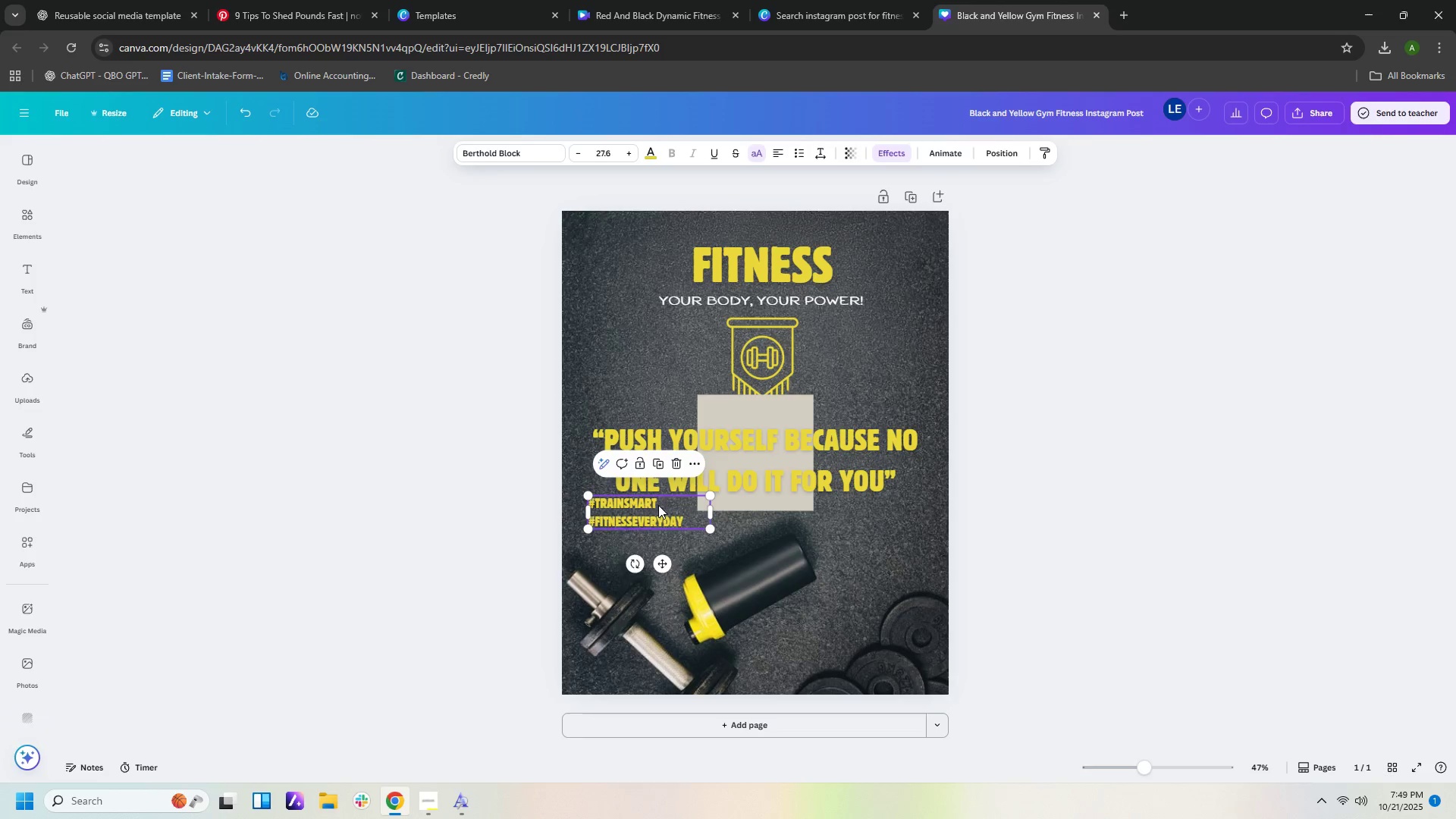 
left_click_drag(start_coordinate=[658, 505], to_coordinate=[886, 532])
 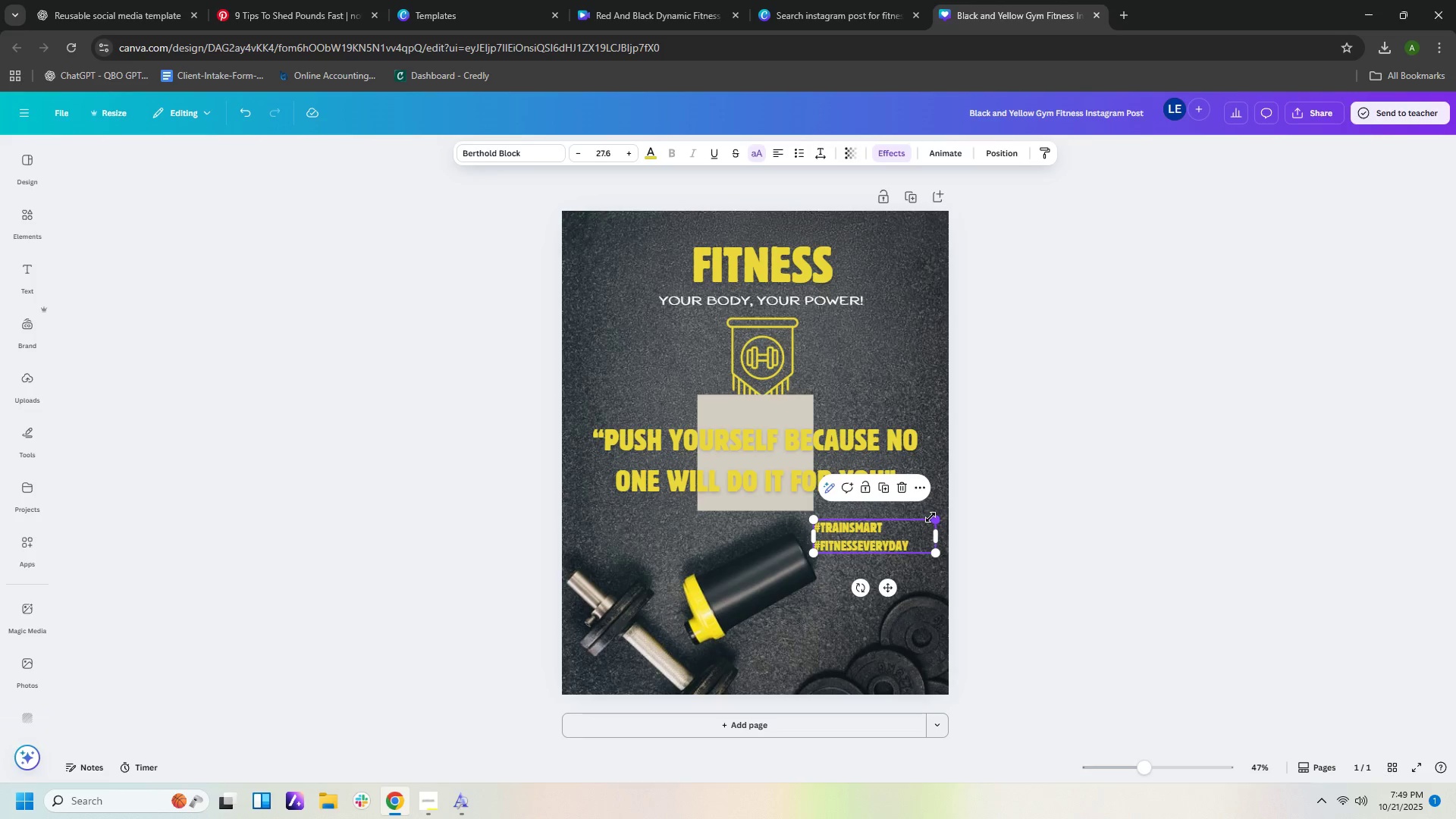 
left_click_drag(start_coordinate=[930, 517], to_coordinate=[943, 511])
 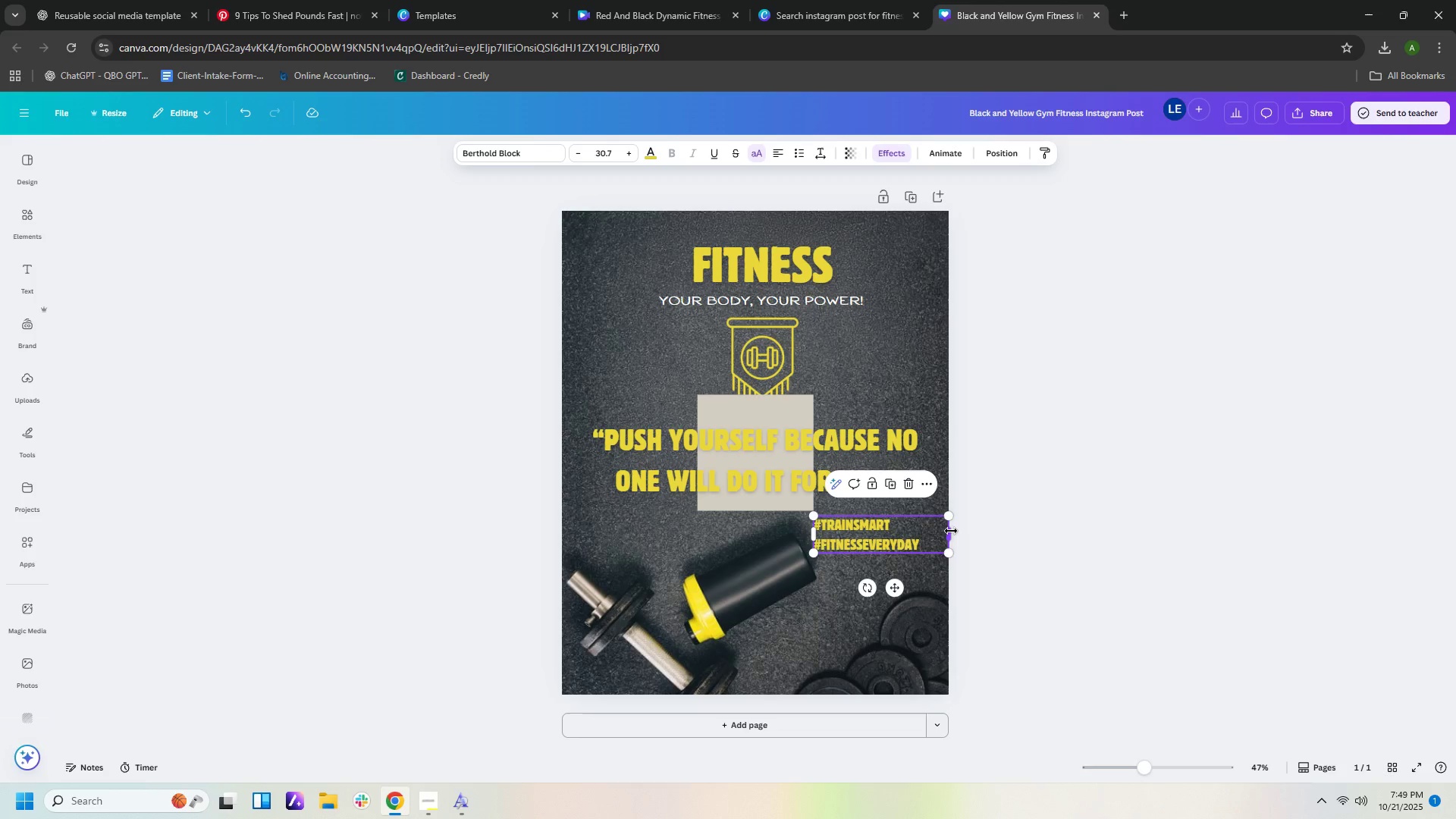 
left_click_drag(start_coordinate=[951, 531], to_coordinate=[927, 531])
 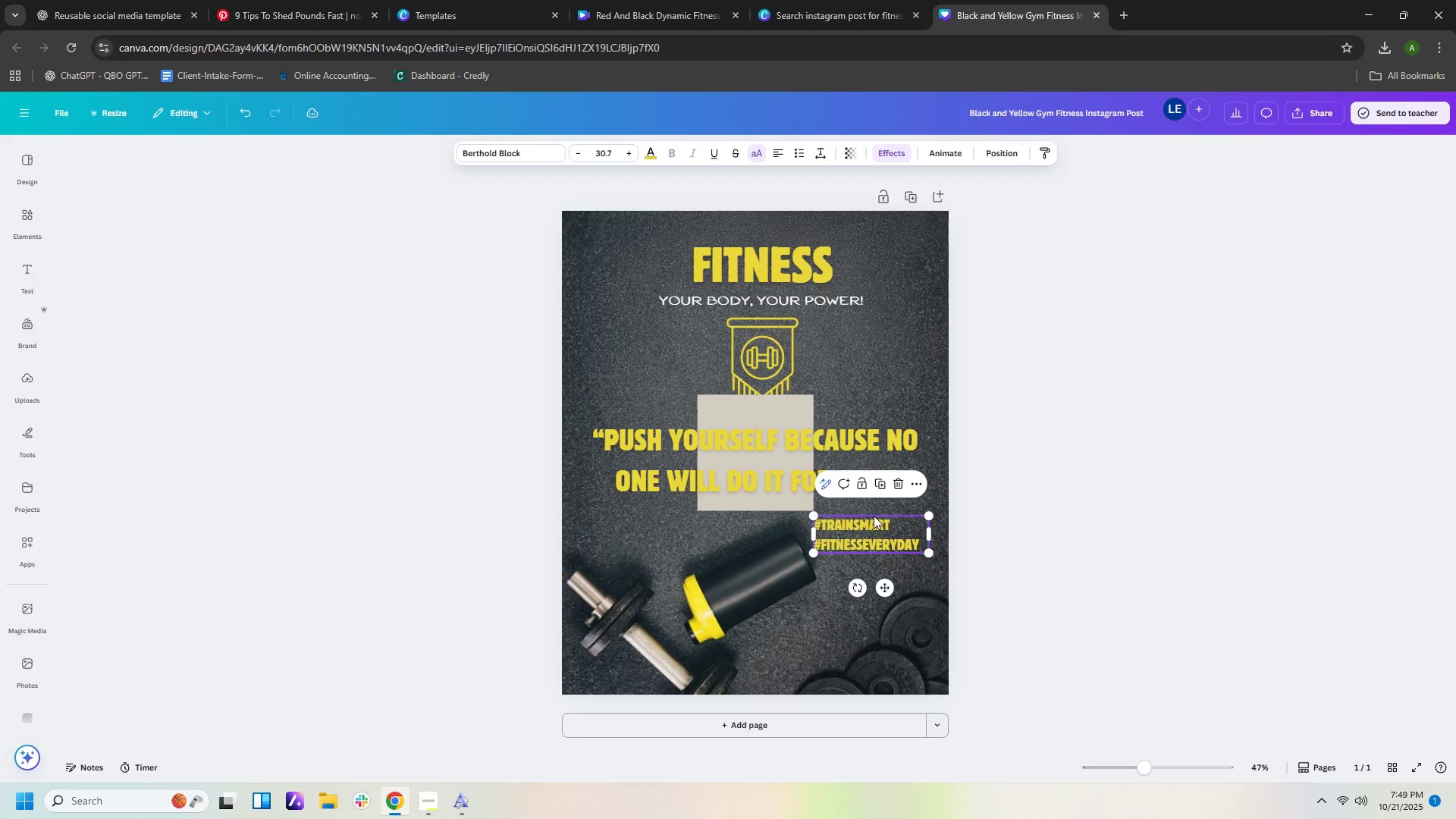 
left_click_drag(start_coordinate=[874, 516], to_coordinate=[877, 517])
 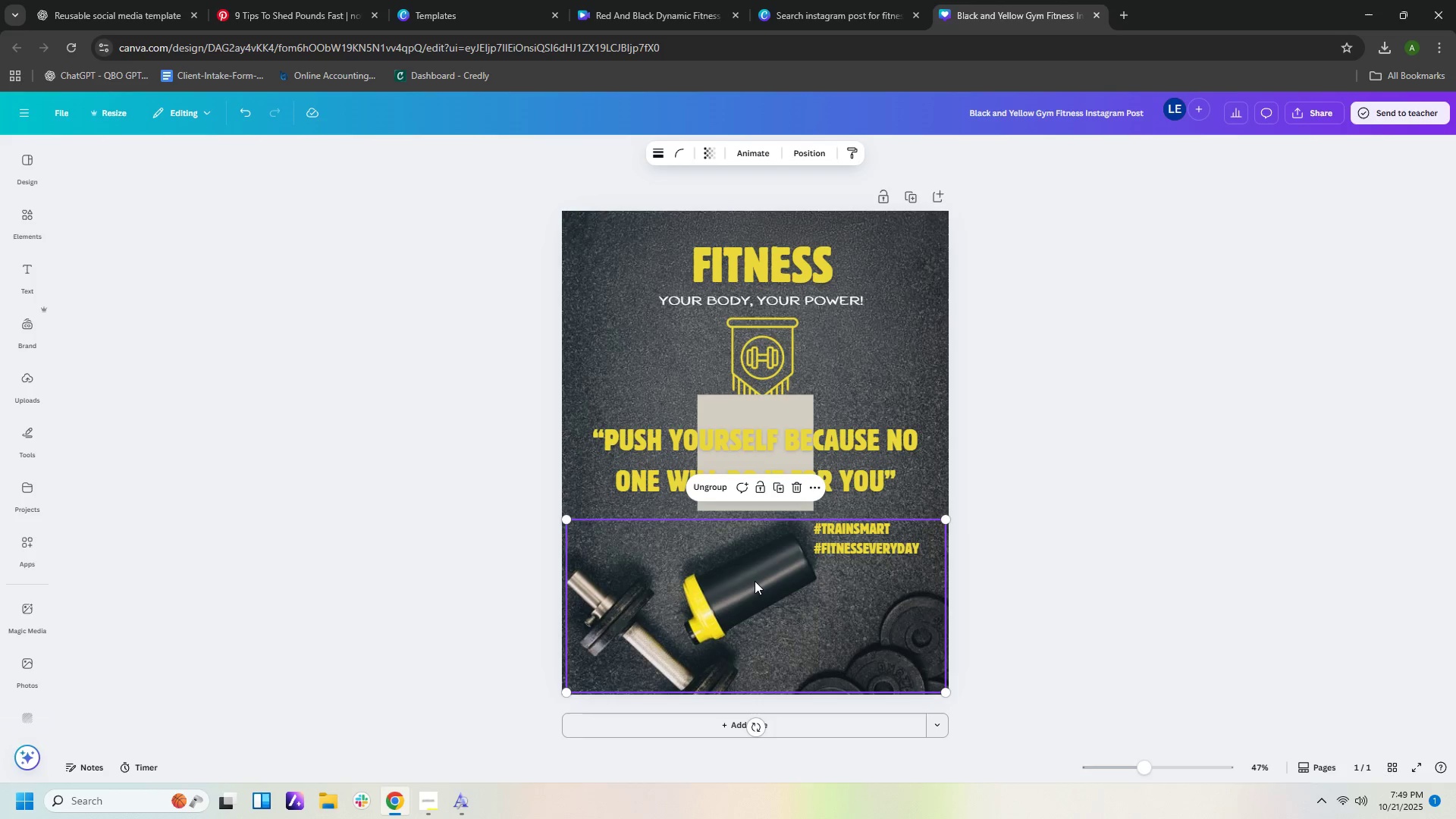 
left_click([755, 581])
 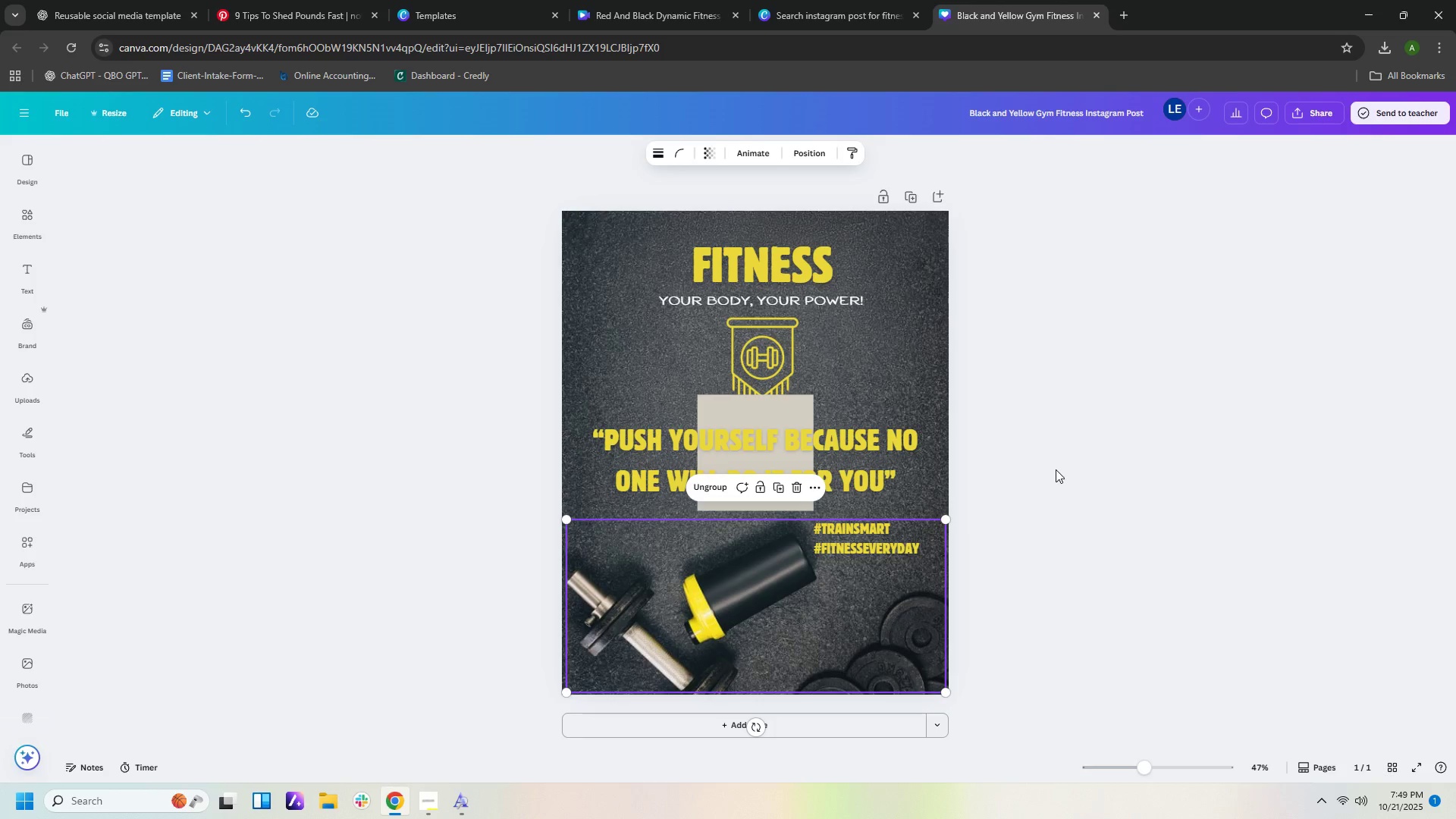 
left_click([1033, 467])
 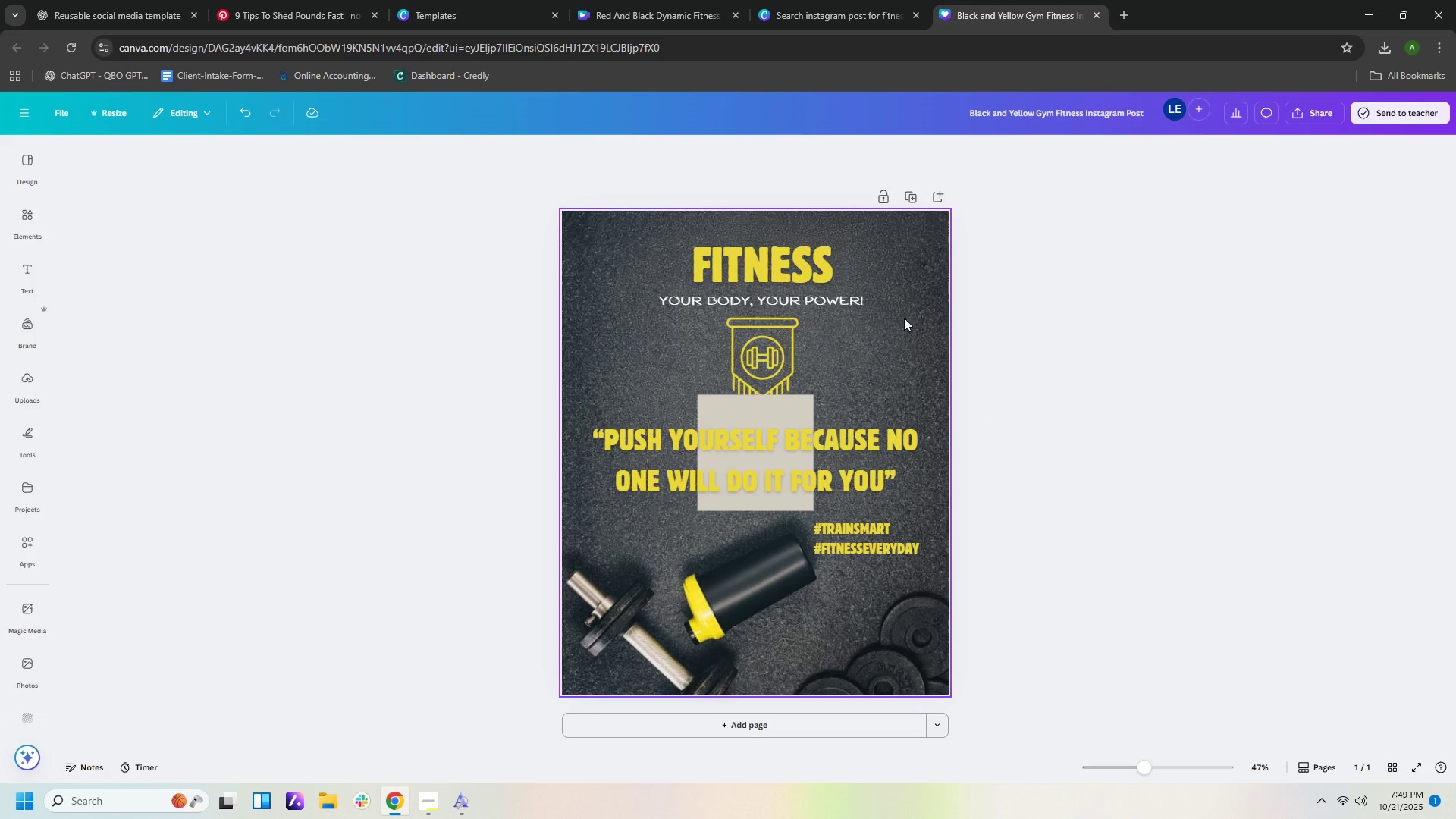 
left_click([757, 435])
 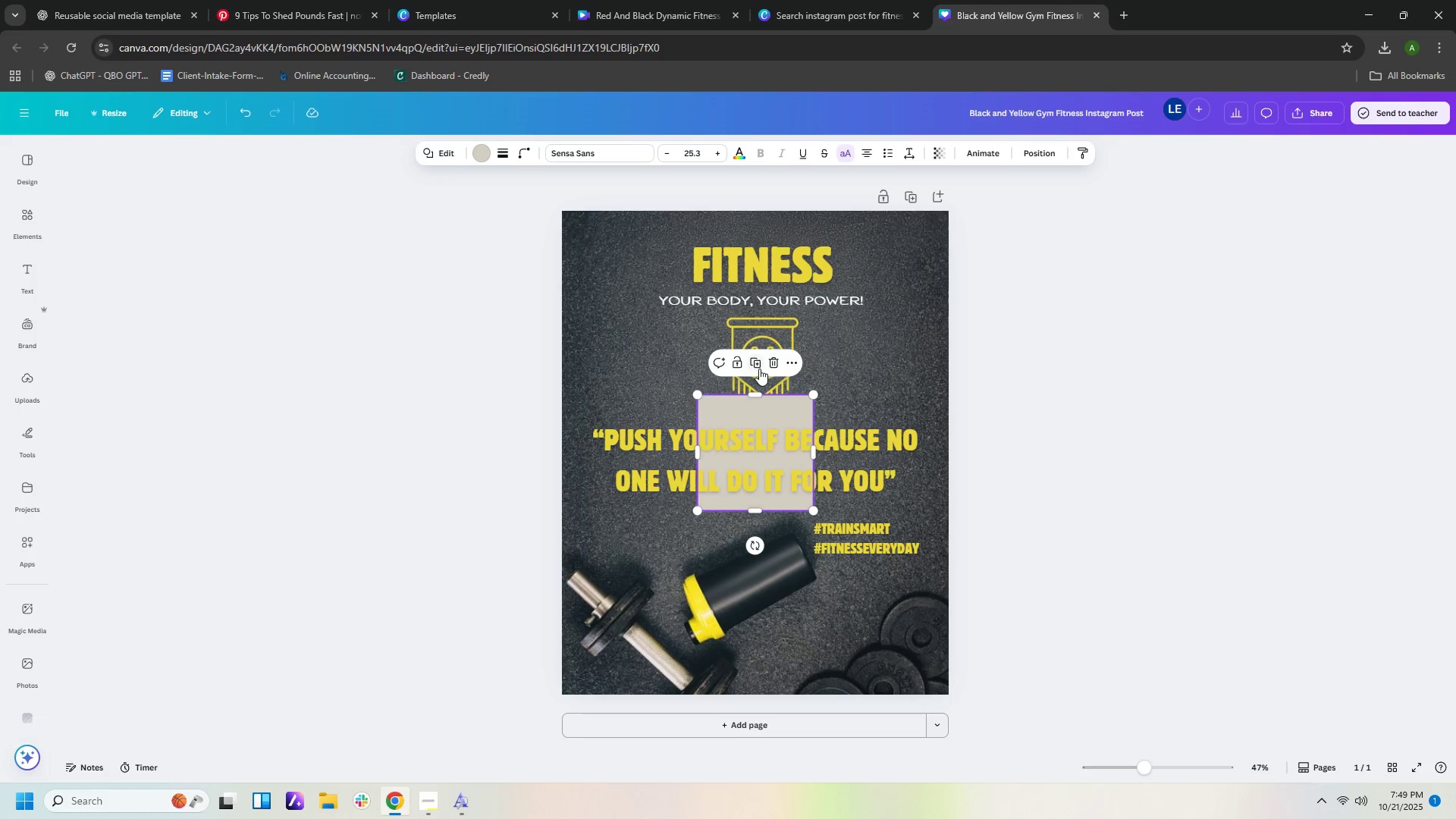 
key(Delete)
 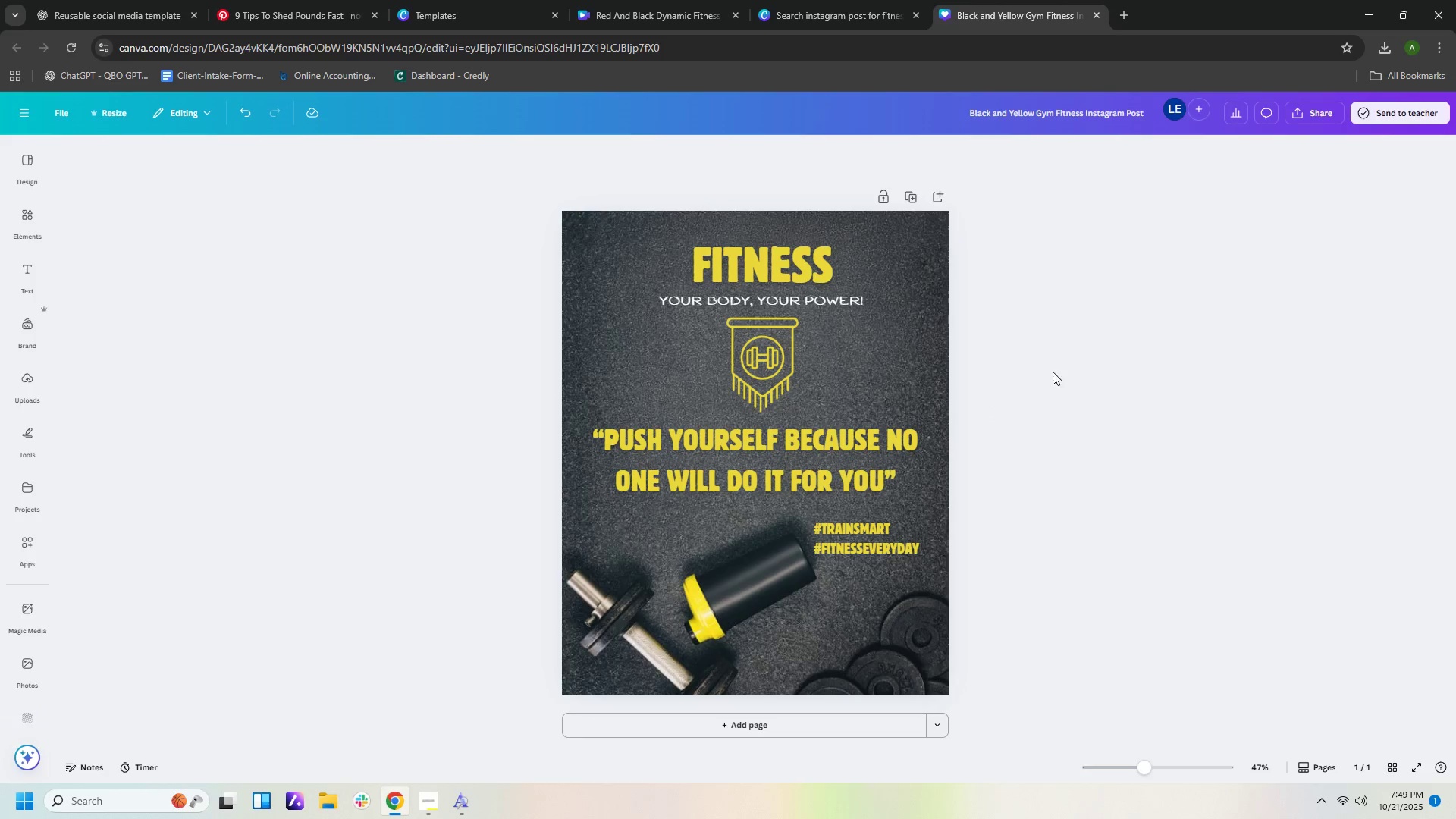 
left_click([802, 447])
 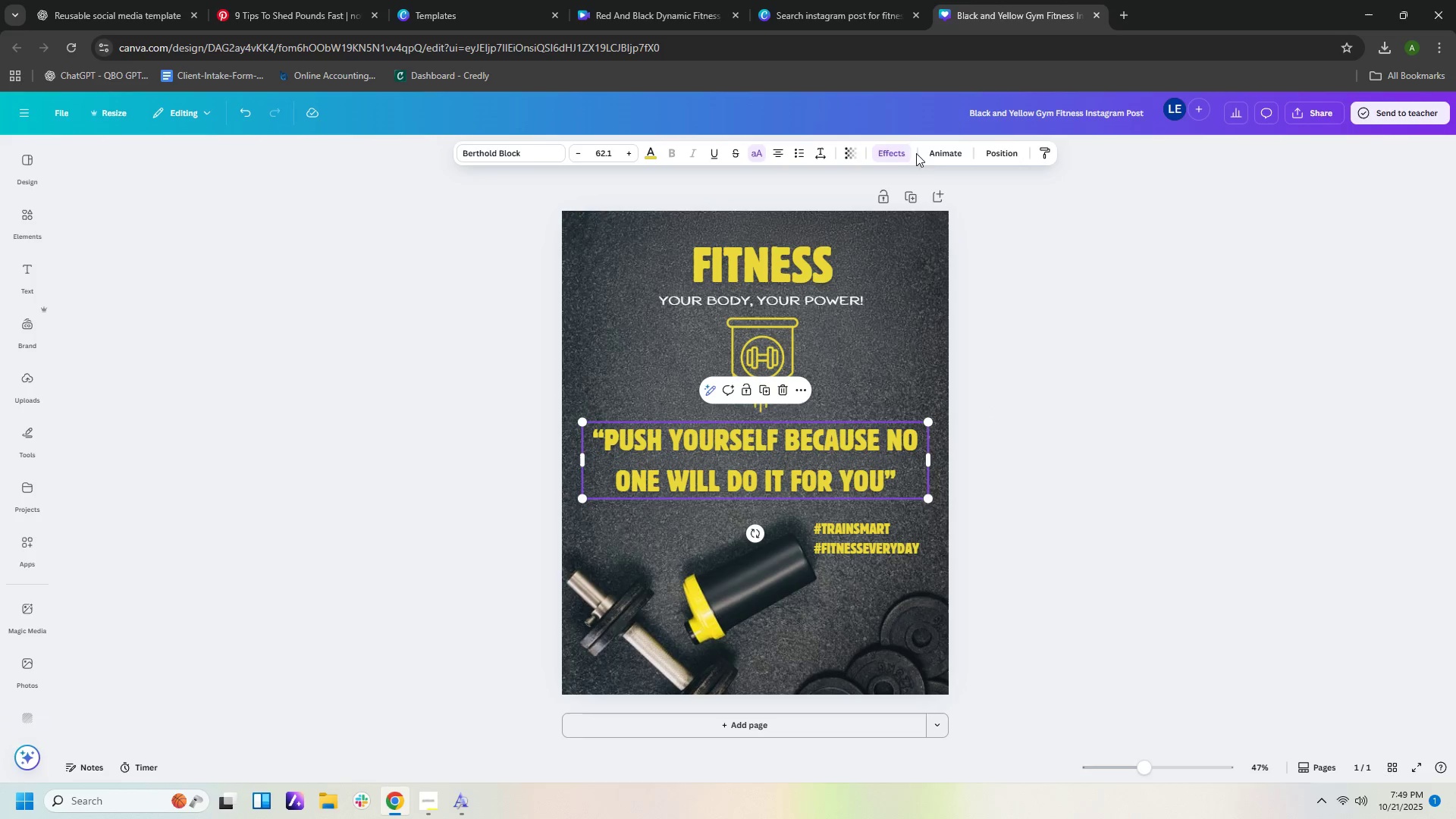 
left_click([901, 154])
 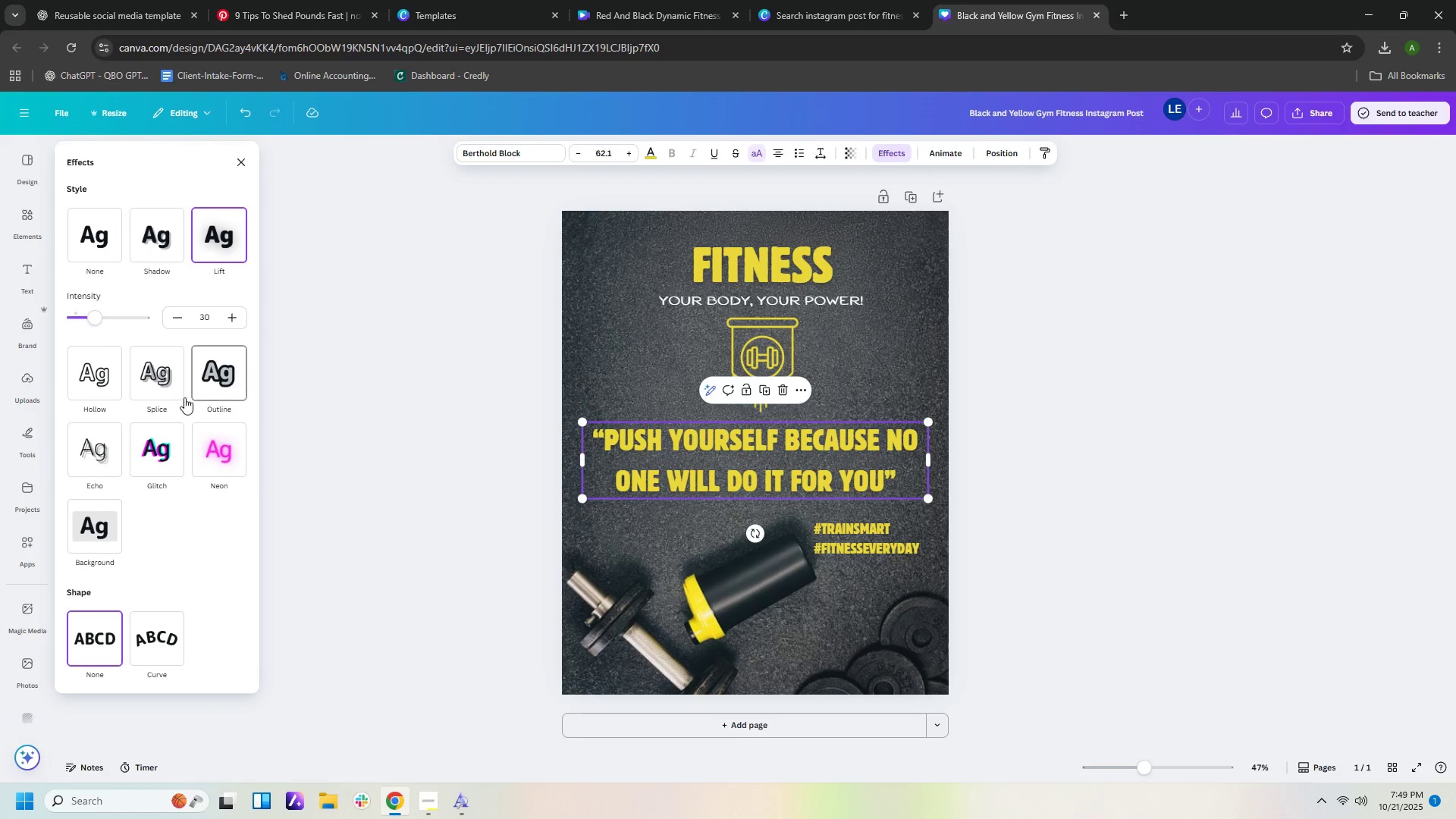 
left_click([150, 381])
 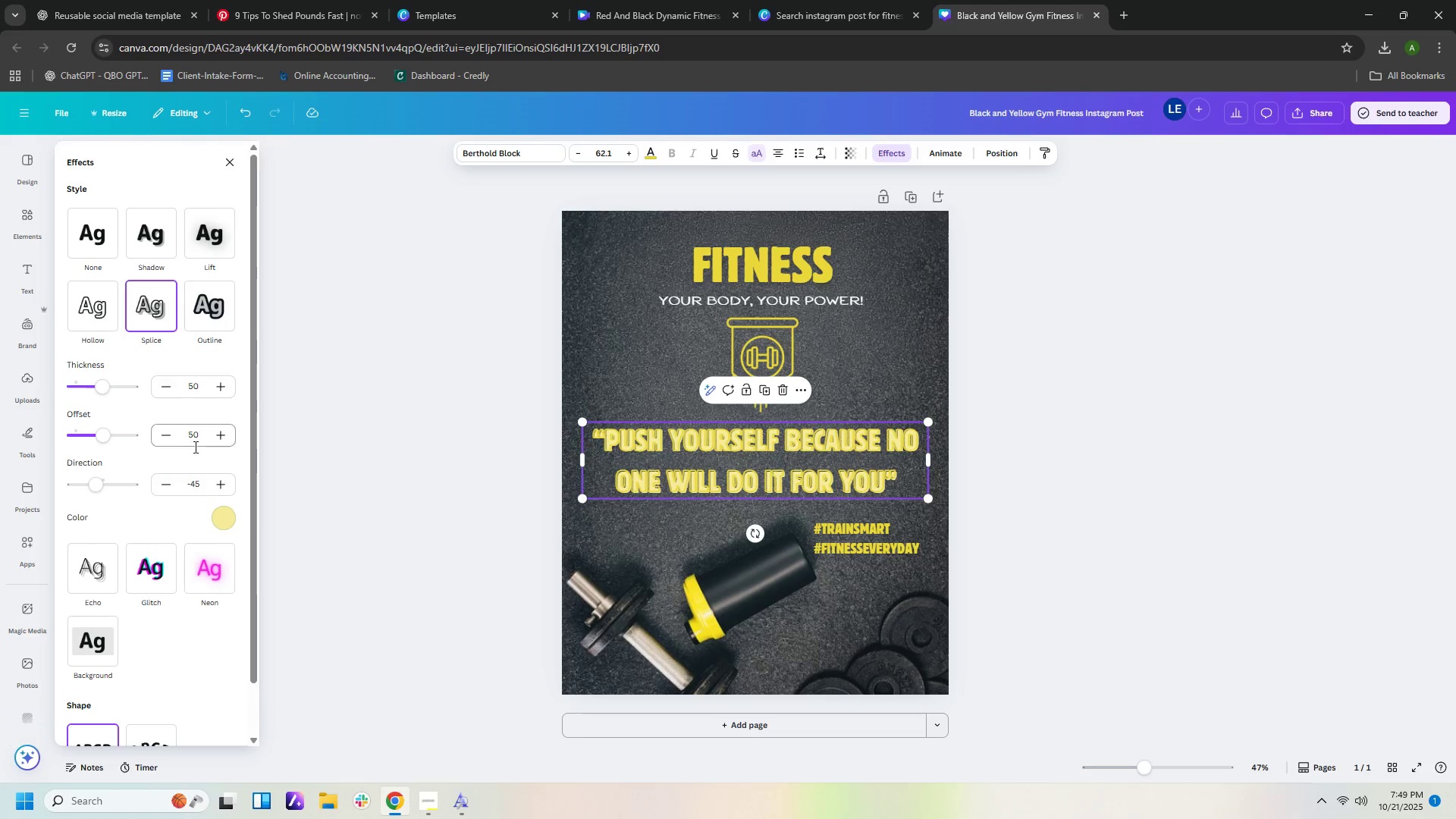 
left_click([223, 528])
 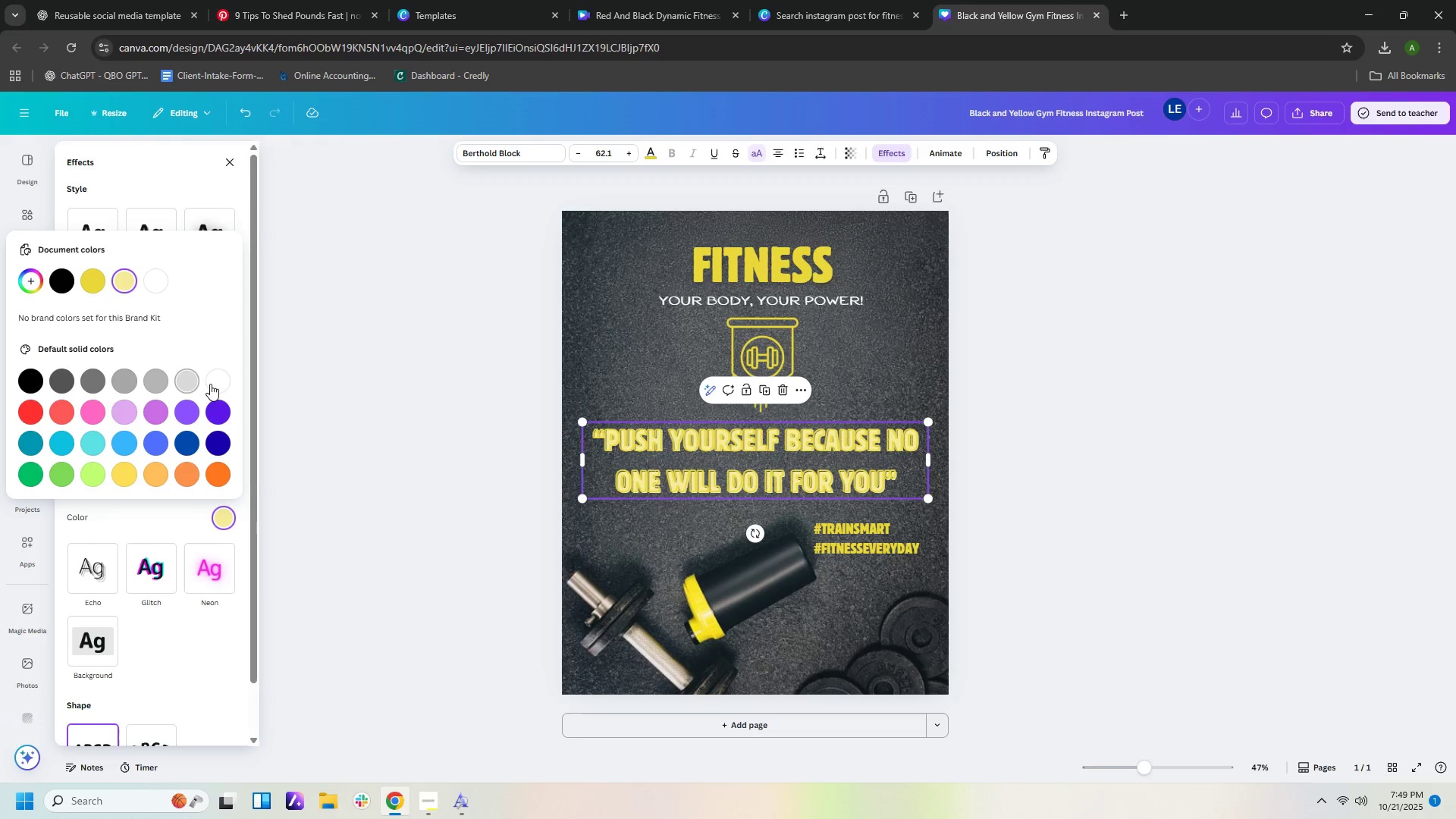 
left_click([215, 384])
 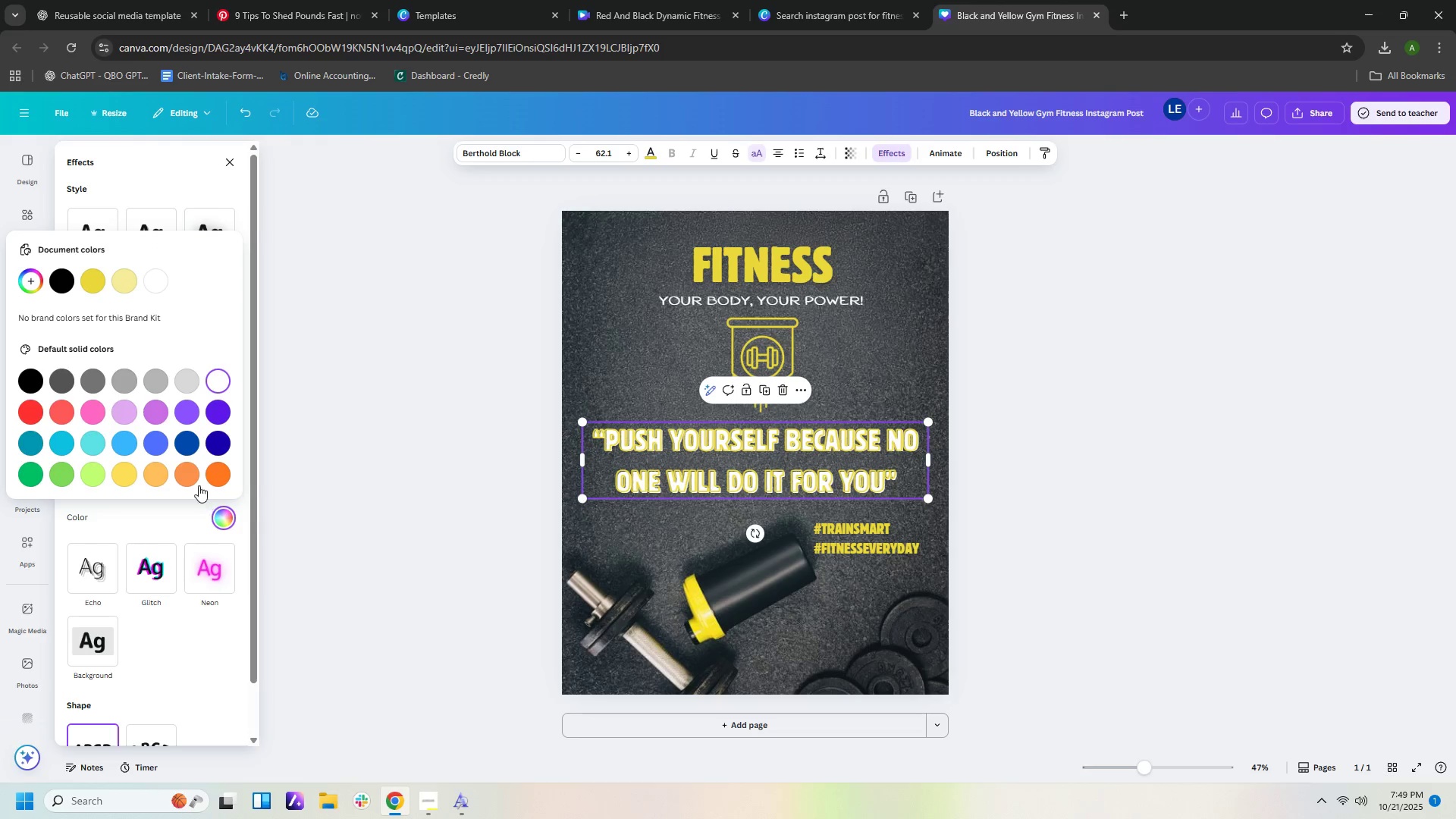 
wait(7.81)
 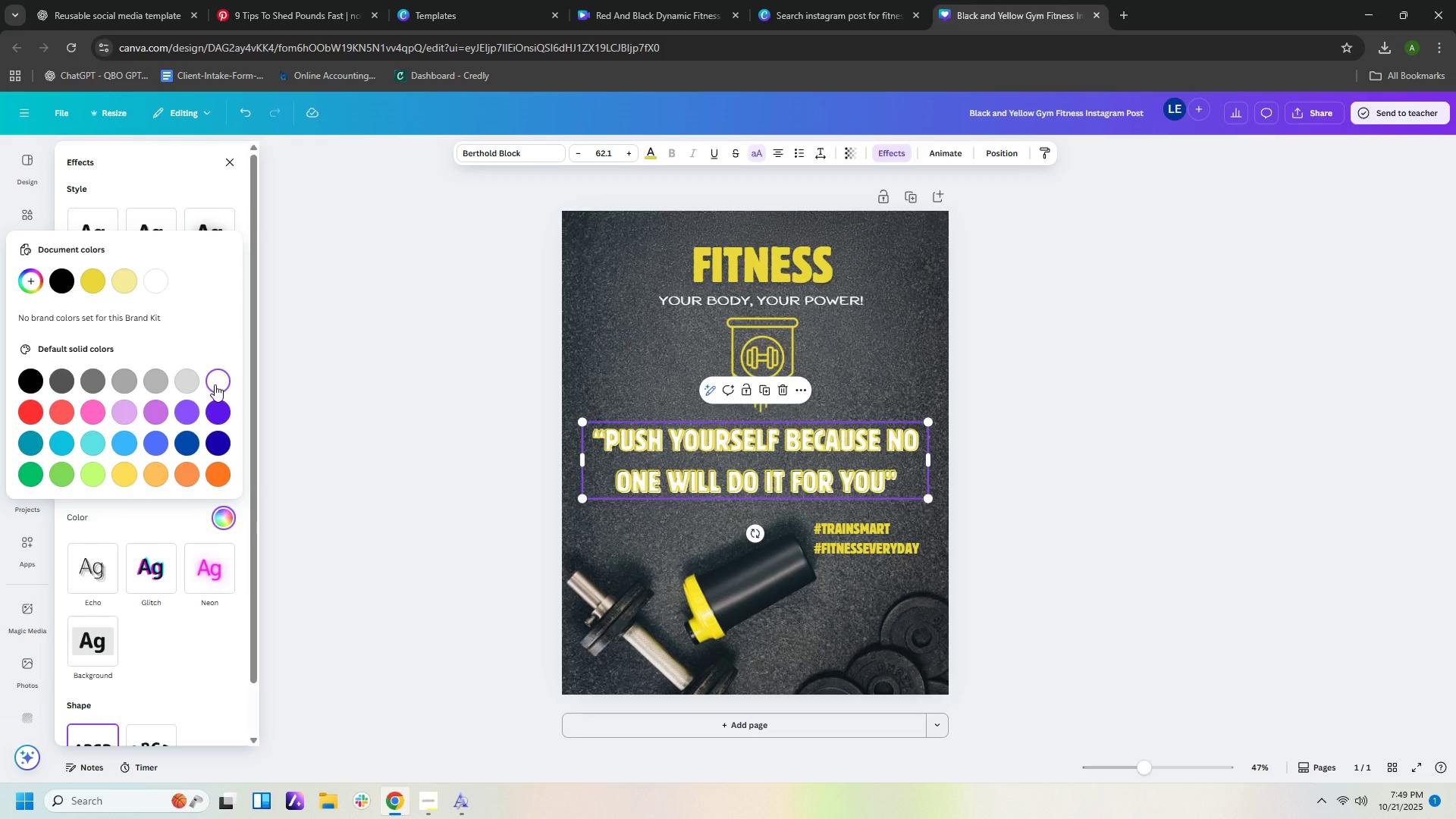 
left_click([223, 178])
 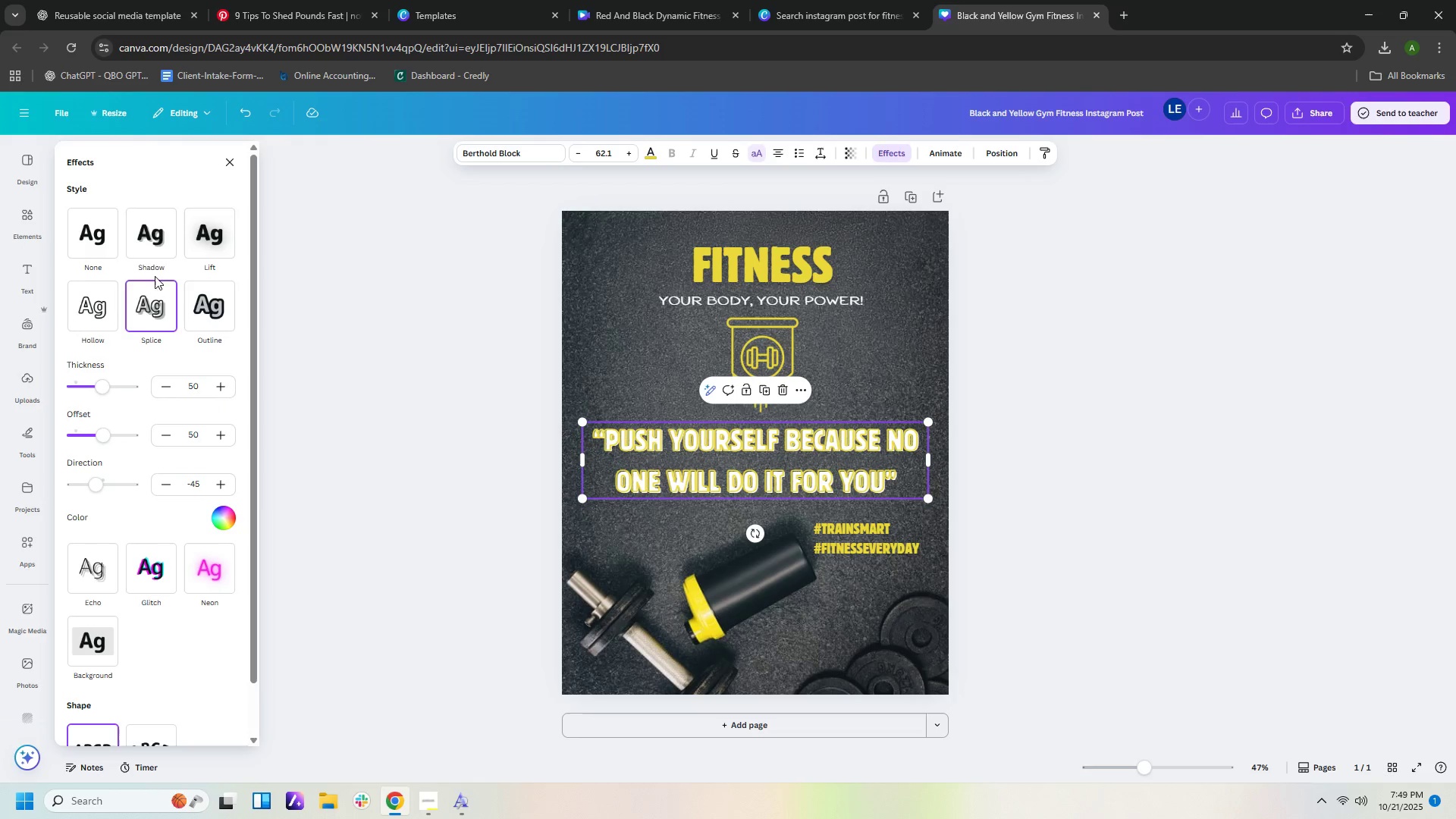 
left_click([154, 246])
 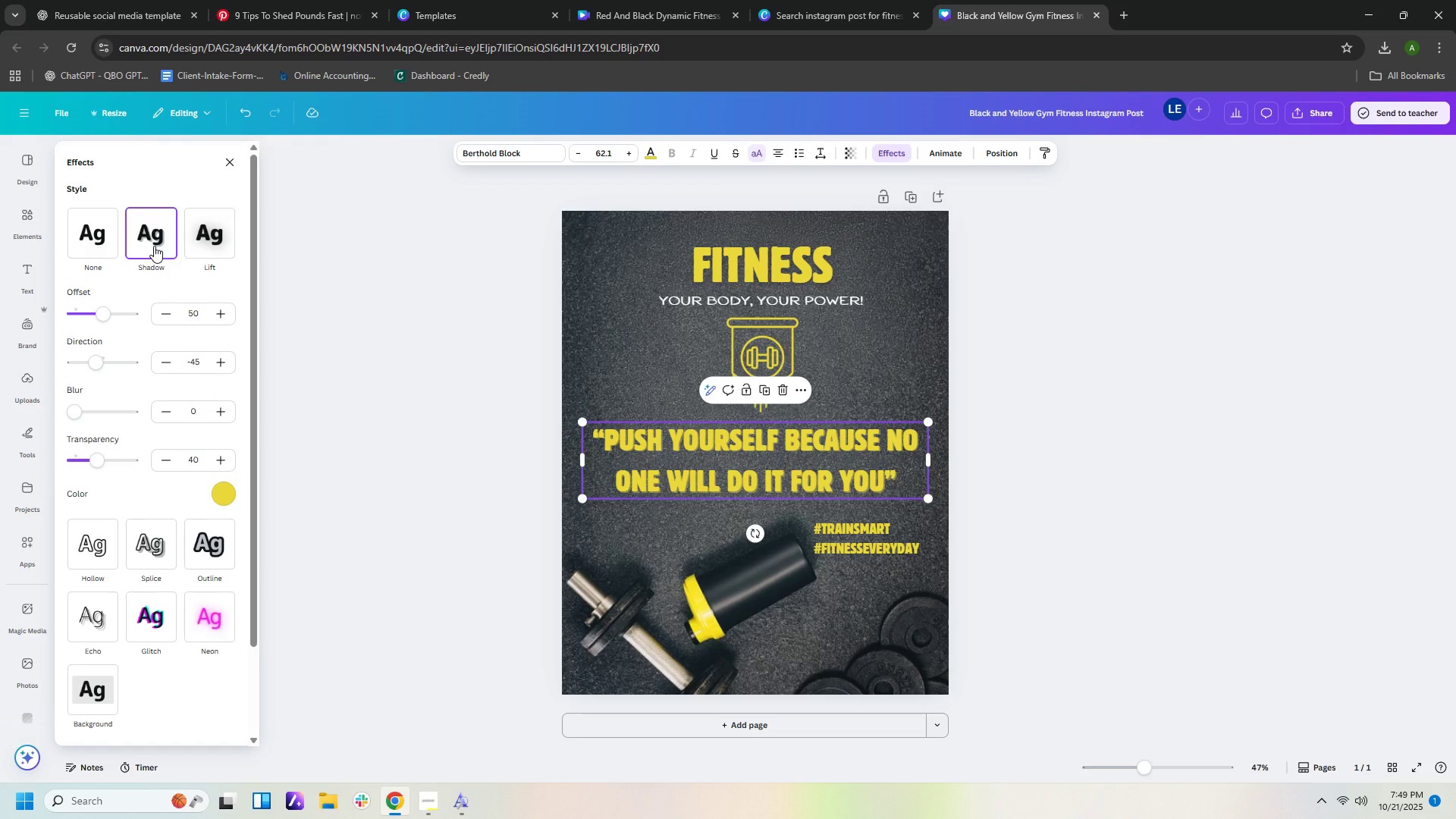 
wait(7.54)
 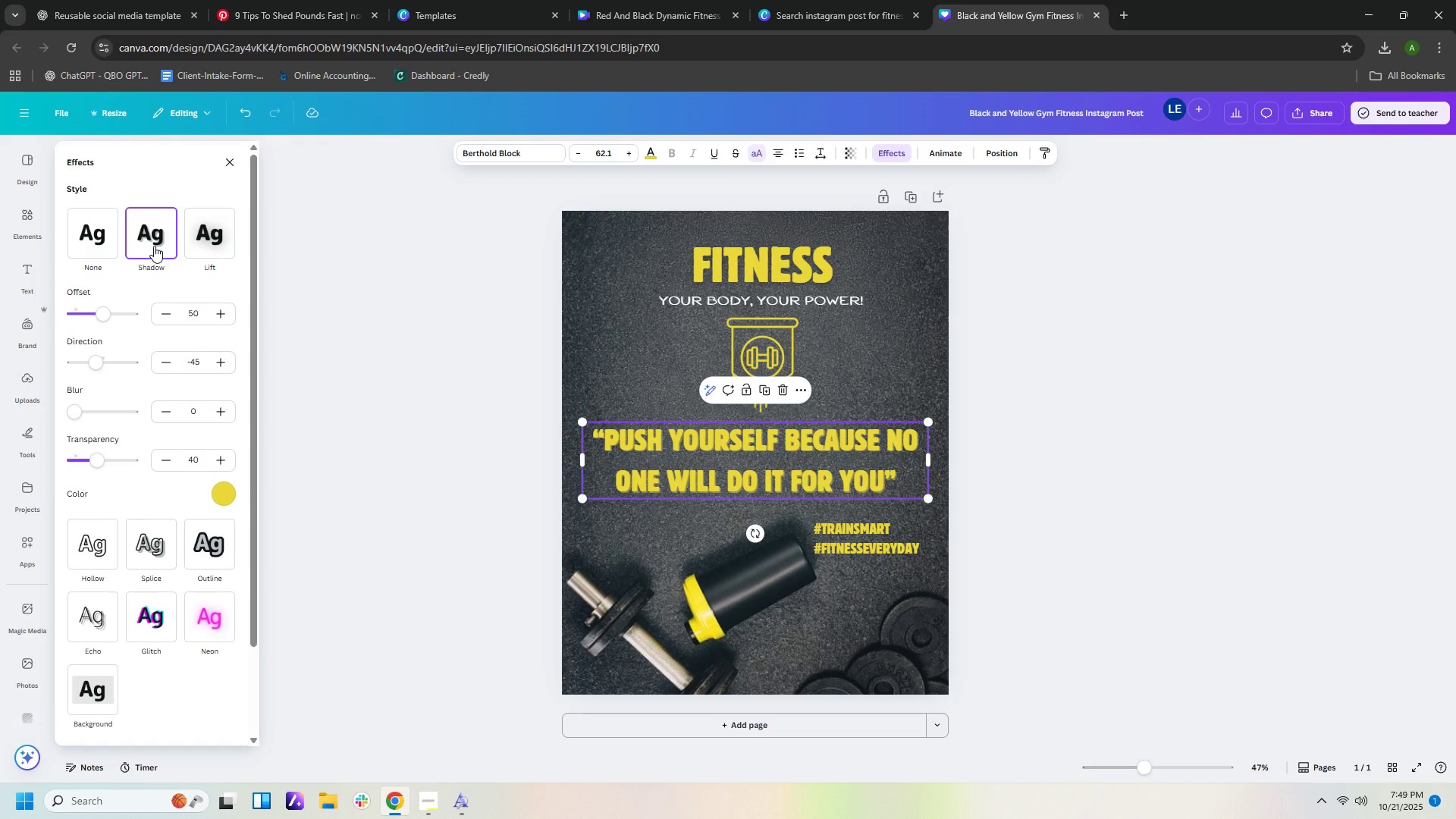 
left_click([206, 538])
 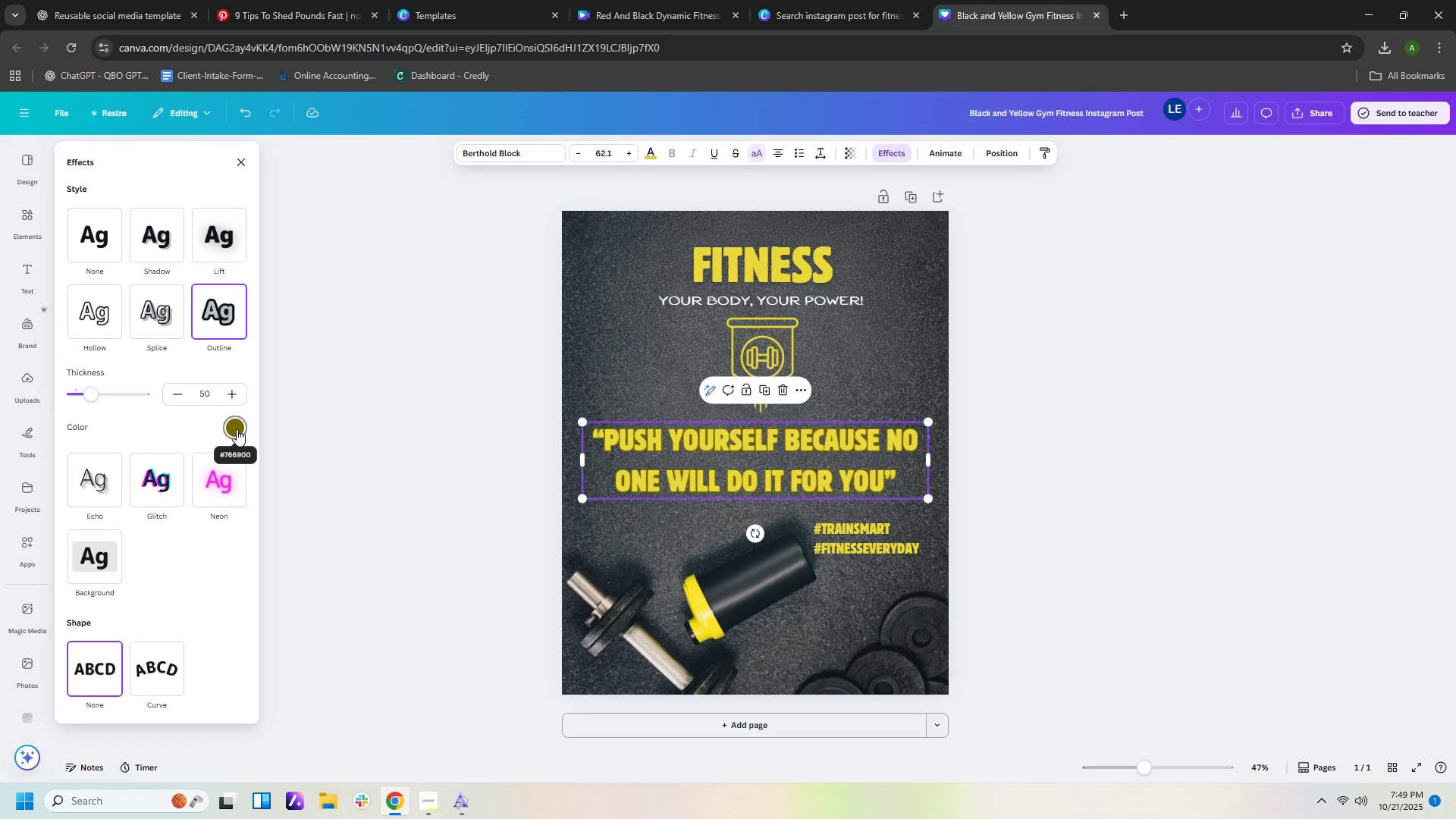 
left_click([237, 429])
 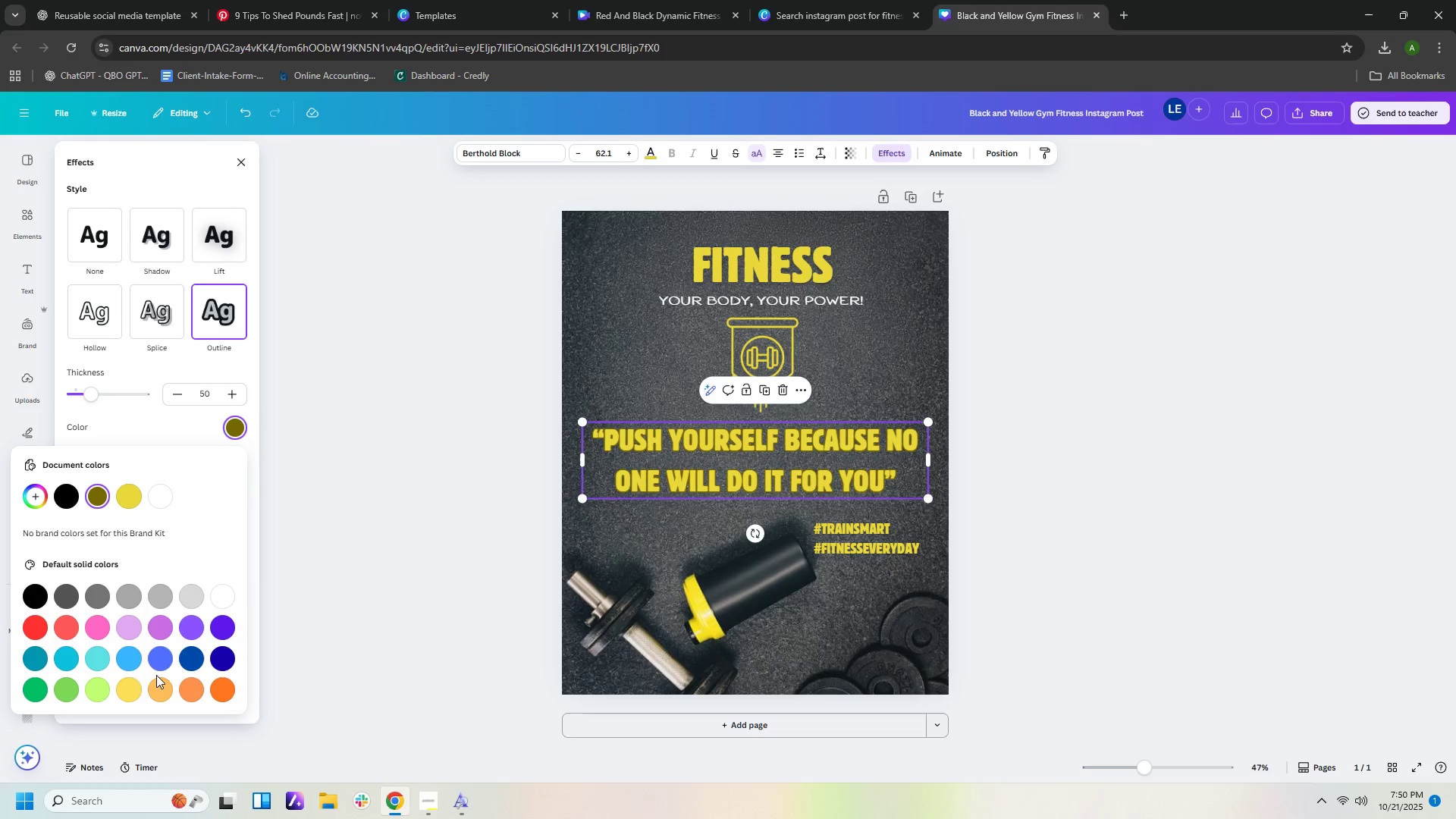 
left_click([58, 604])
 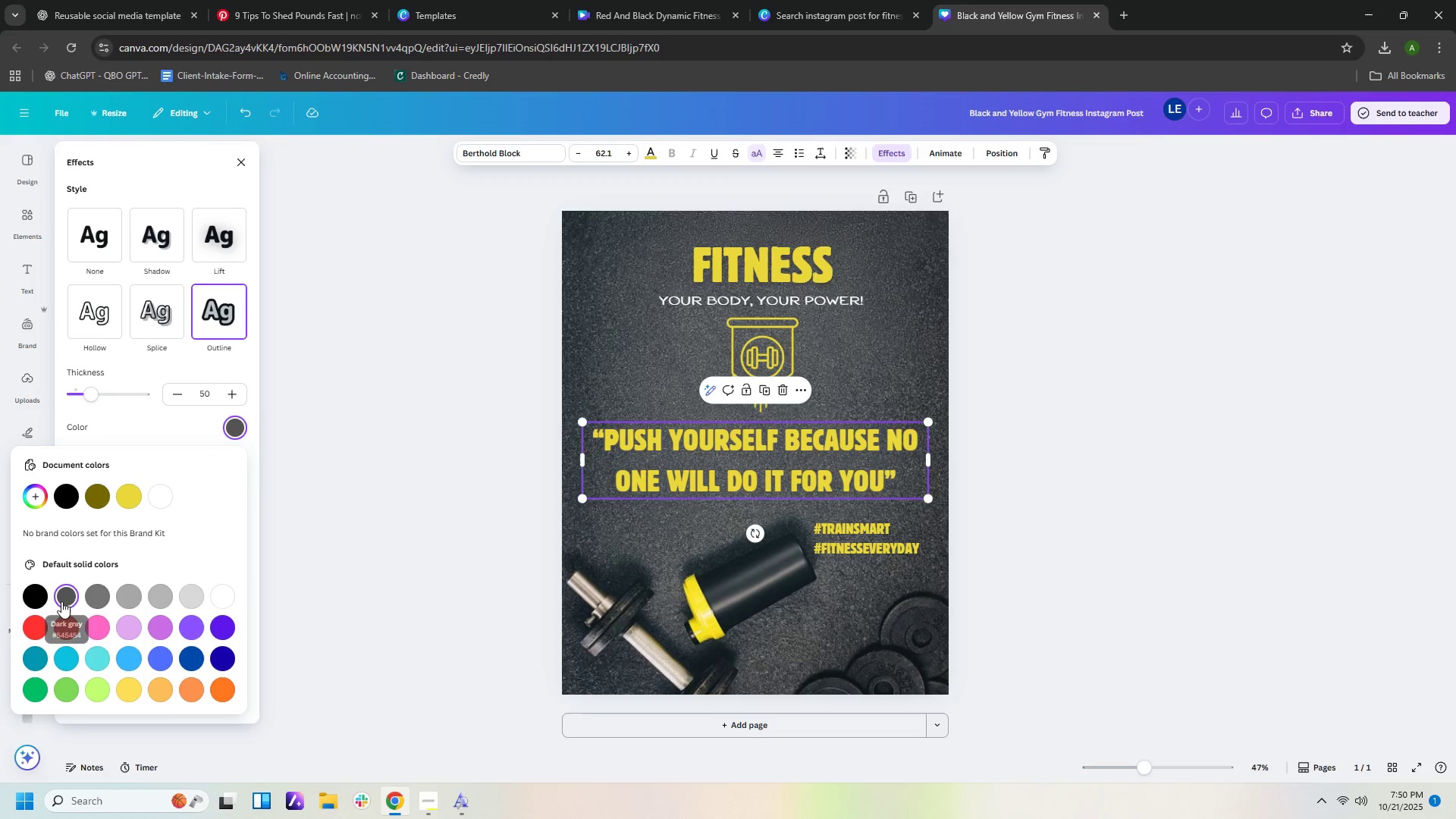 
left_click([40, 597])
 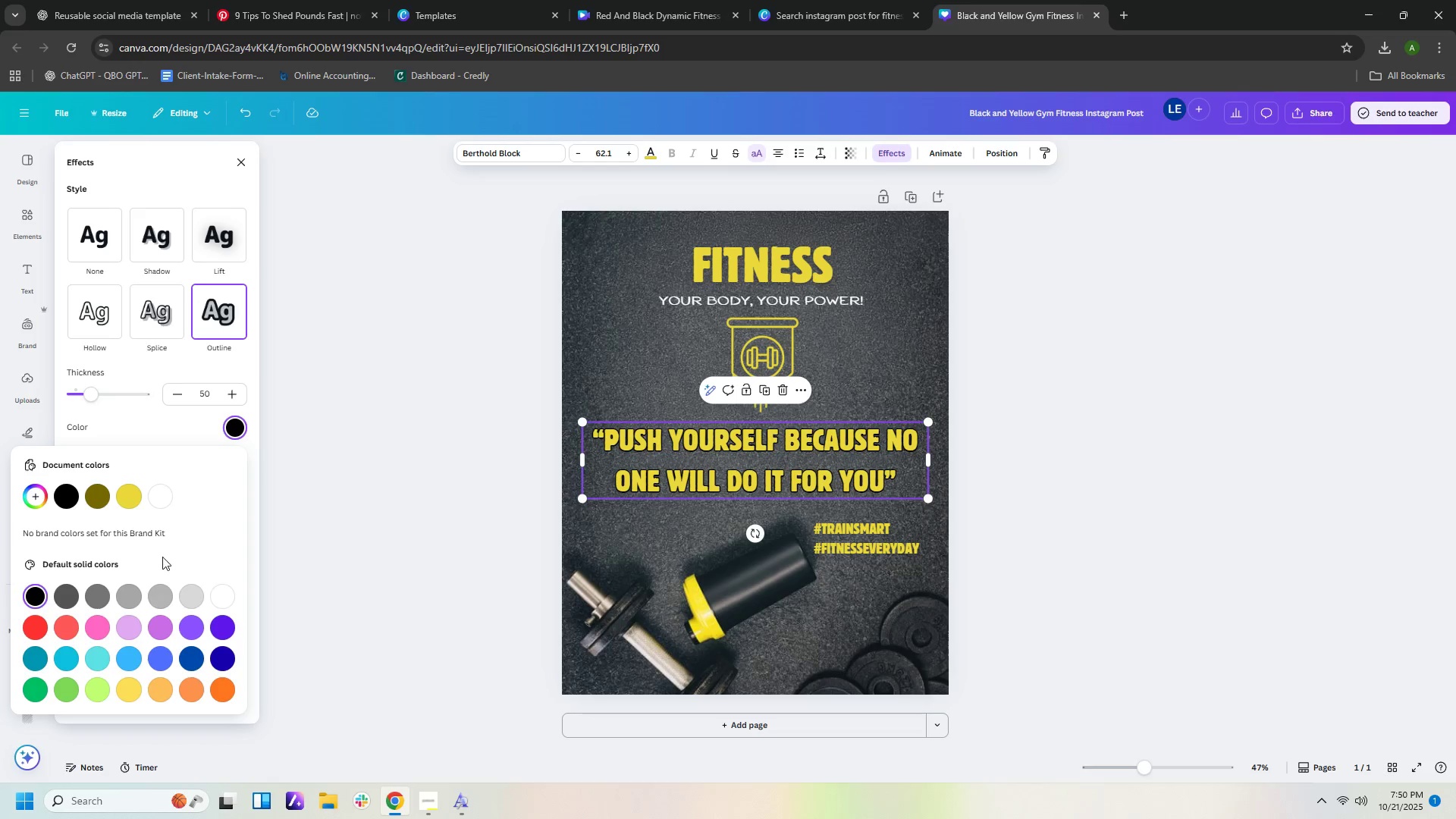 
left_click([410, 441])
 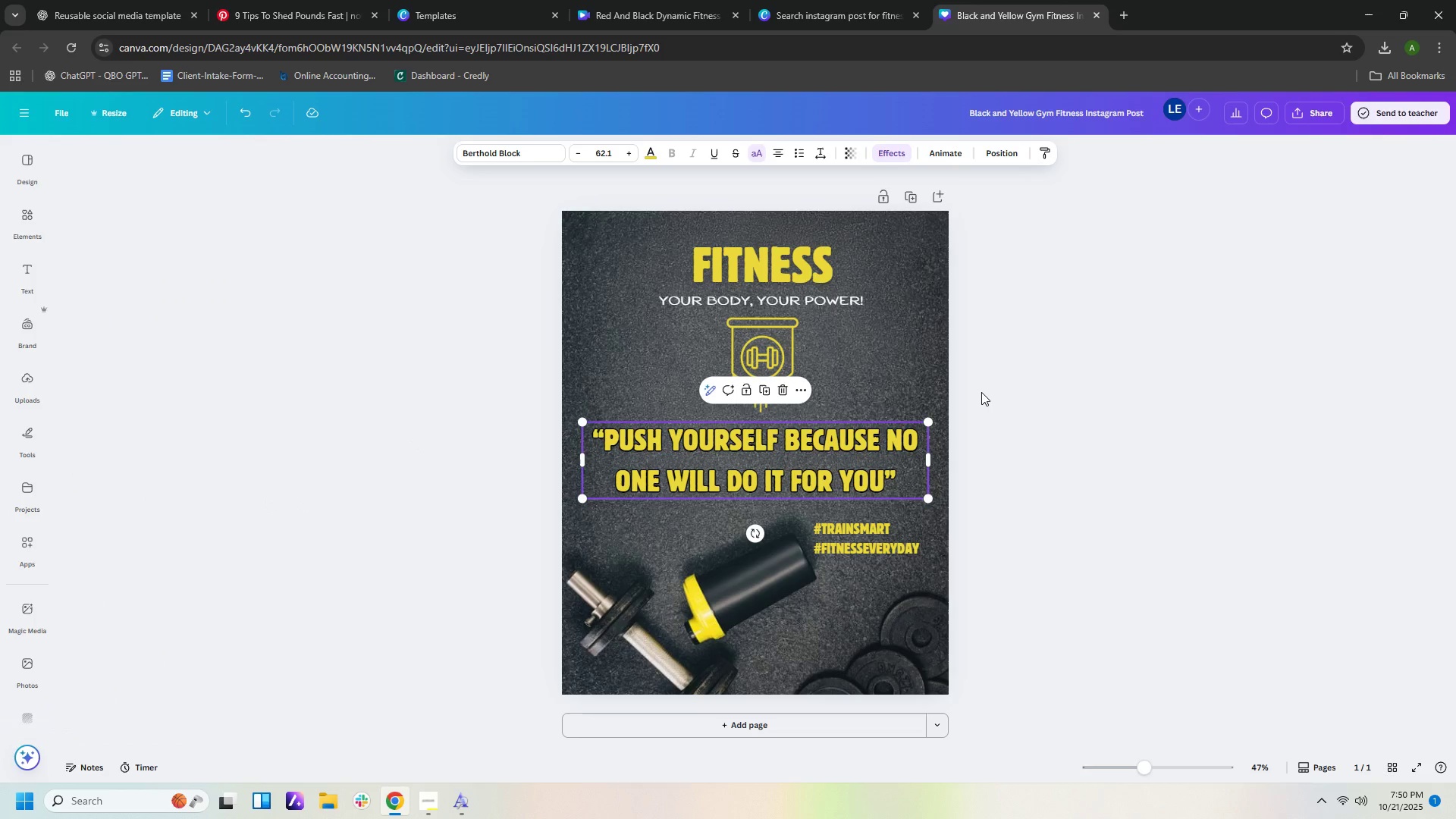 
left_click([981, 392])
 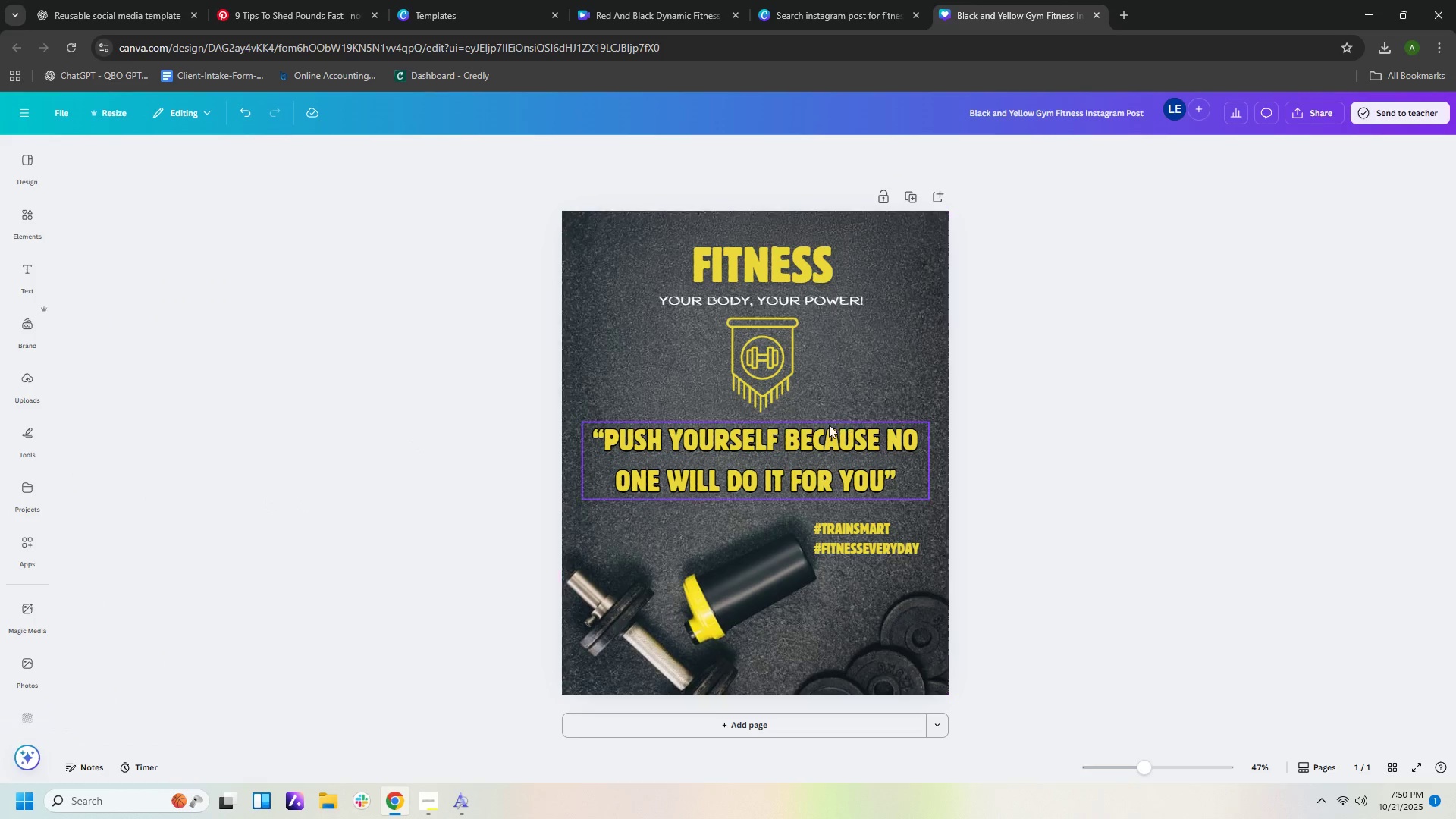 
left_click([829, 425])
 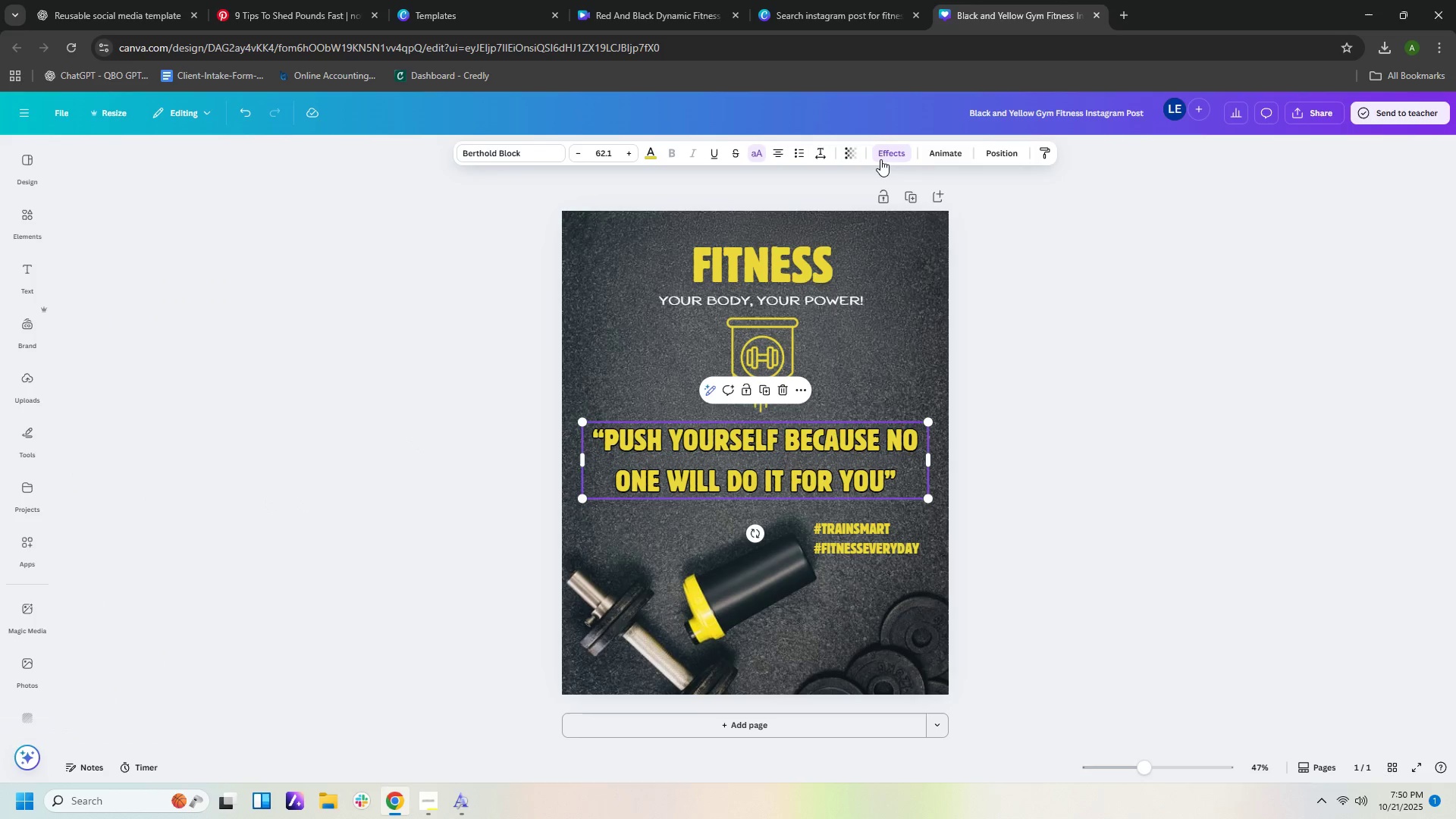 
left_click([880, 159])
 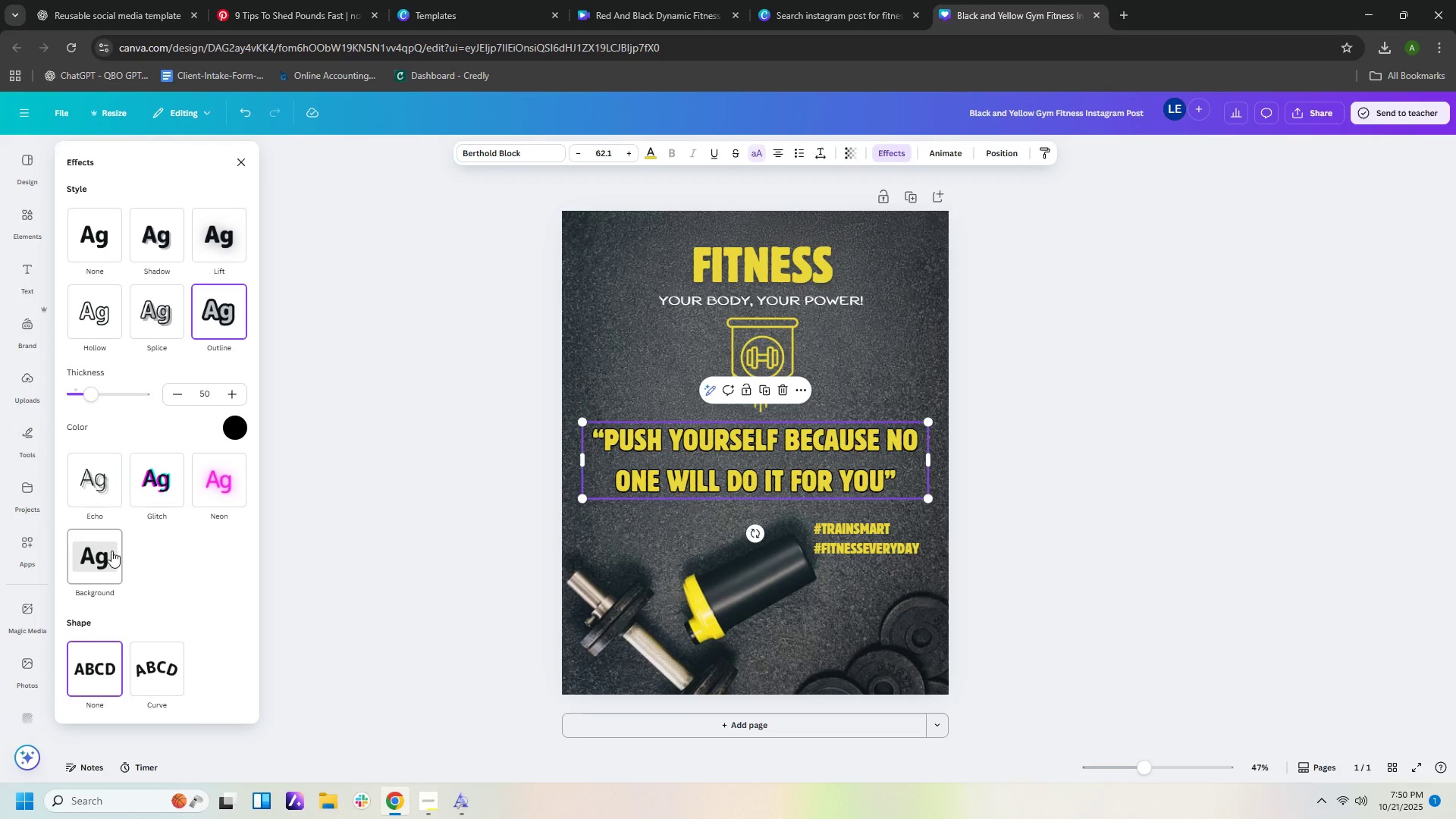 
left_click([107, 552])
 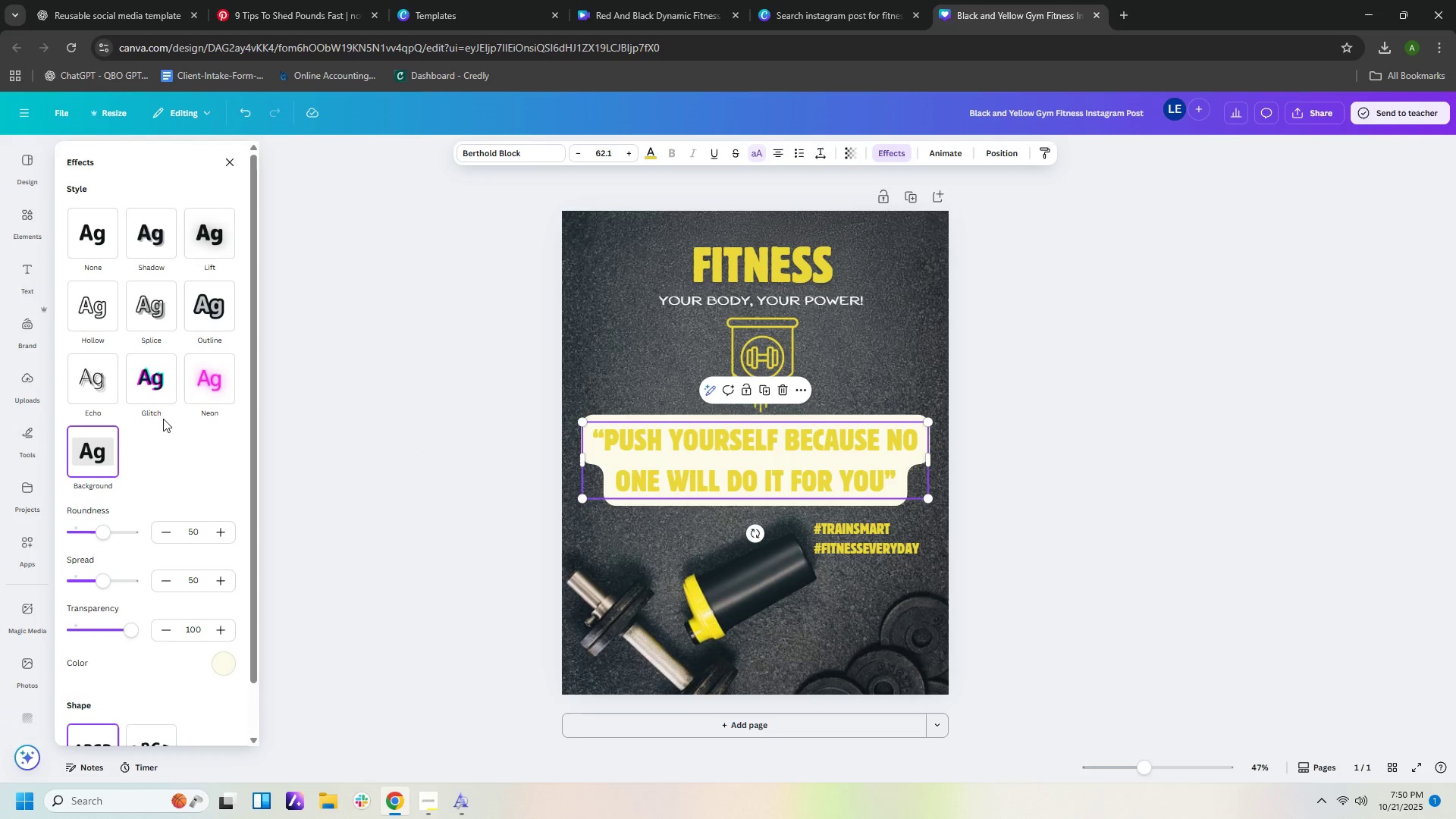 
left_click([165, 393])
 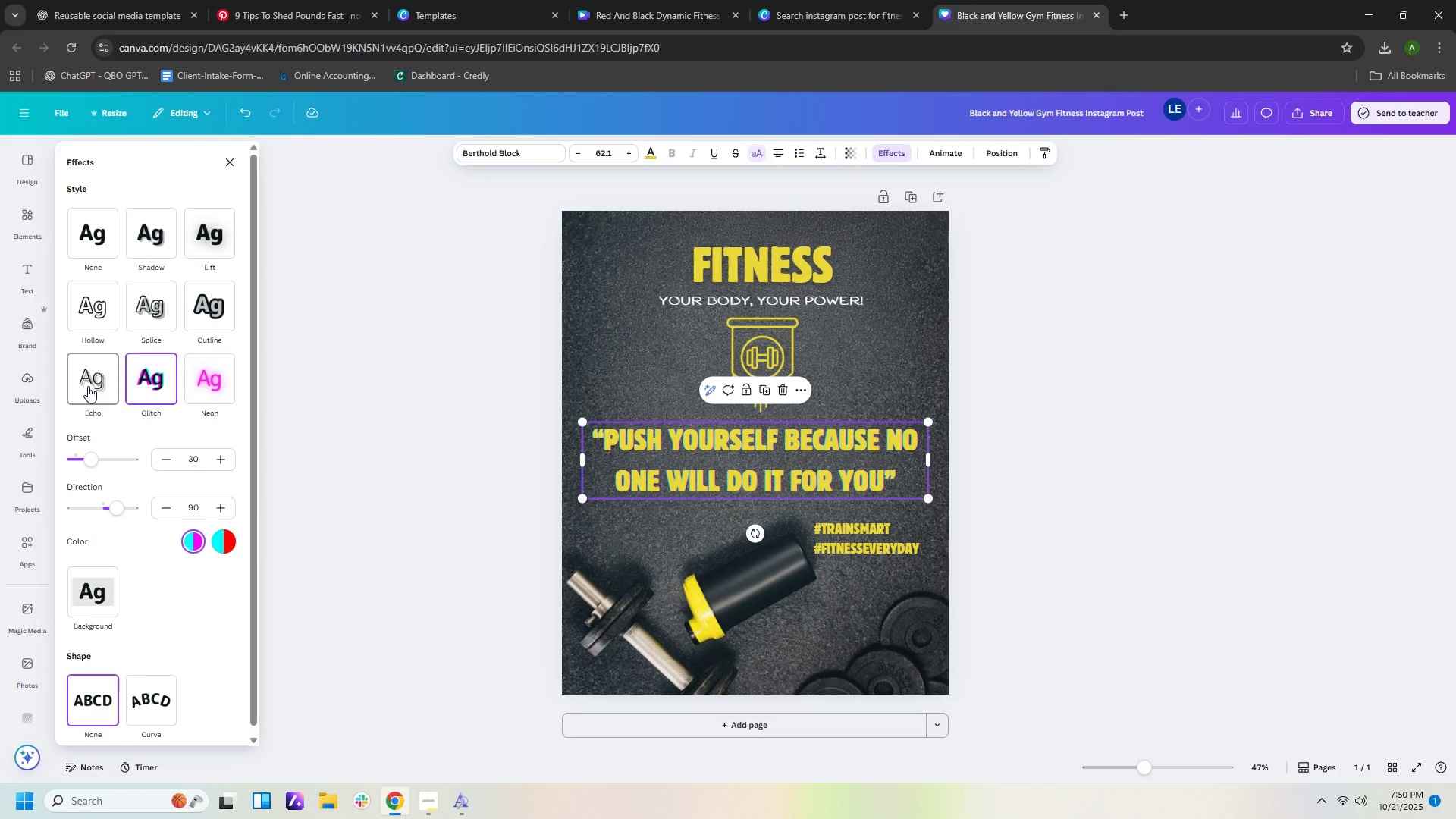 
left_click([88, 386])
 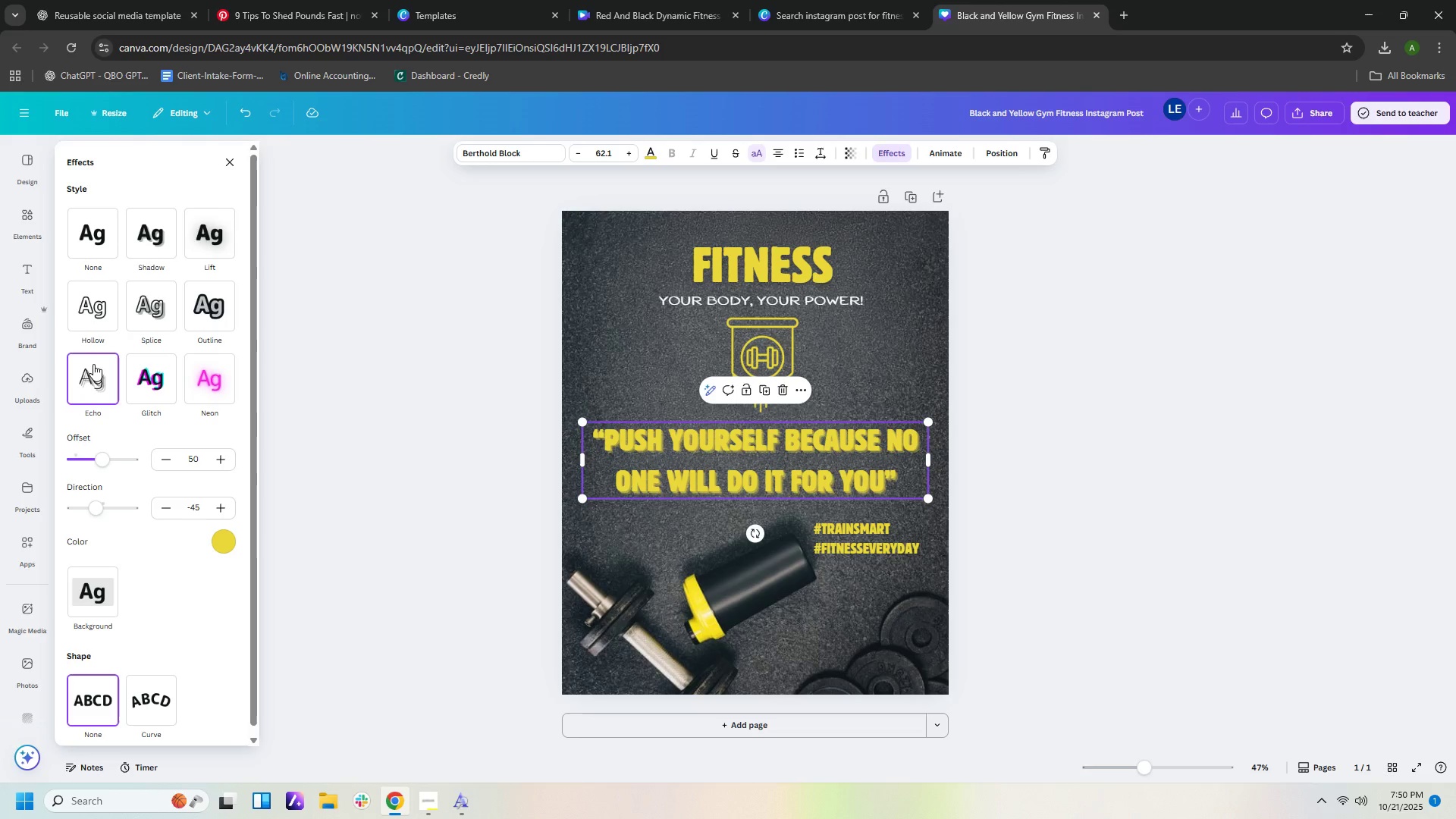 
left_click([107, 326])
 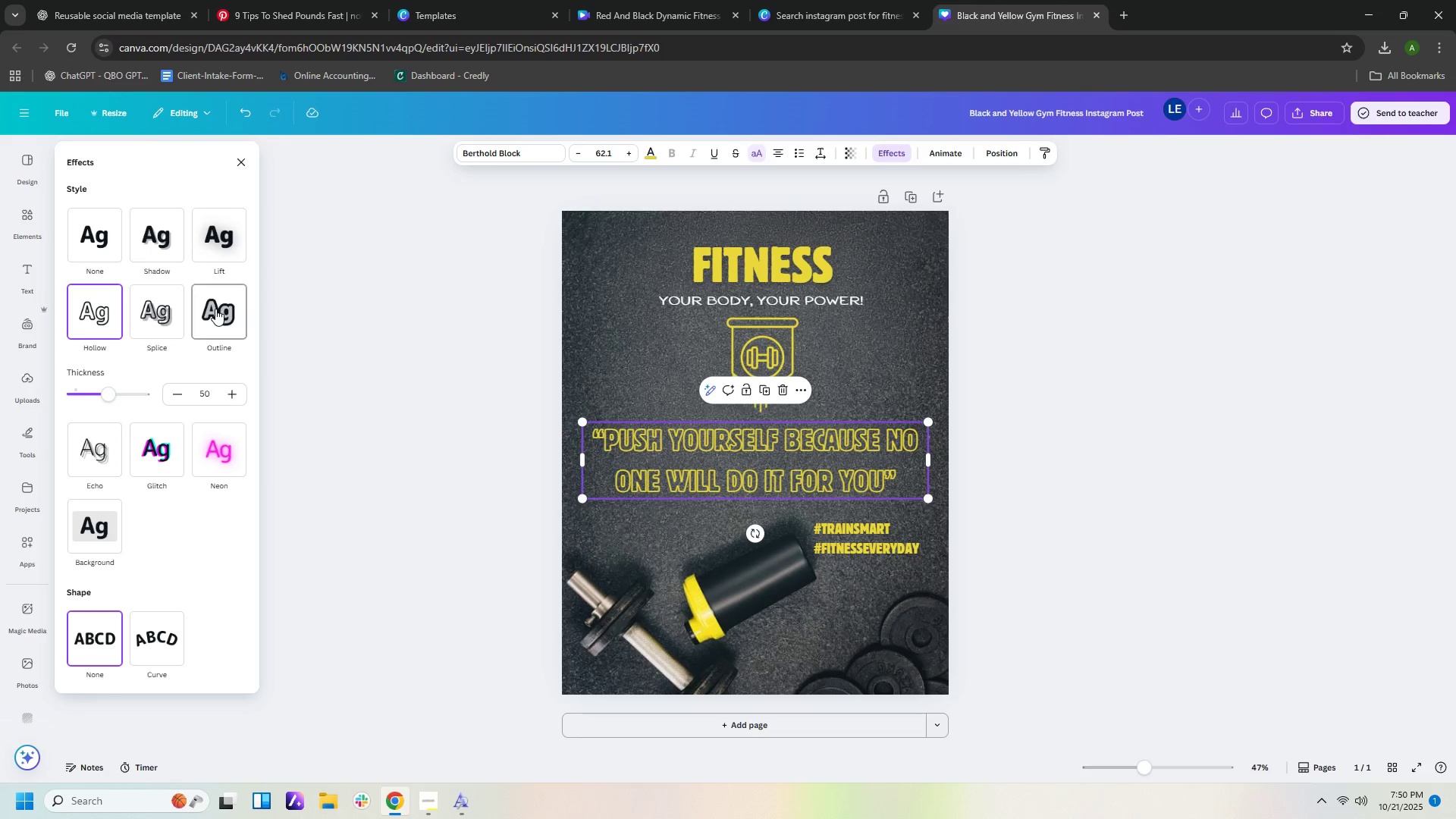 
left_click([215, 309])
 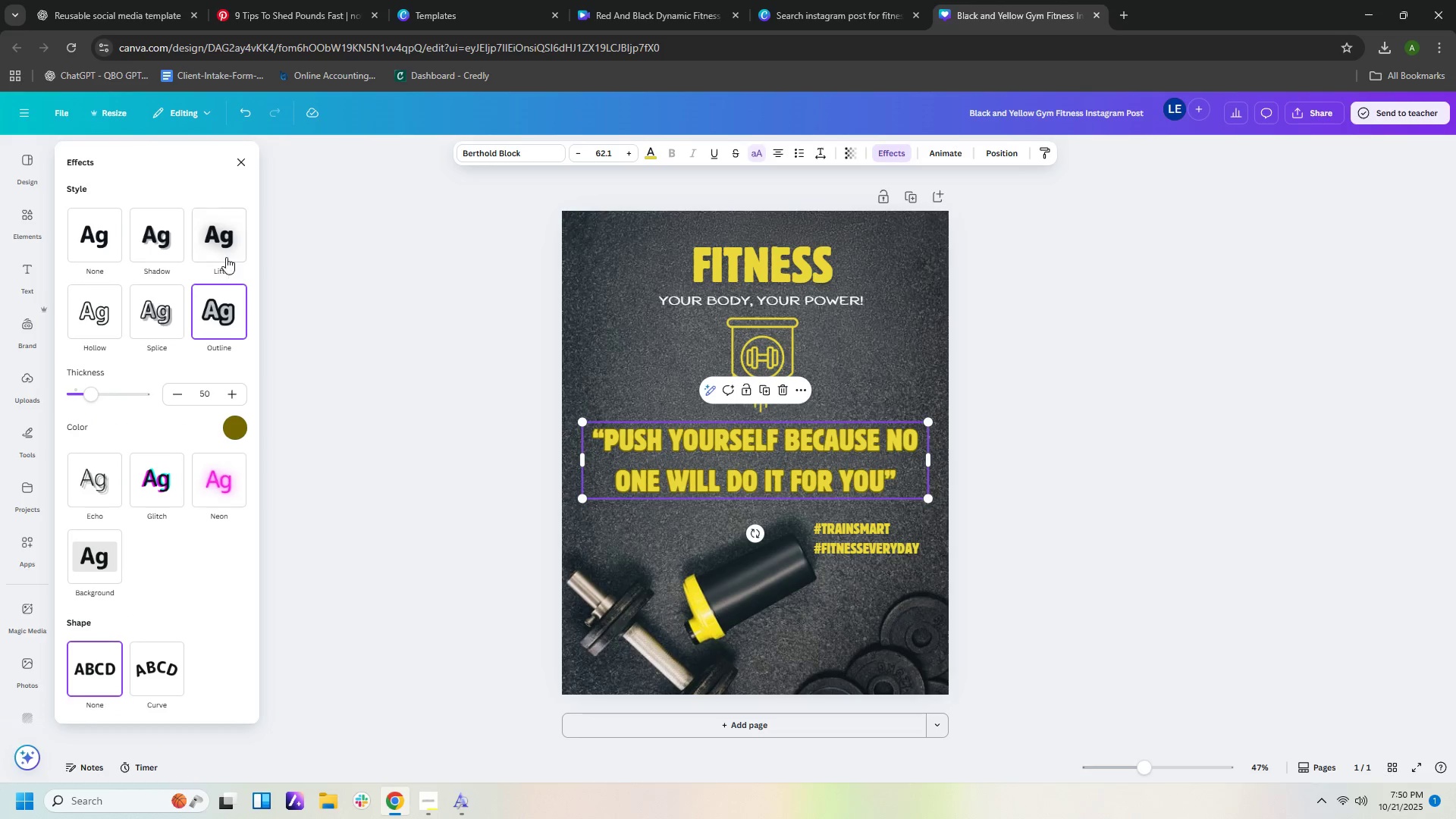 
left_click([156, 242])
 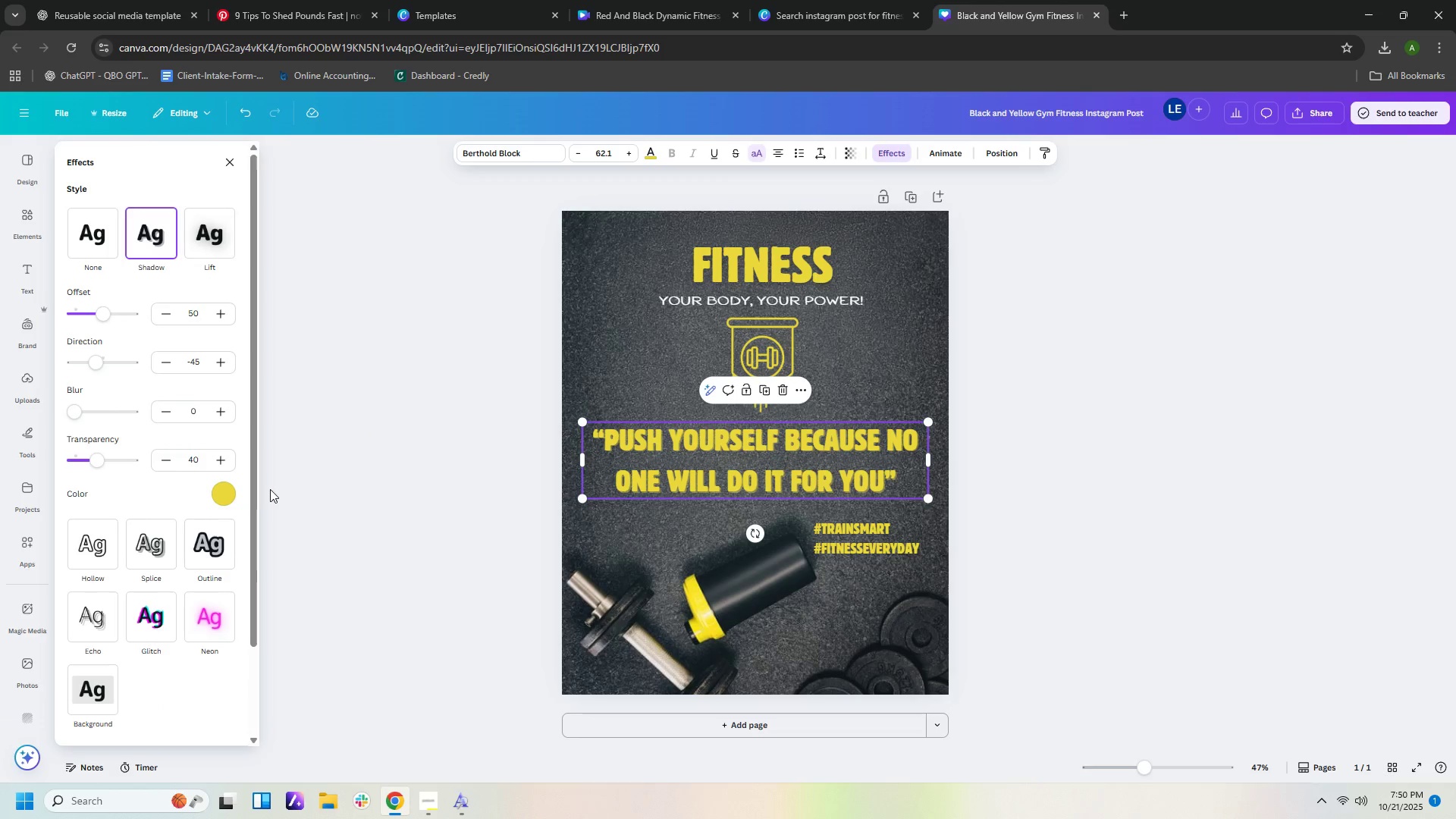 
left_click([225, 497])
 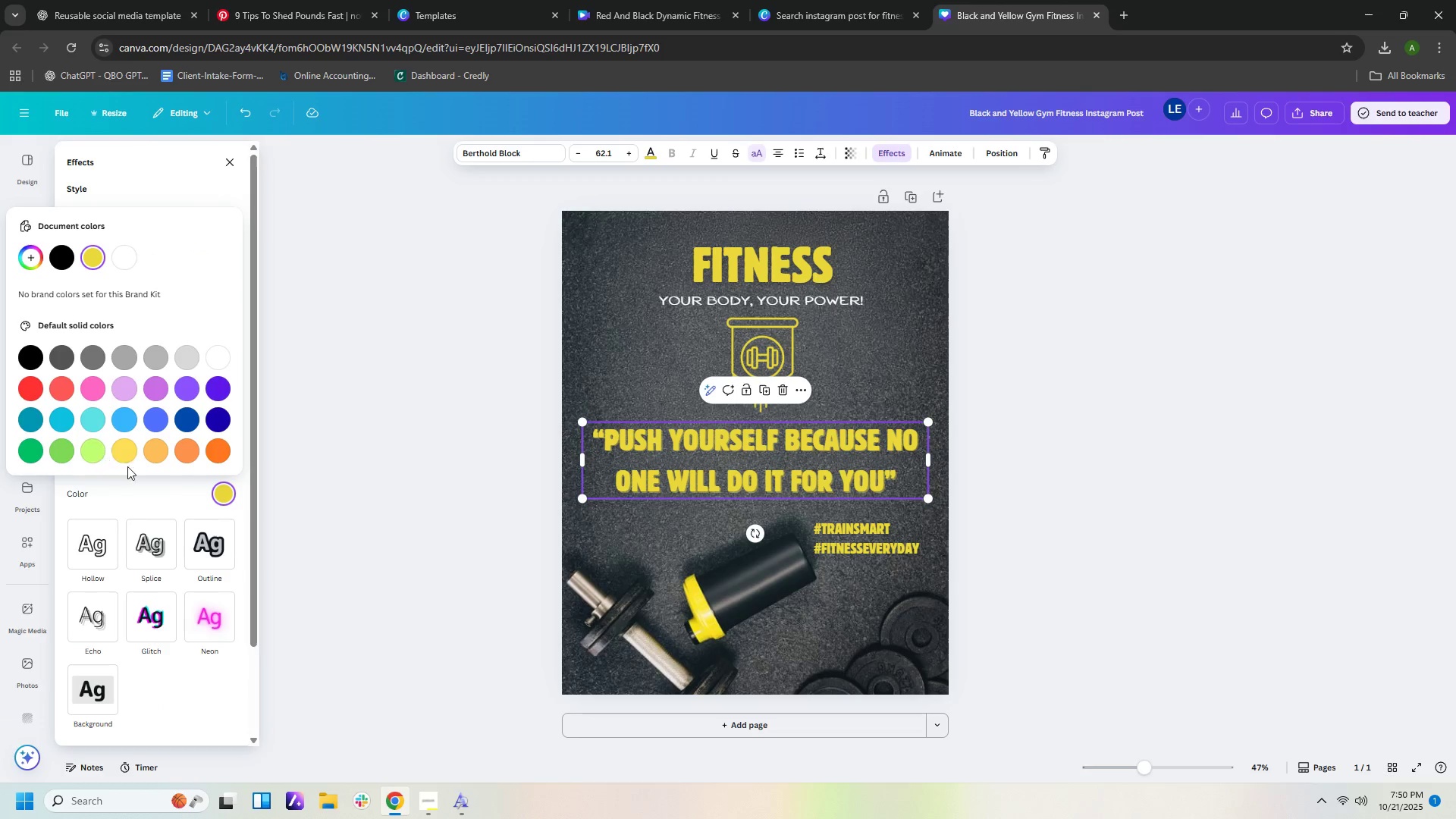 
left_click([158, 454])
 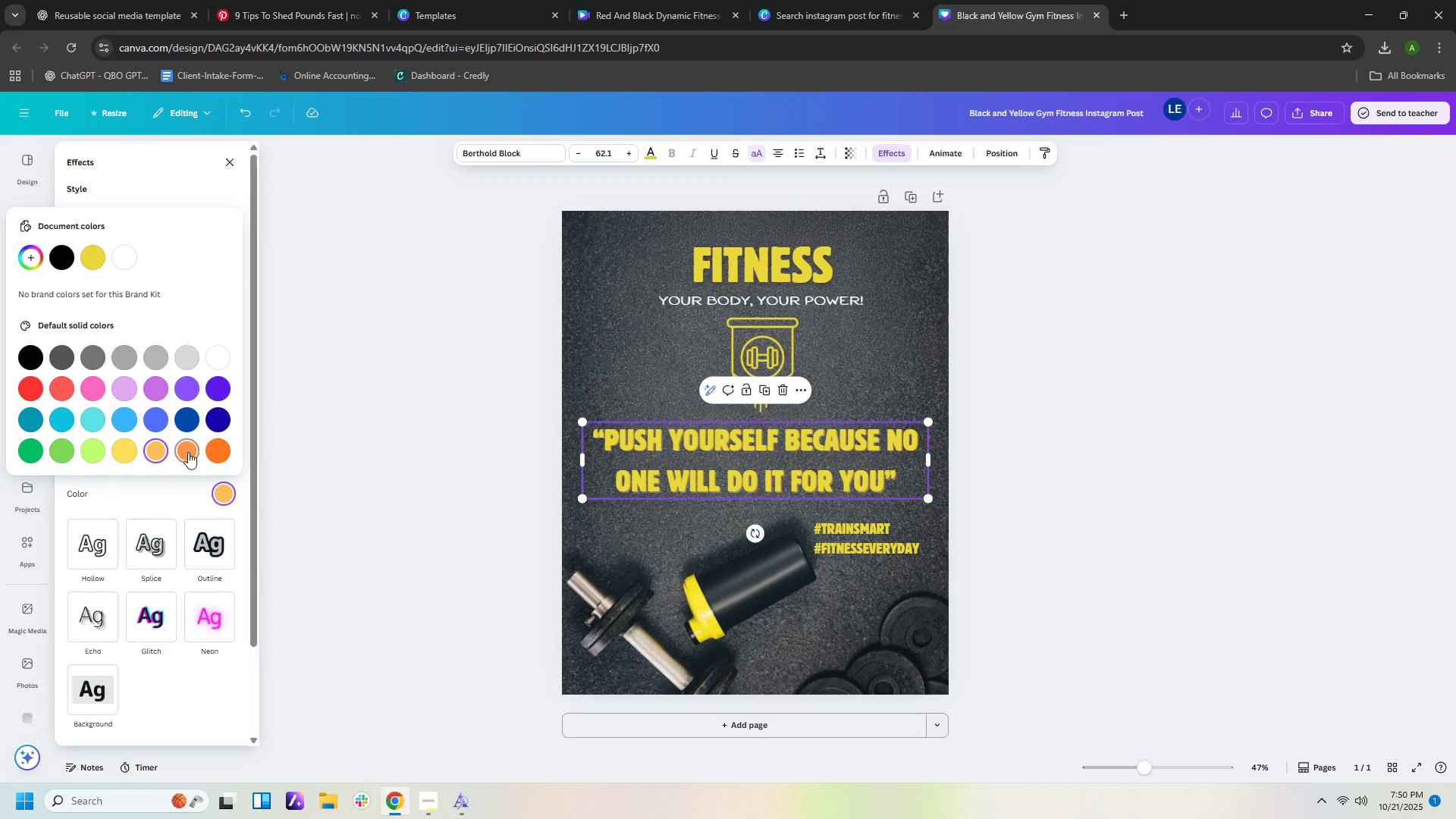 
left_click([188, 452])
 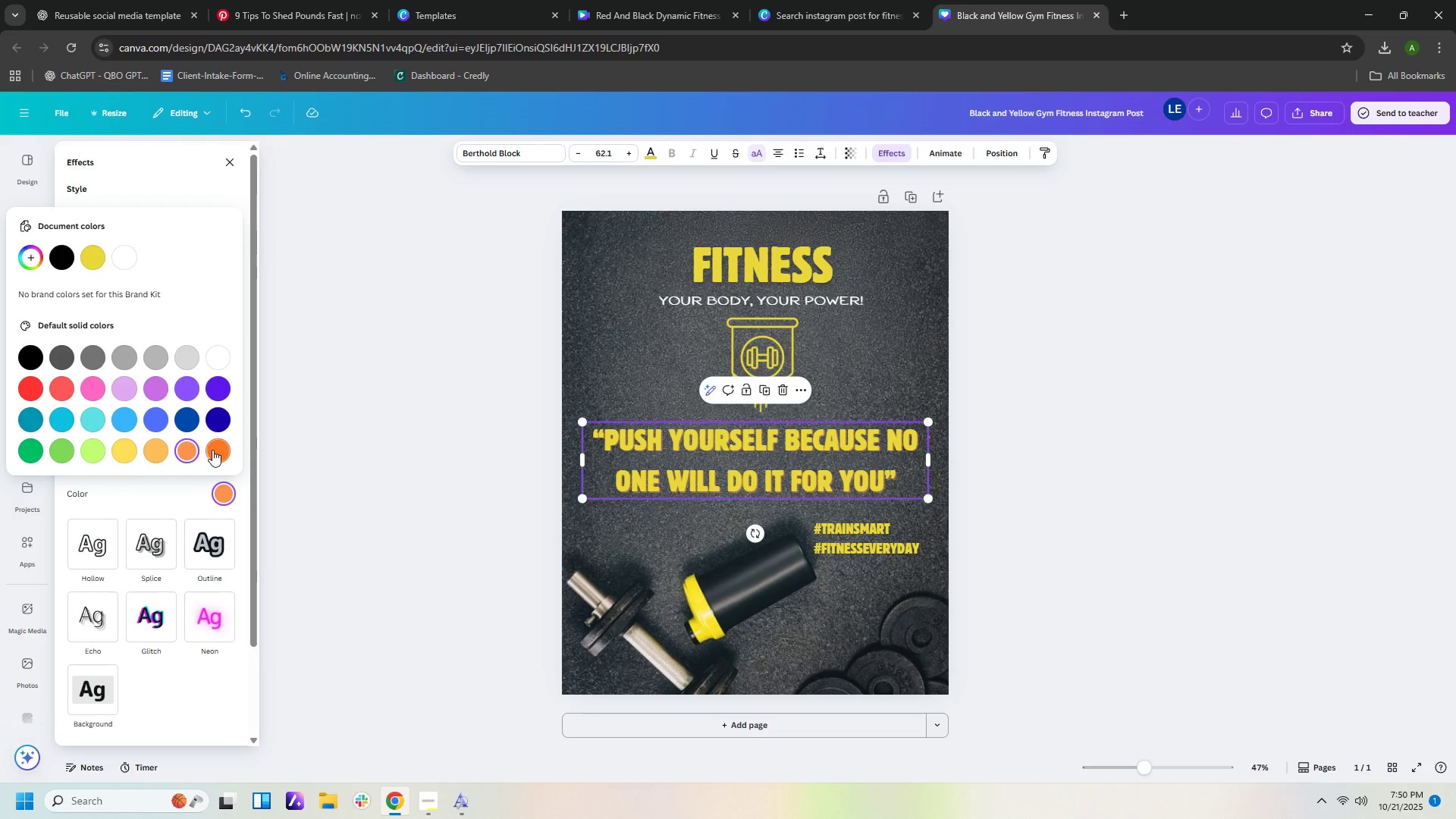 
left_click([224, 453])
 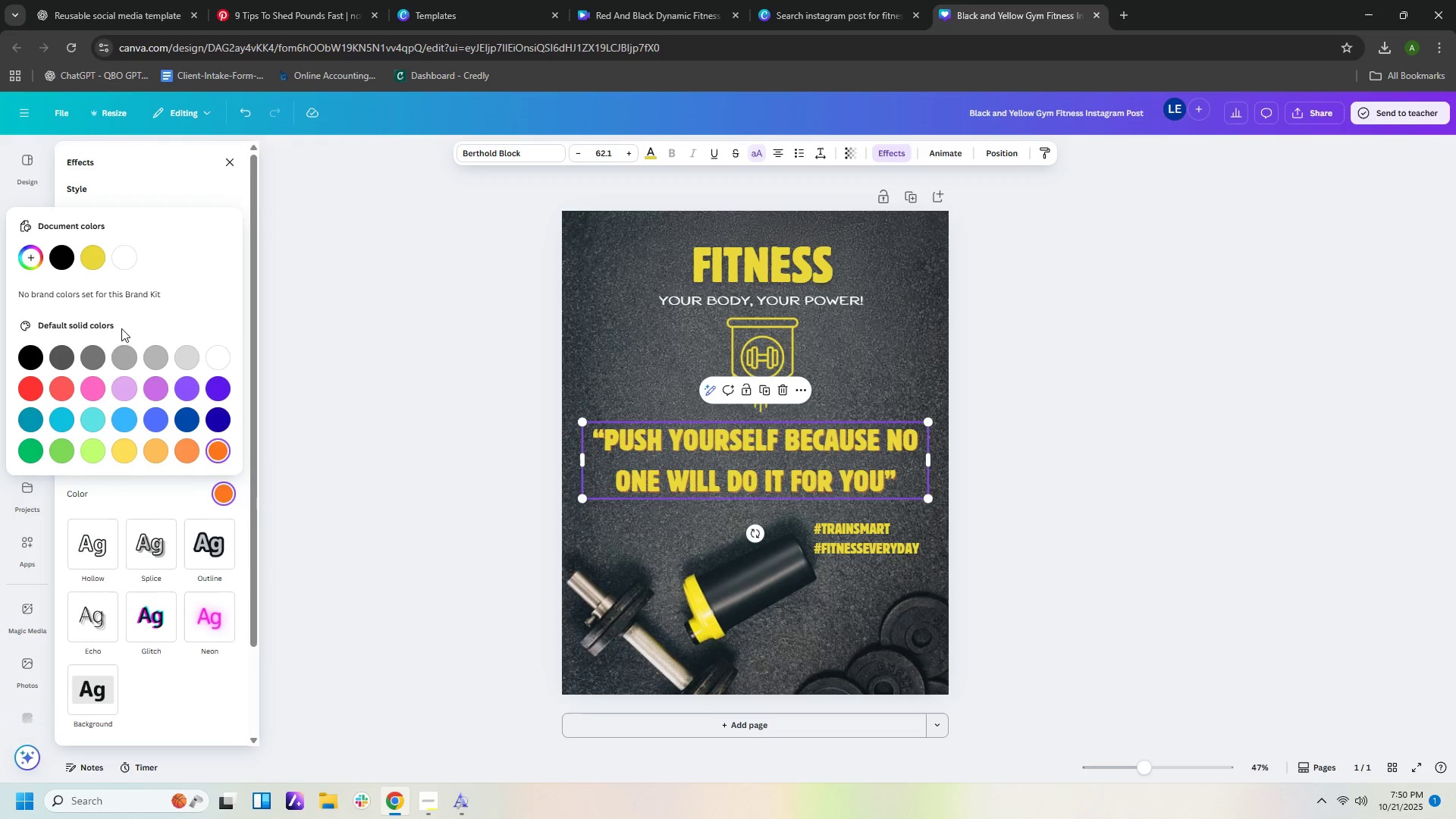 
mouse_move([105, 372])
 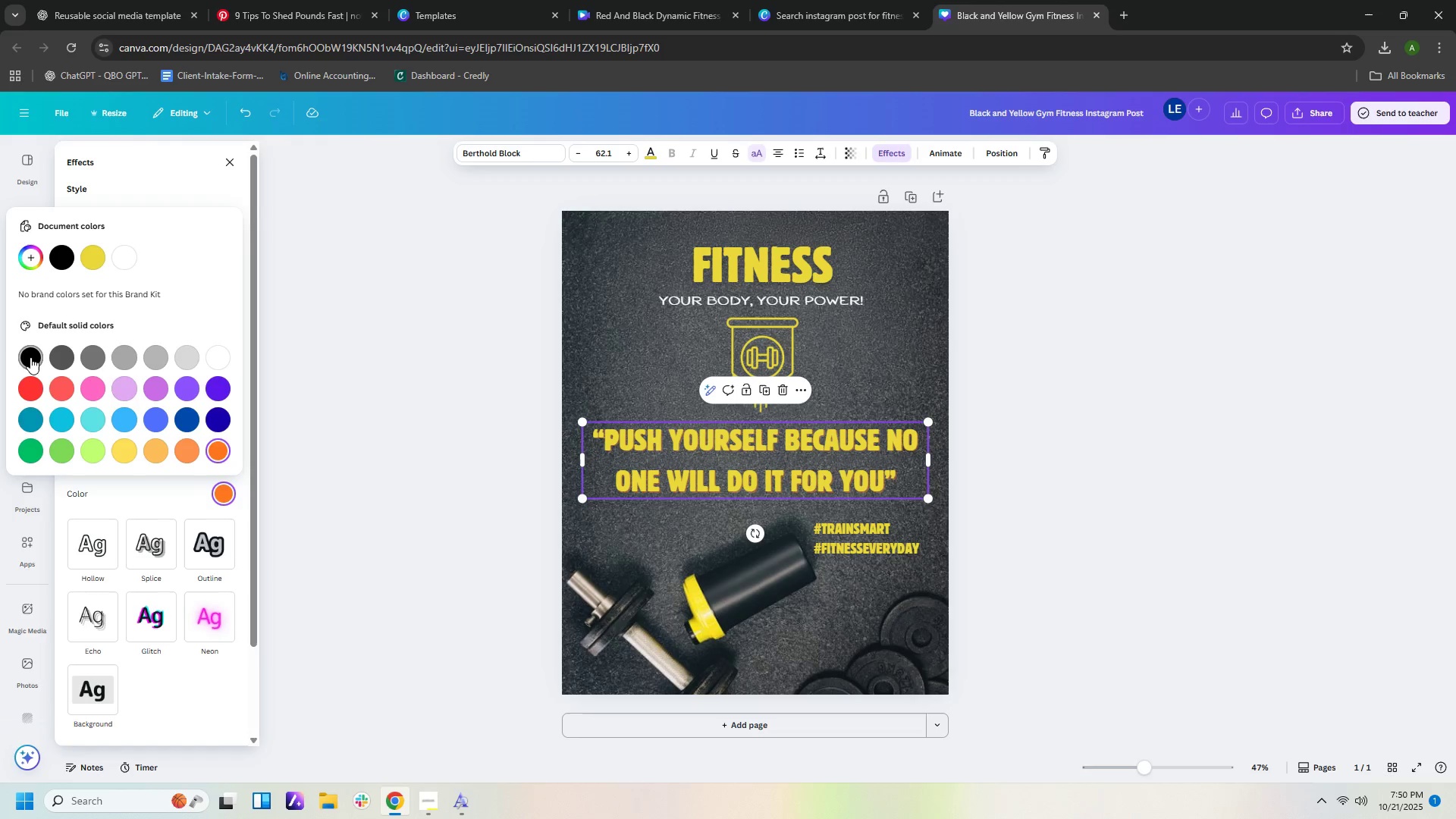 
left_click([30, 357])
 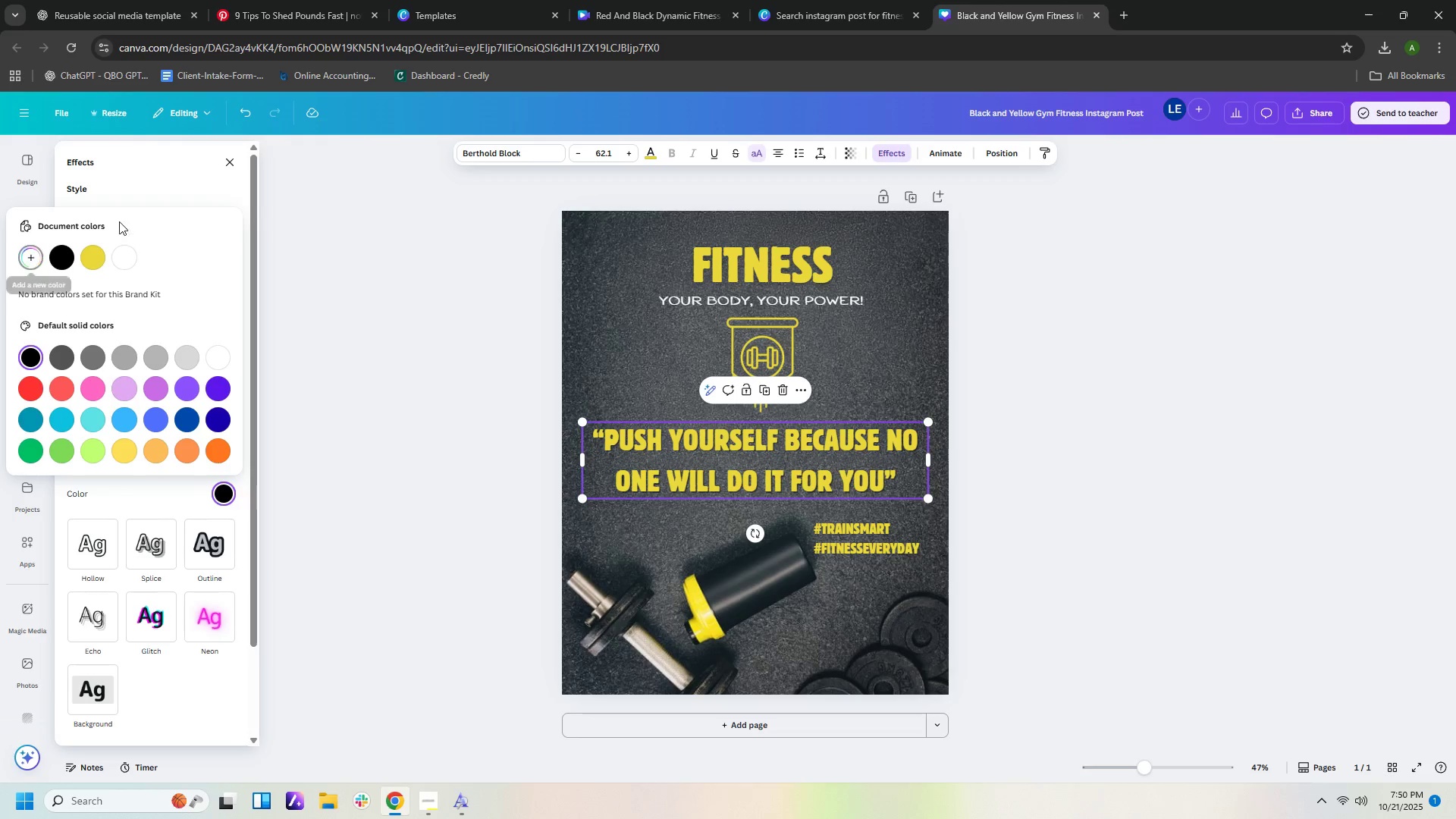 
left_click([225, 177])
 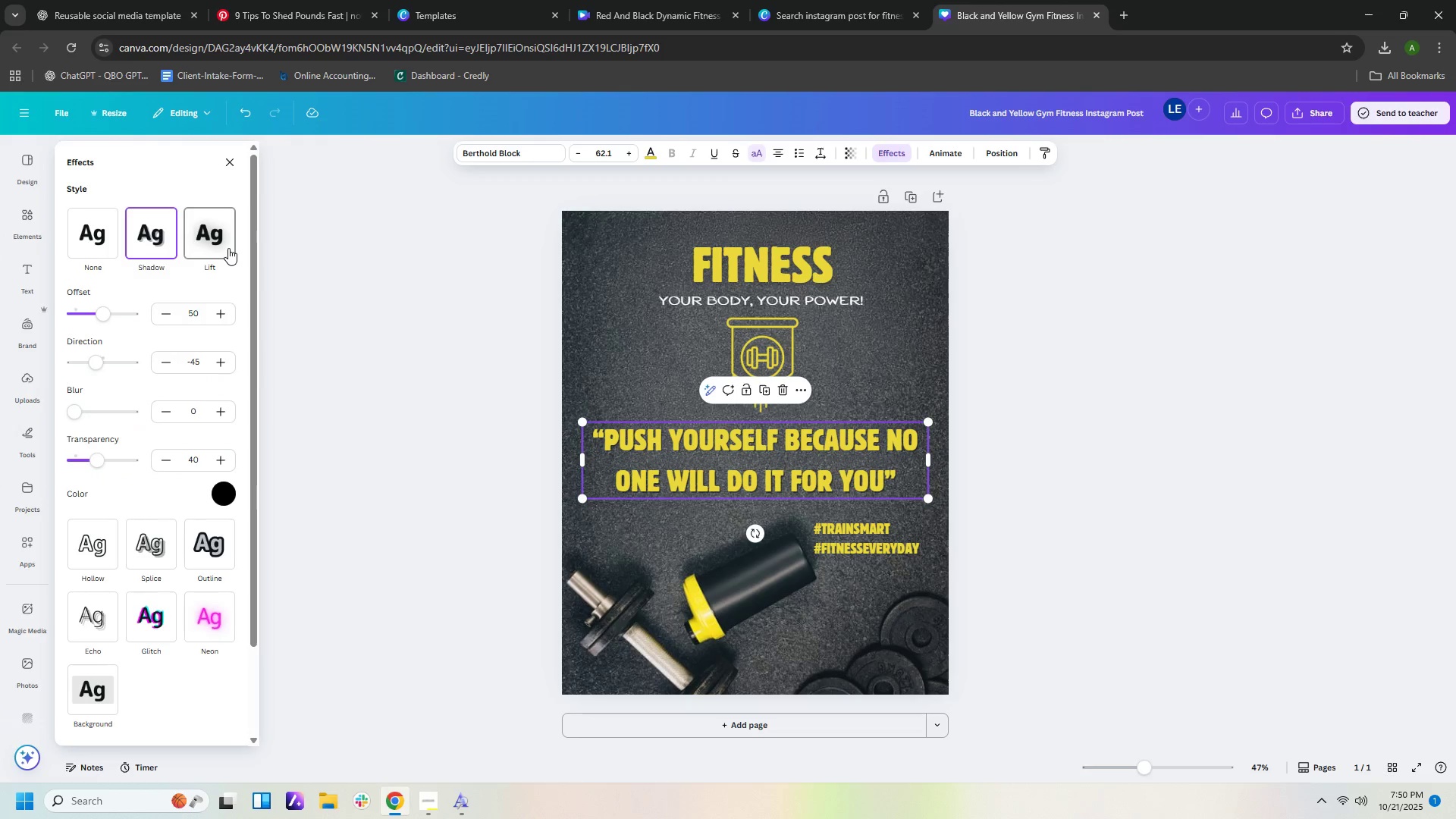 
left_click([228, 248])
 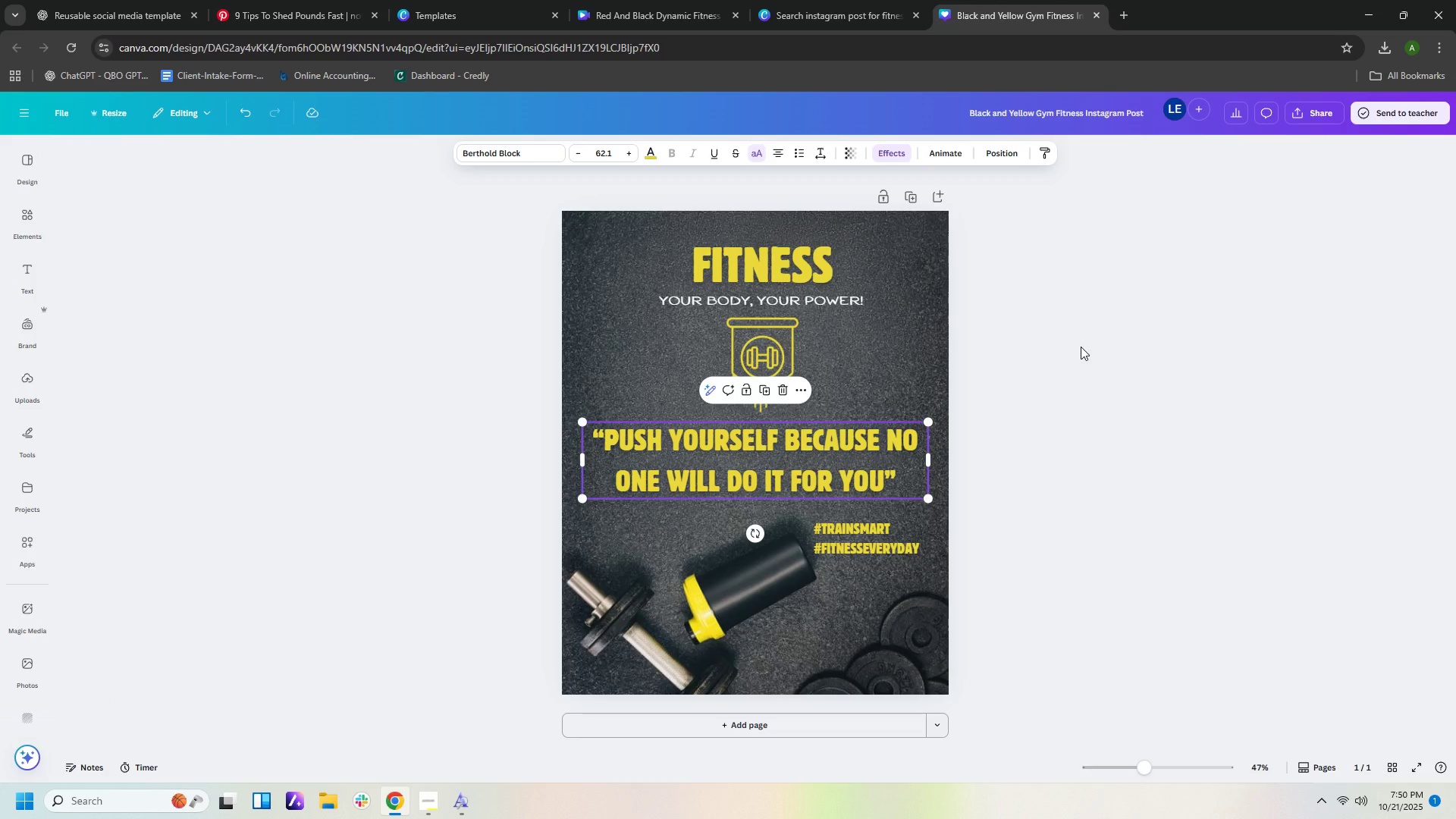 
wait(5.39)
 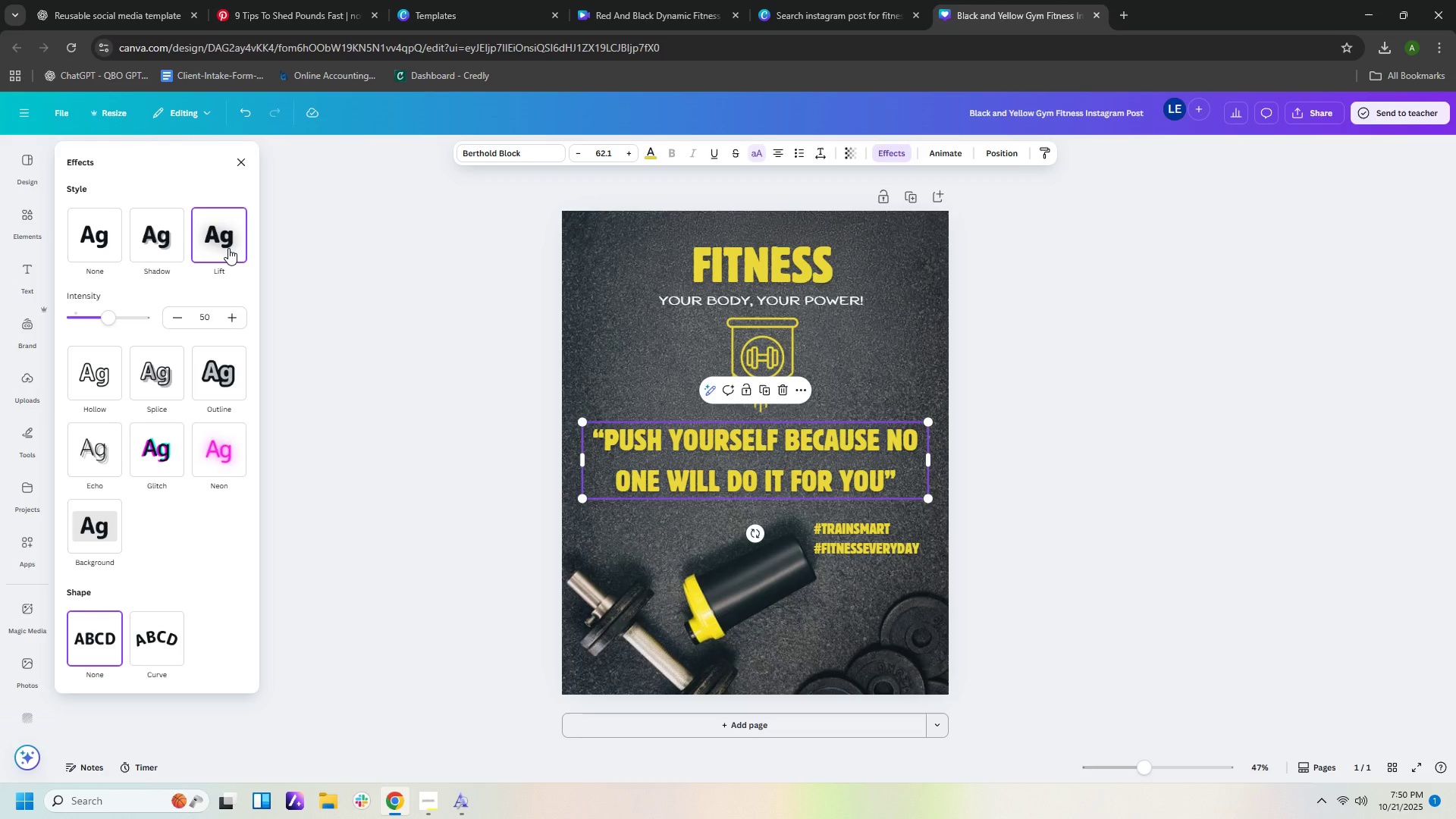 
left_click([909, 313])
 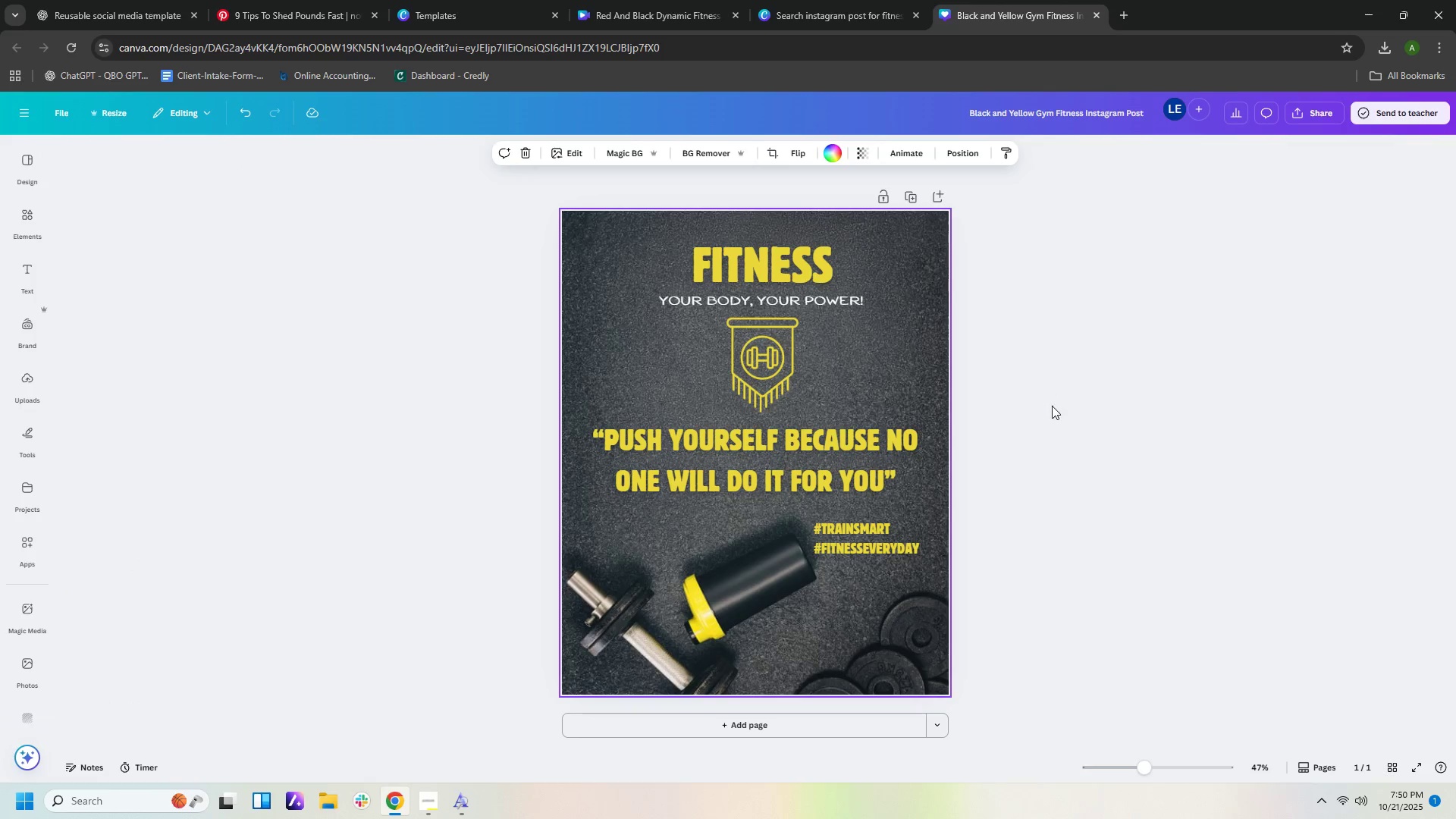 
wait(9.29)
 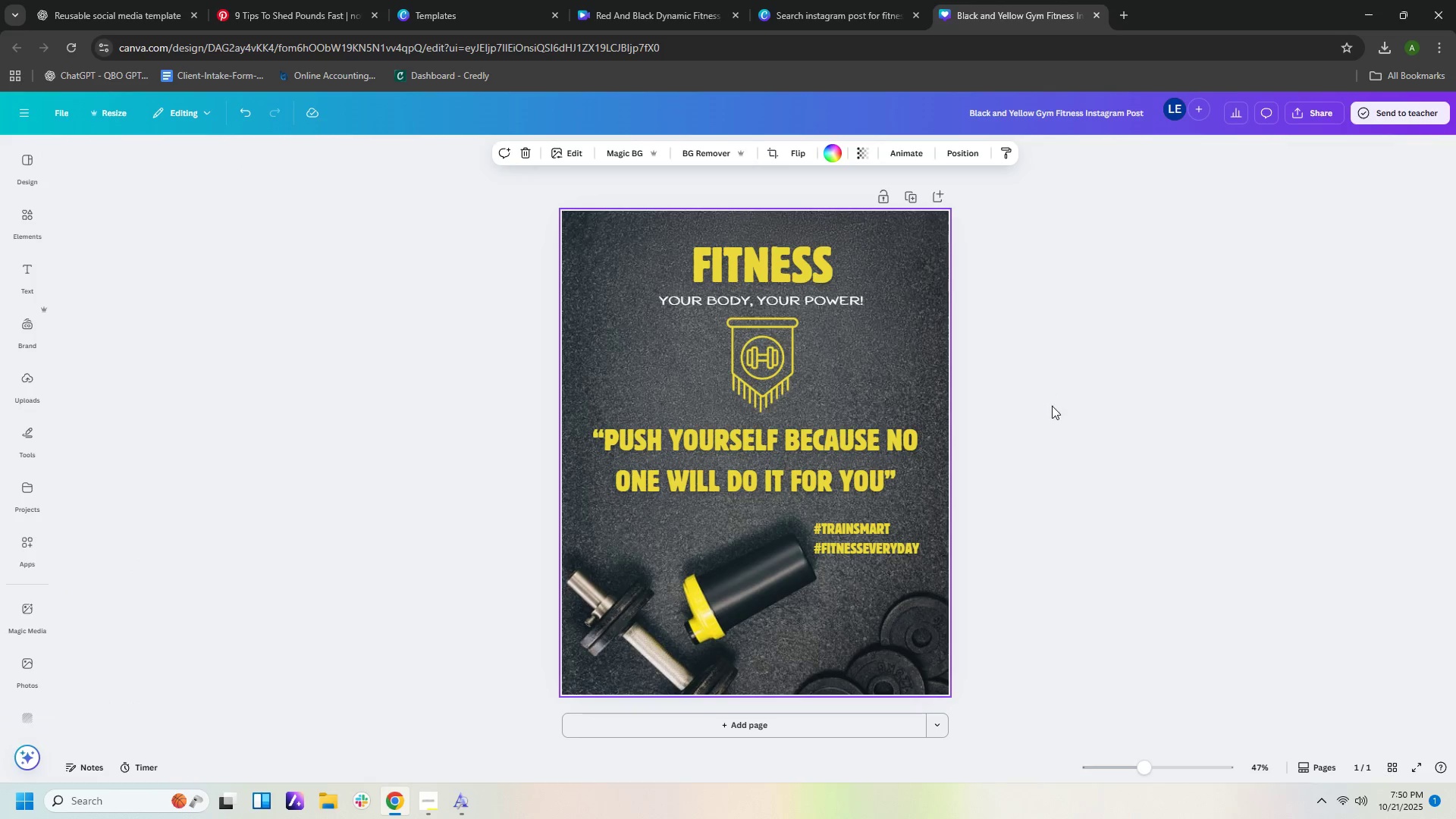 
left_click([99, 108])
 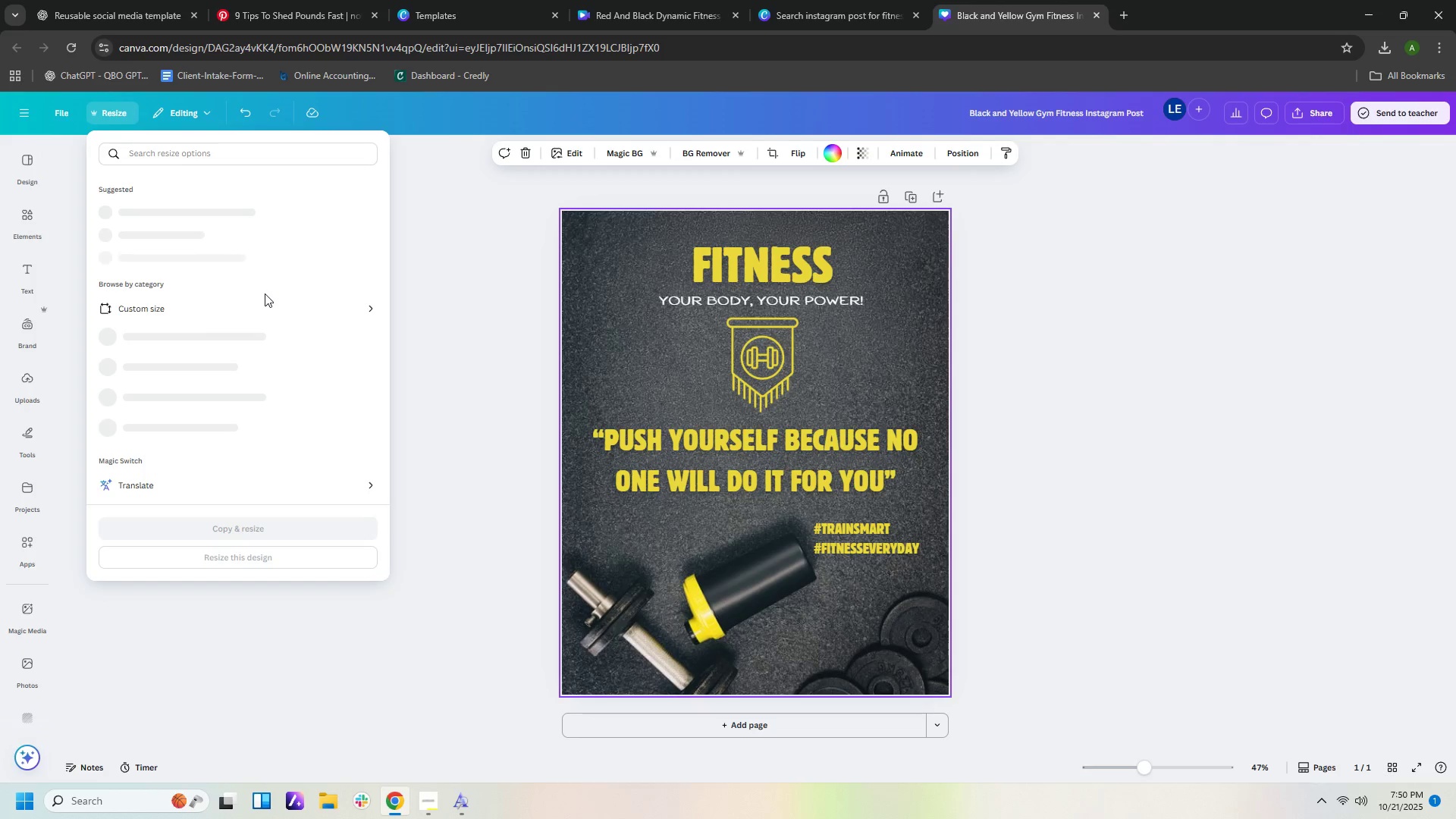 
left_click([263, 300])
 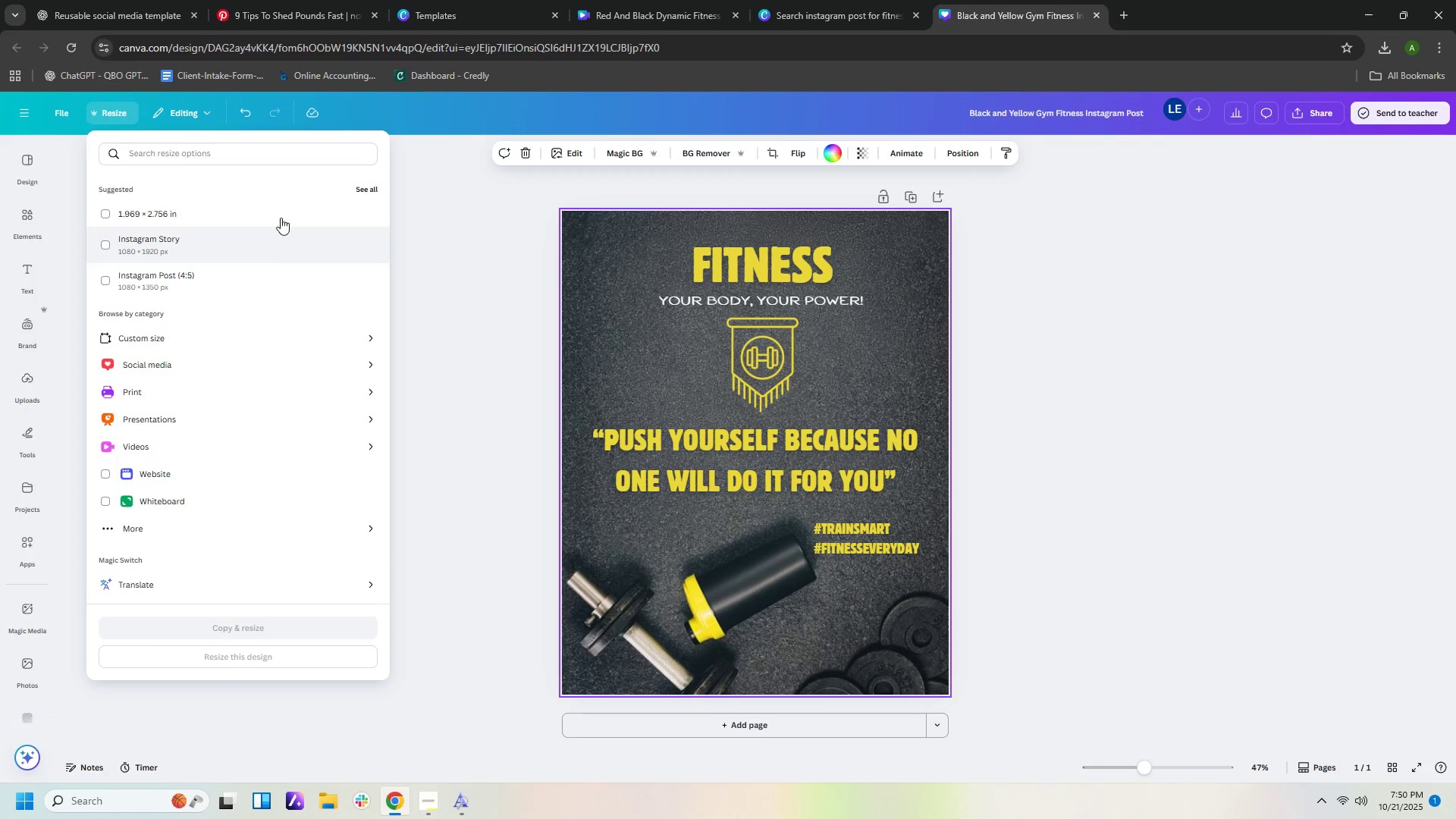 
left_click([215, 330])
 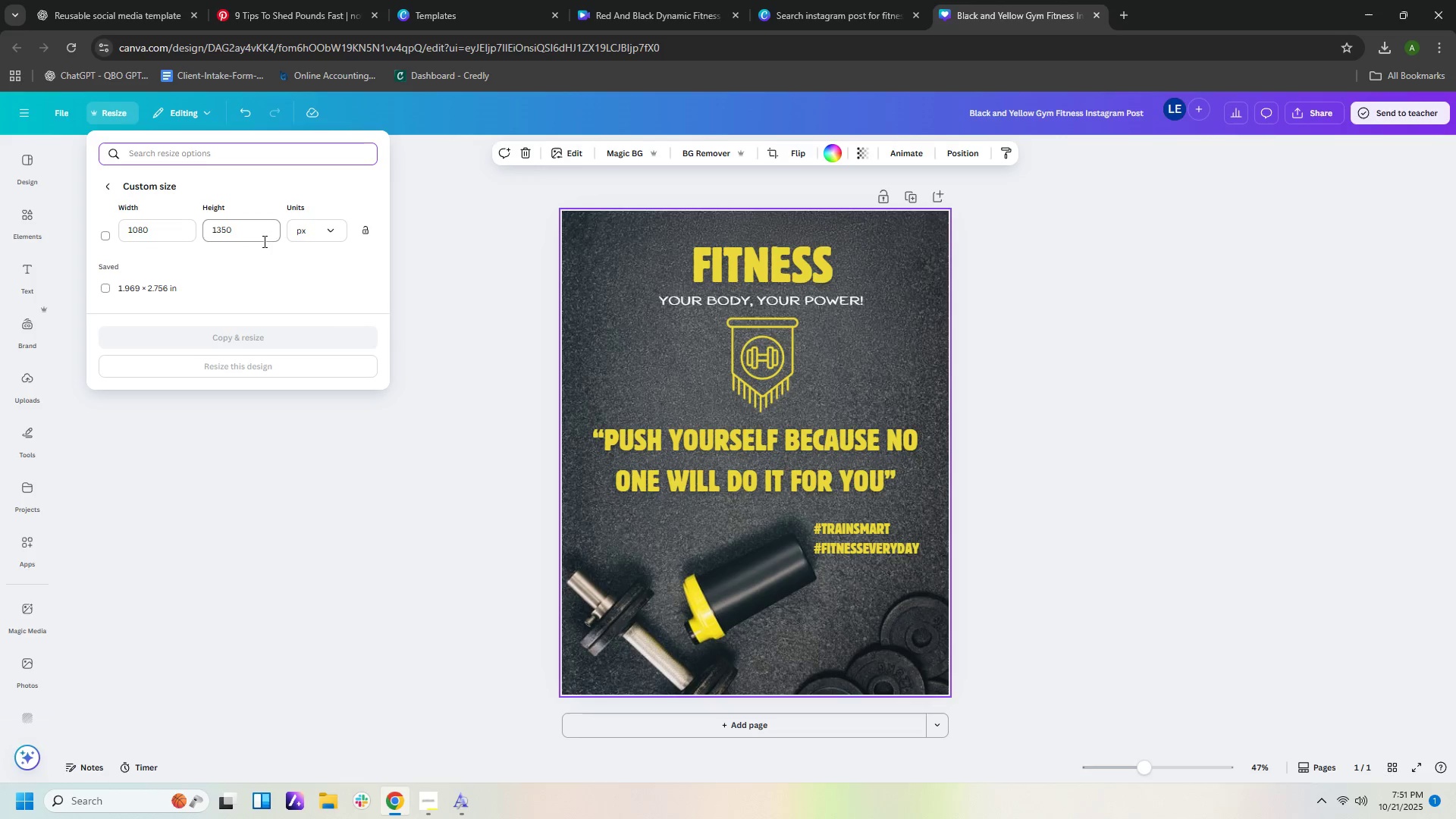 
left_click([254, 238])
 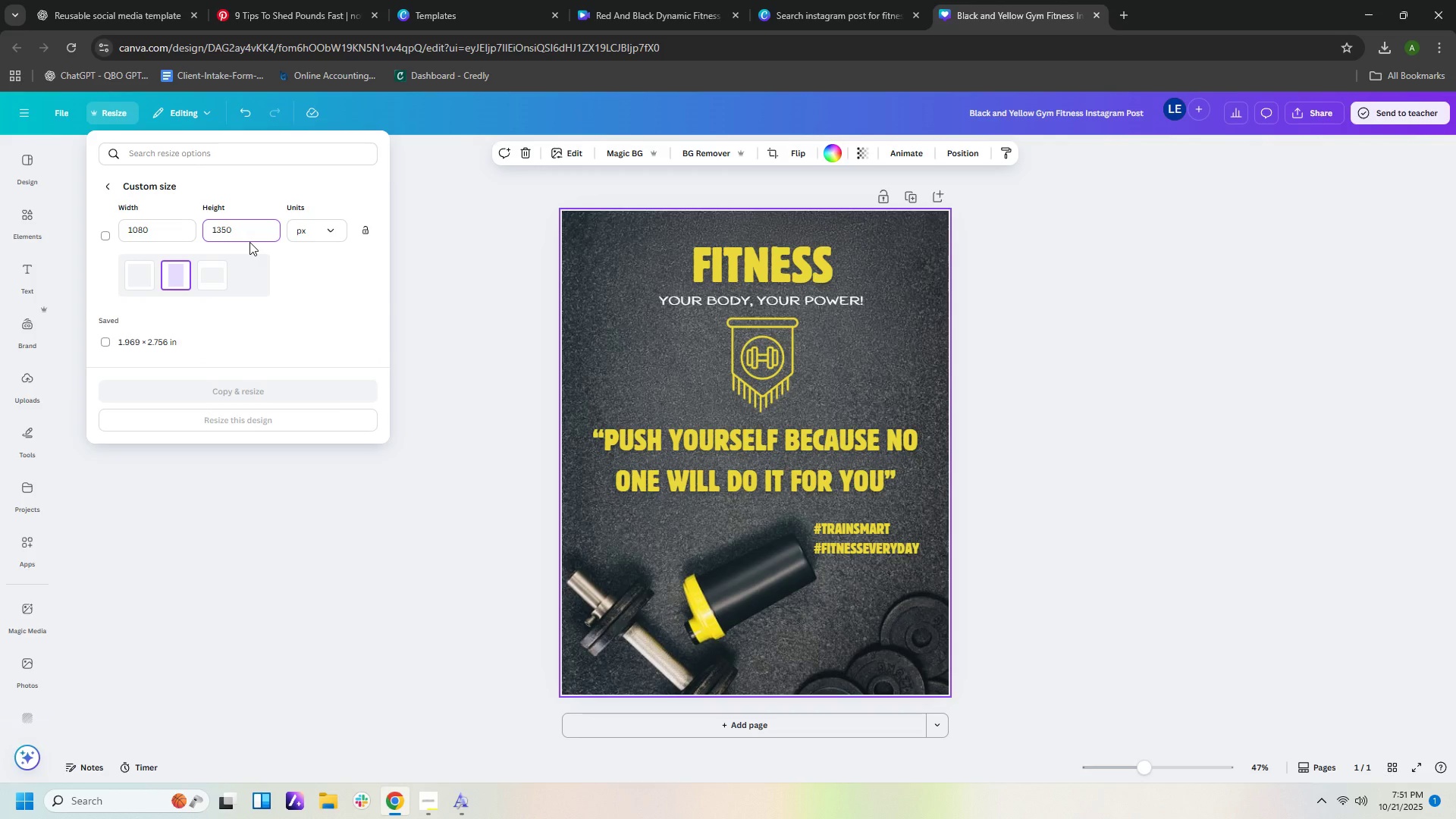 
key(Backspace)
 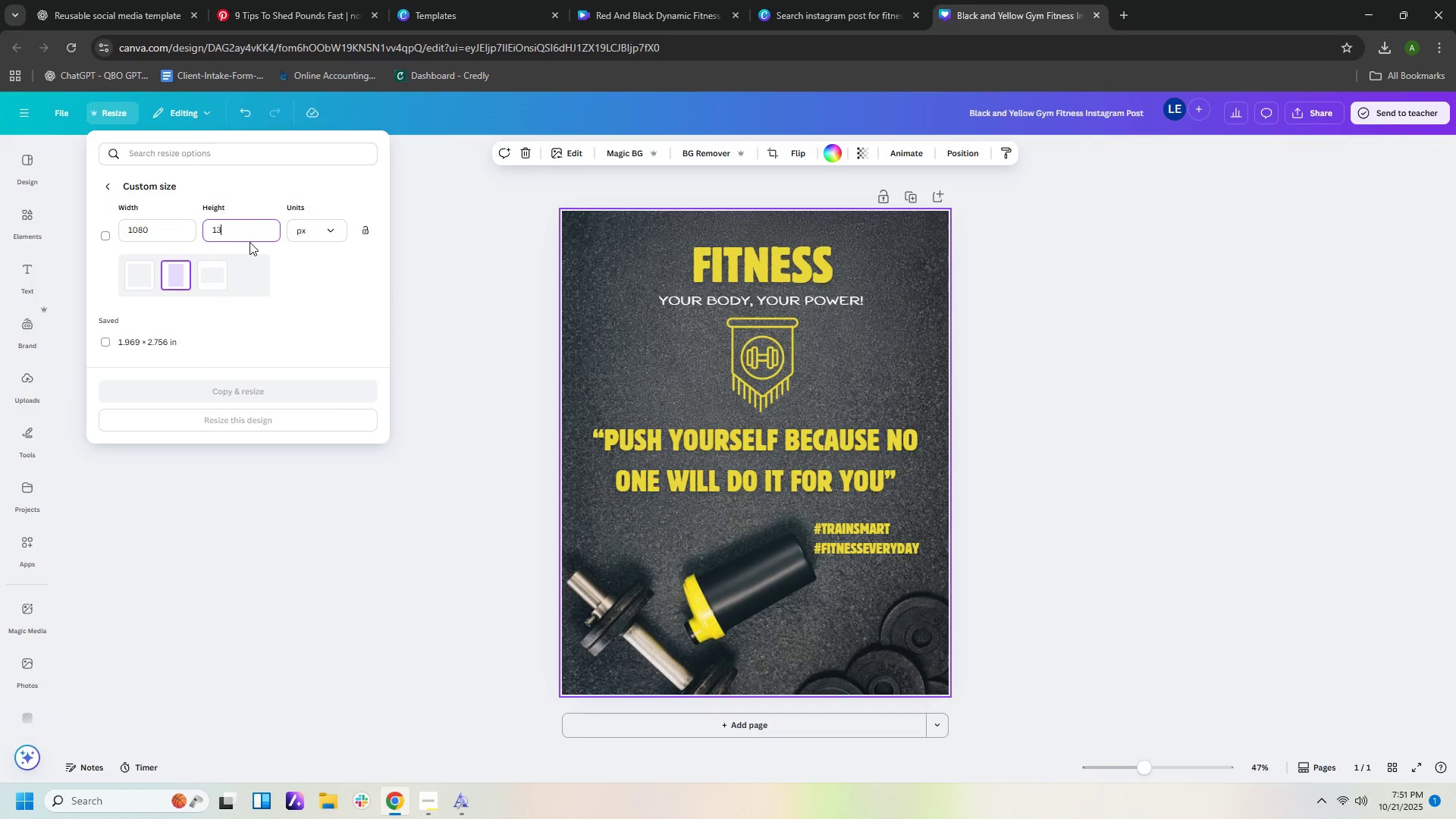 
key(Backspace)
 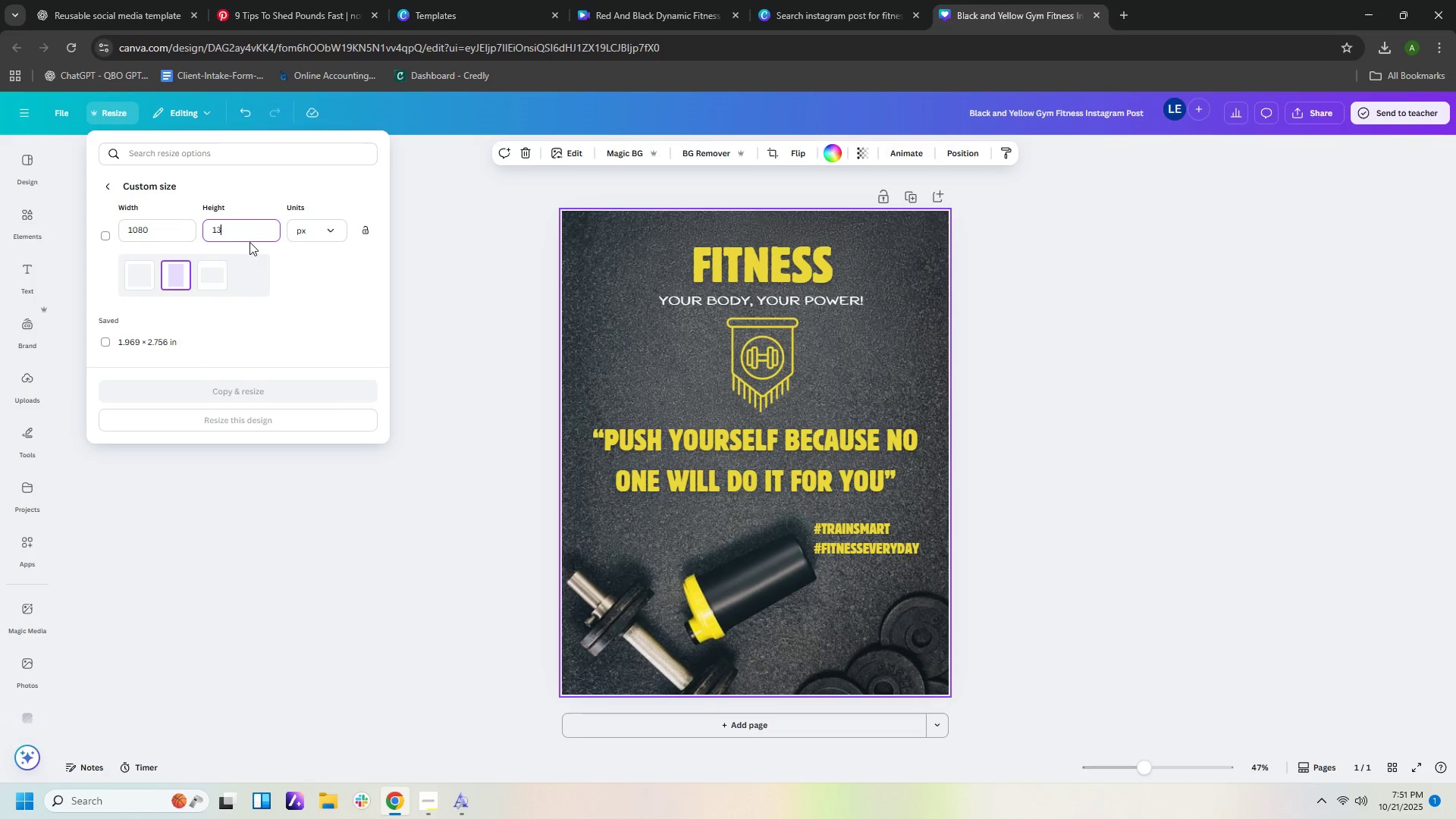 
key(Backspace)
 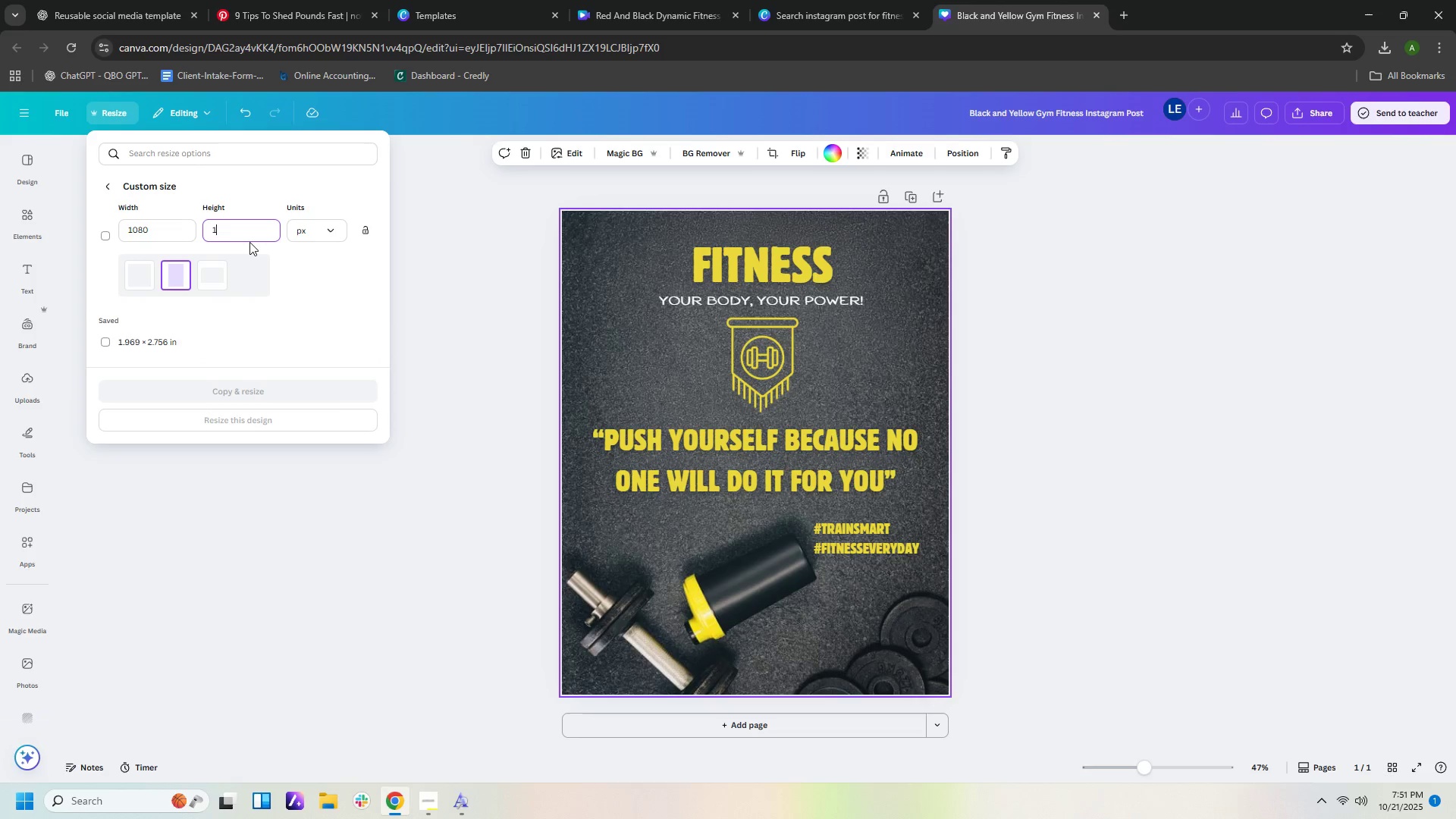 
key(Numpad0)
 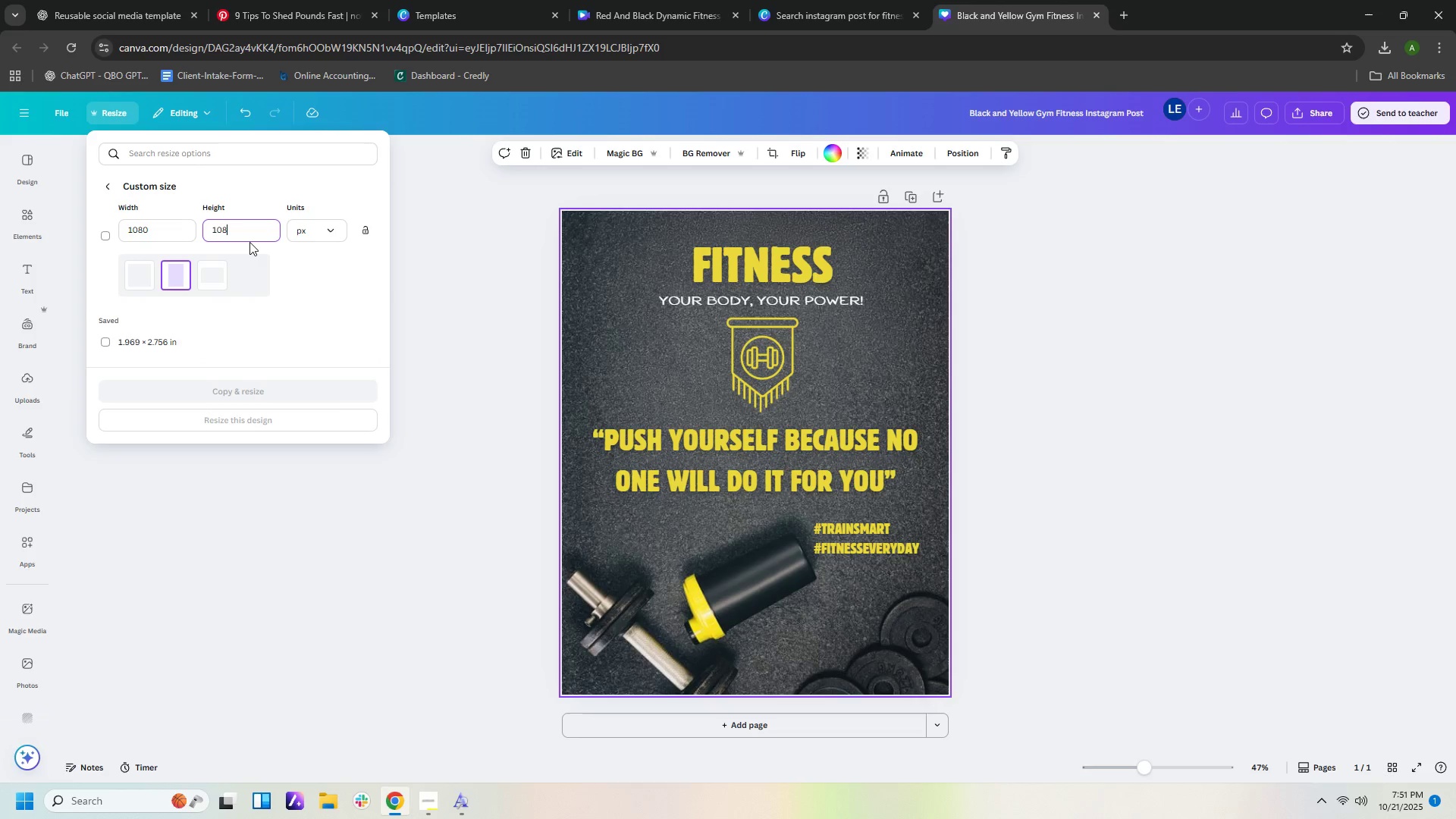 
key(Numpad8)
 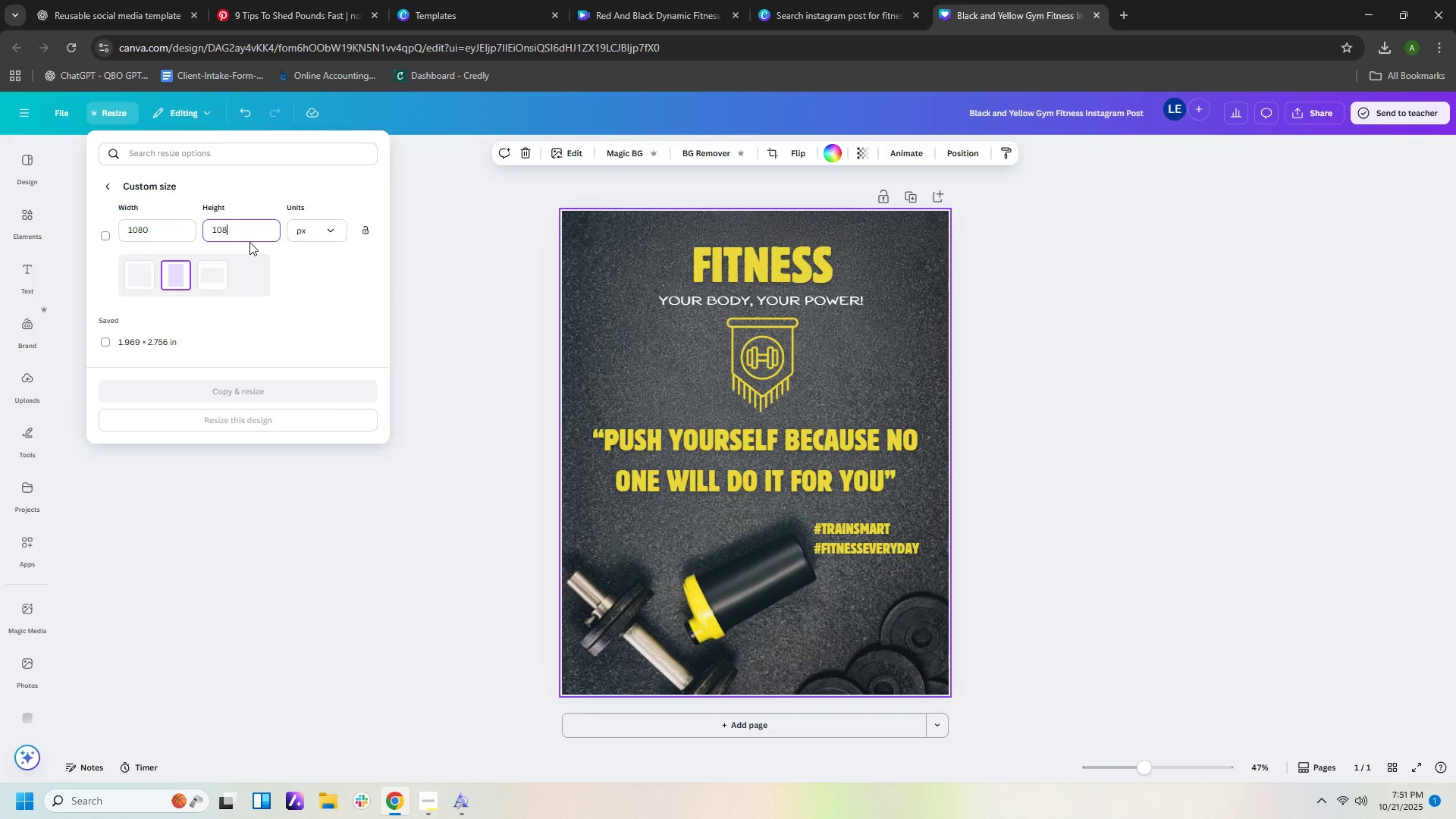 
key(Numpad0)
 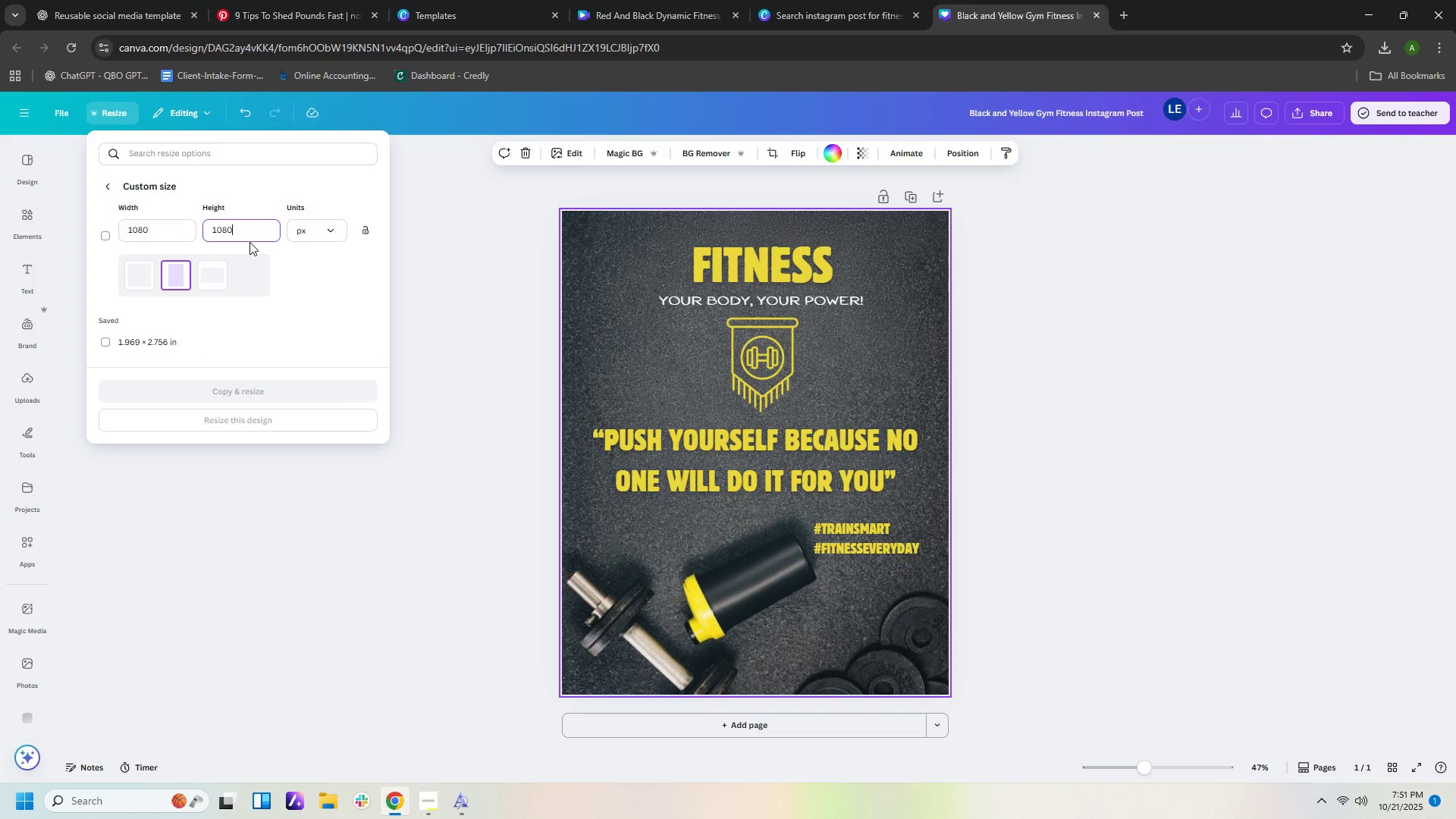 
key(NumpadEnter)
 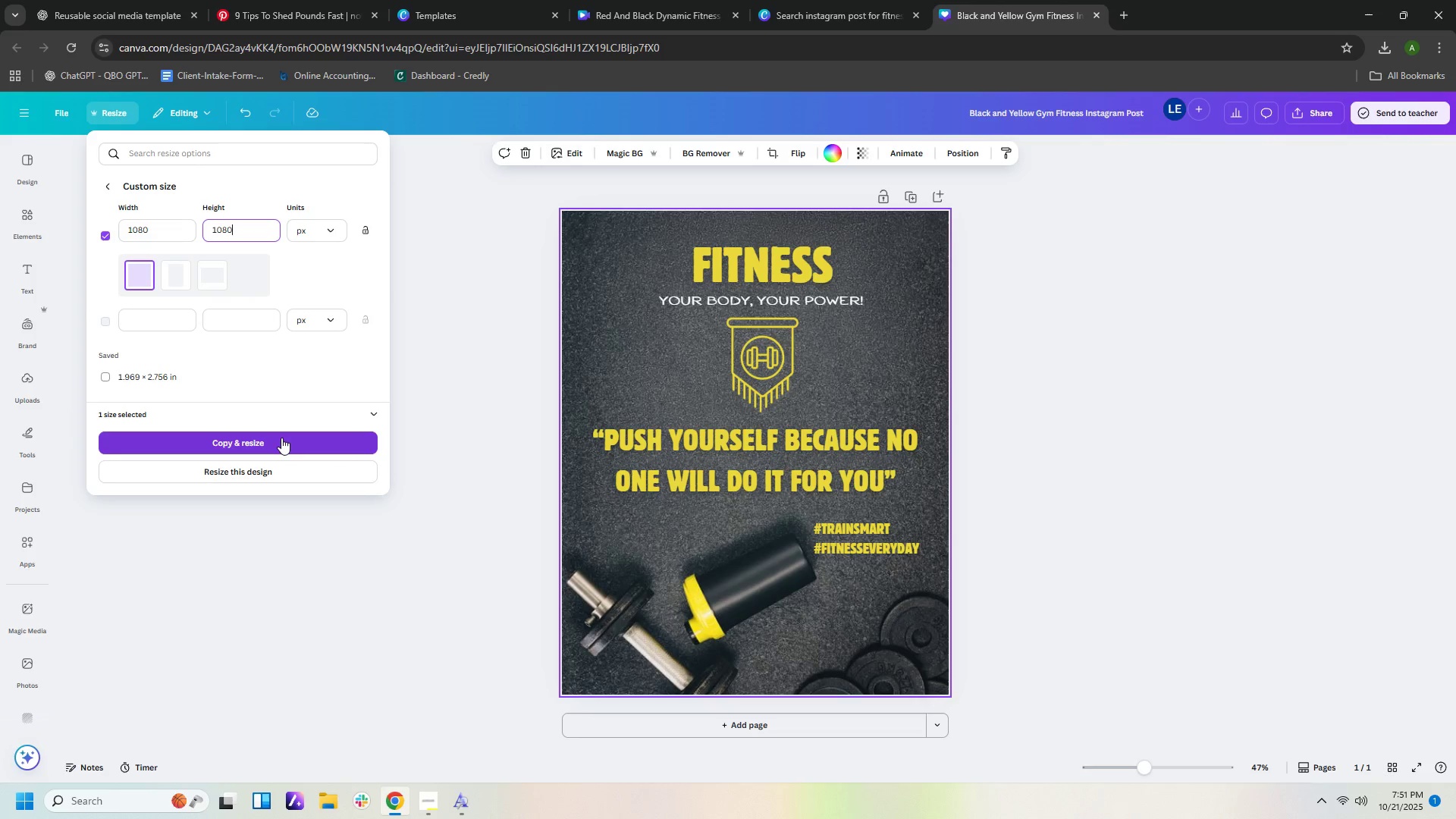 
left_click([281, 475])
 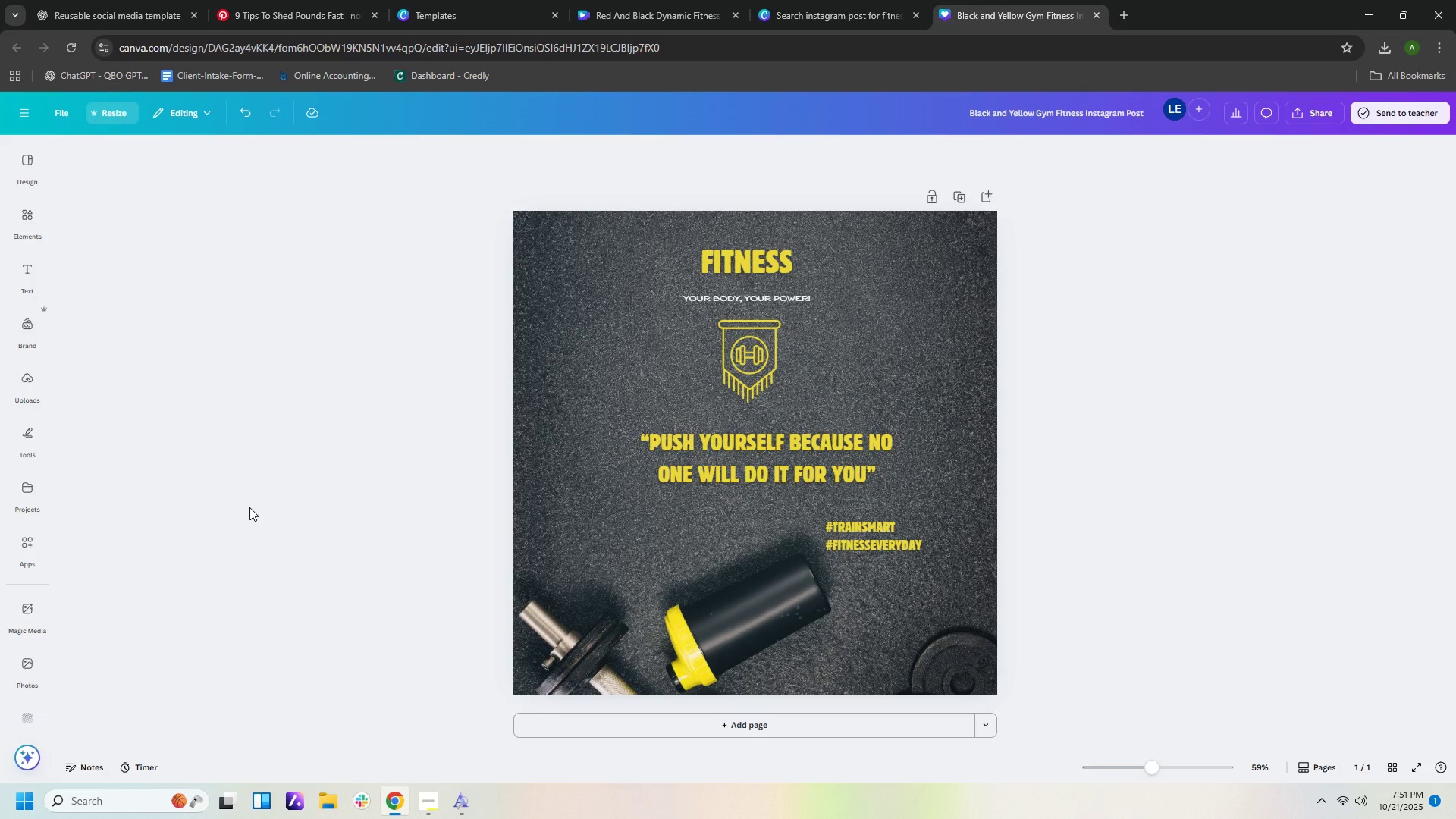 
wait(32.77)
 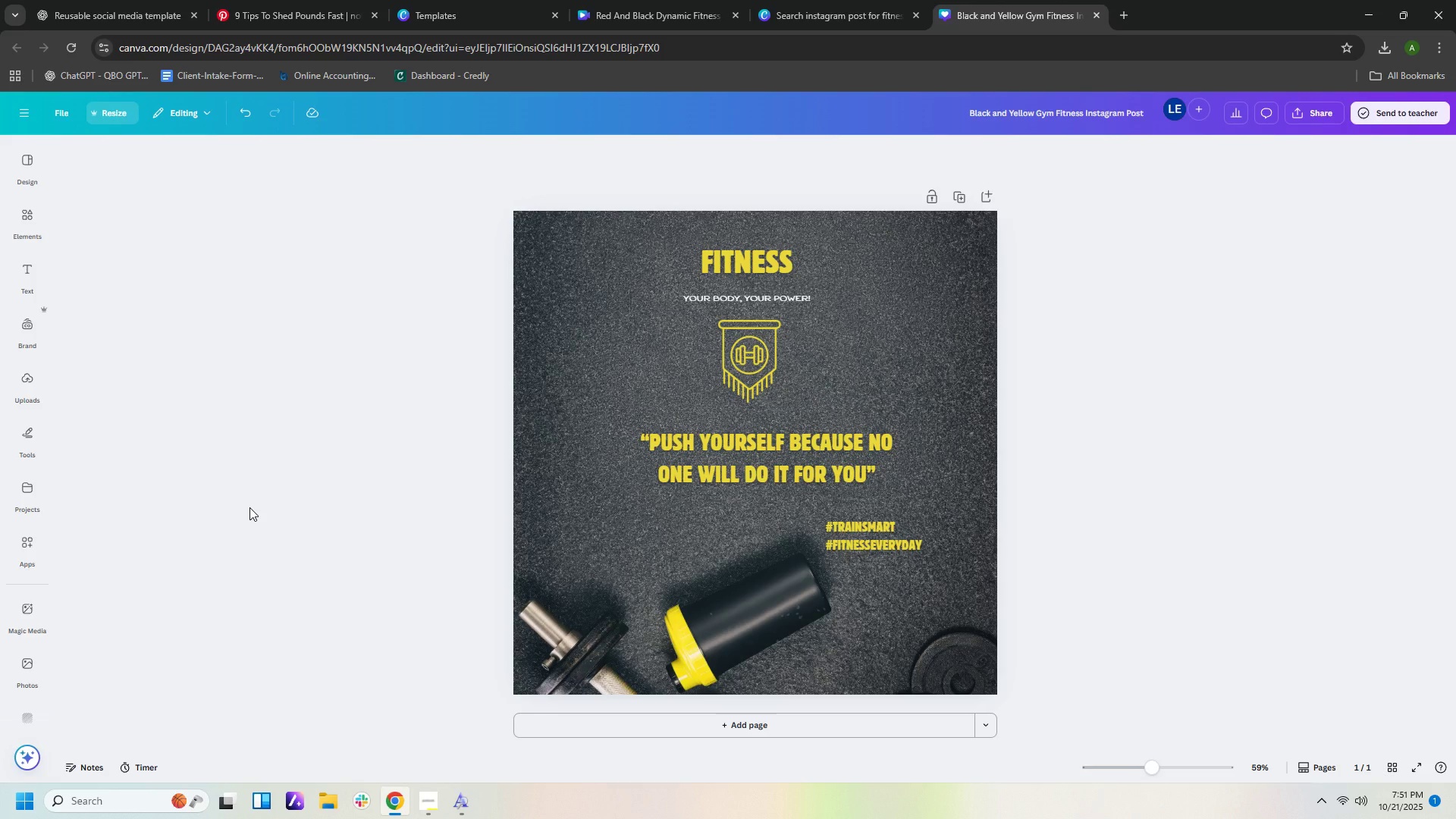 
left_click([753, 259])
 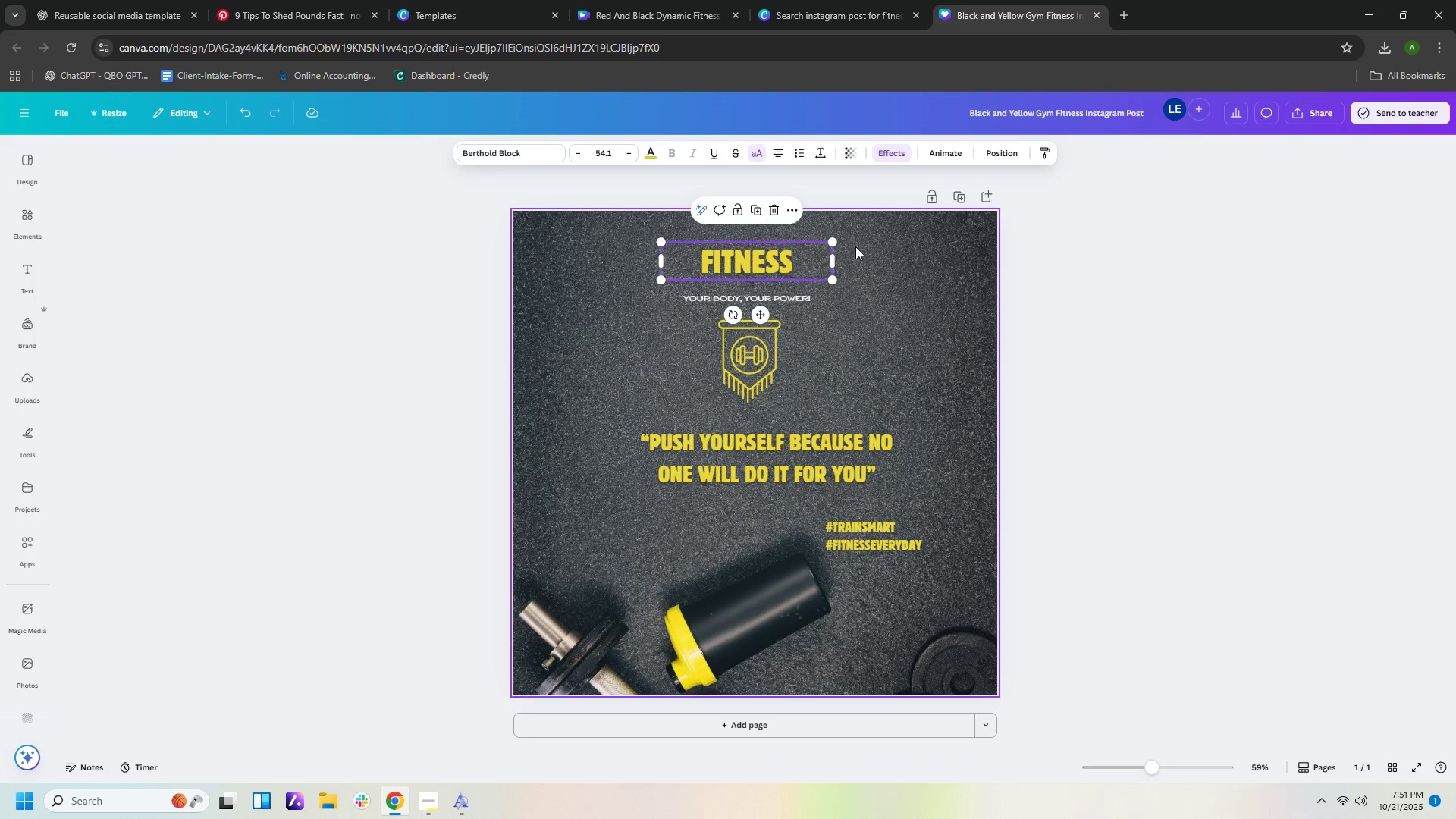 
left_click_drag(start_coordinate=[835, 243], to_coordinate=[905, 231])
 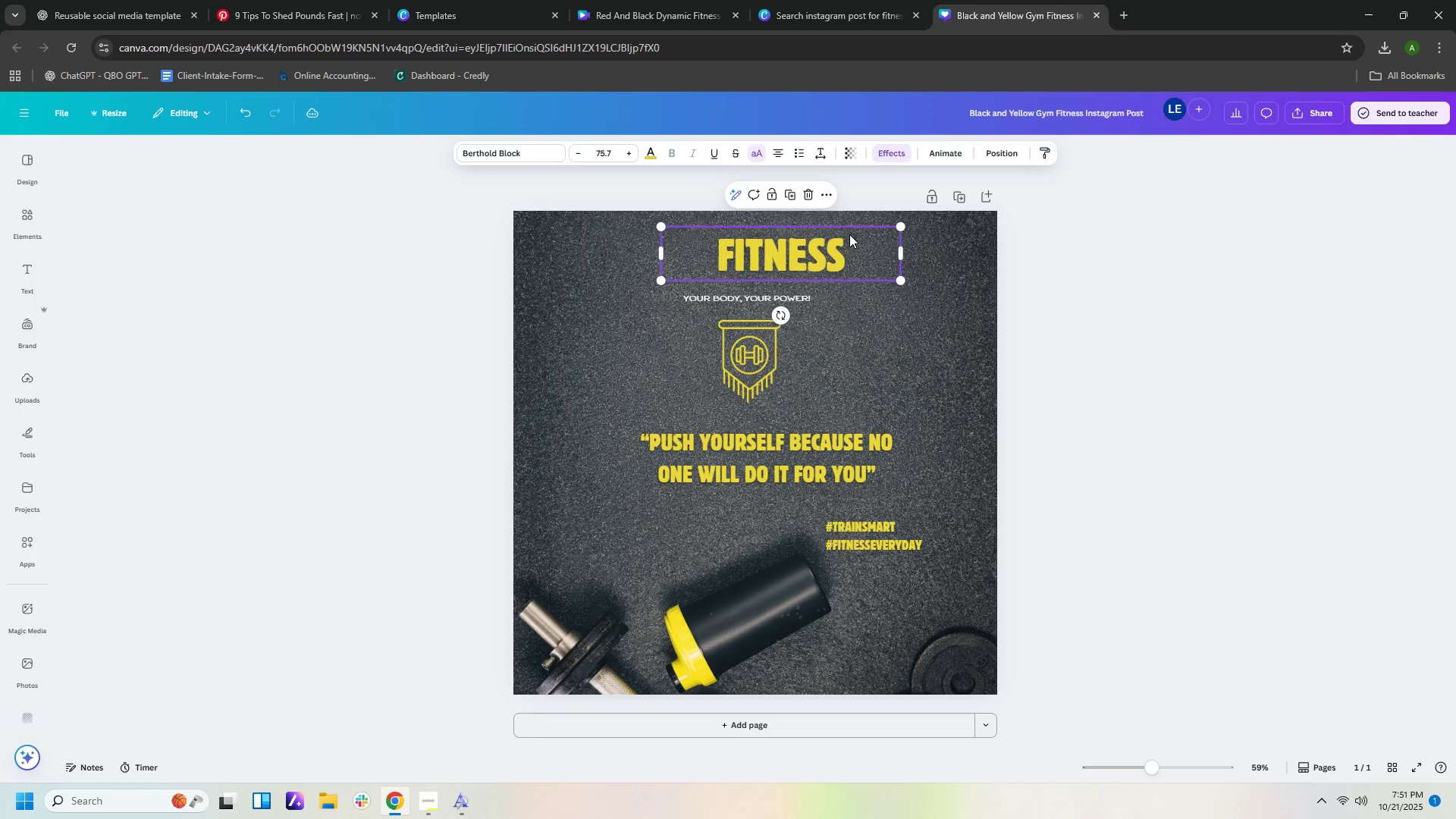 
left_click([849, 234])
 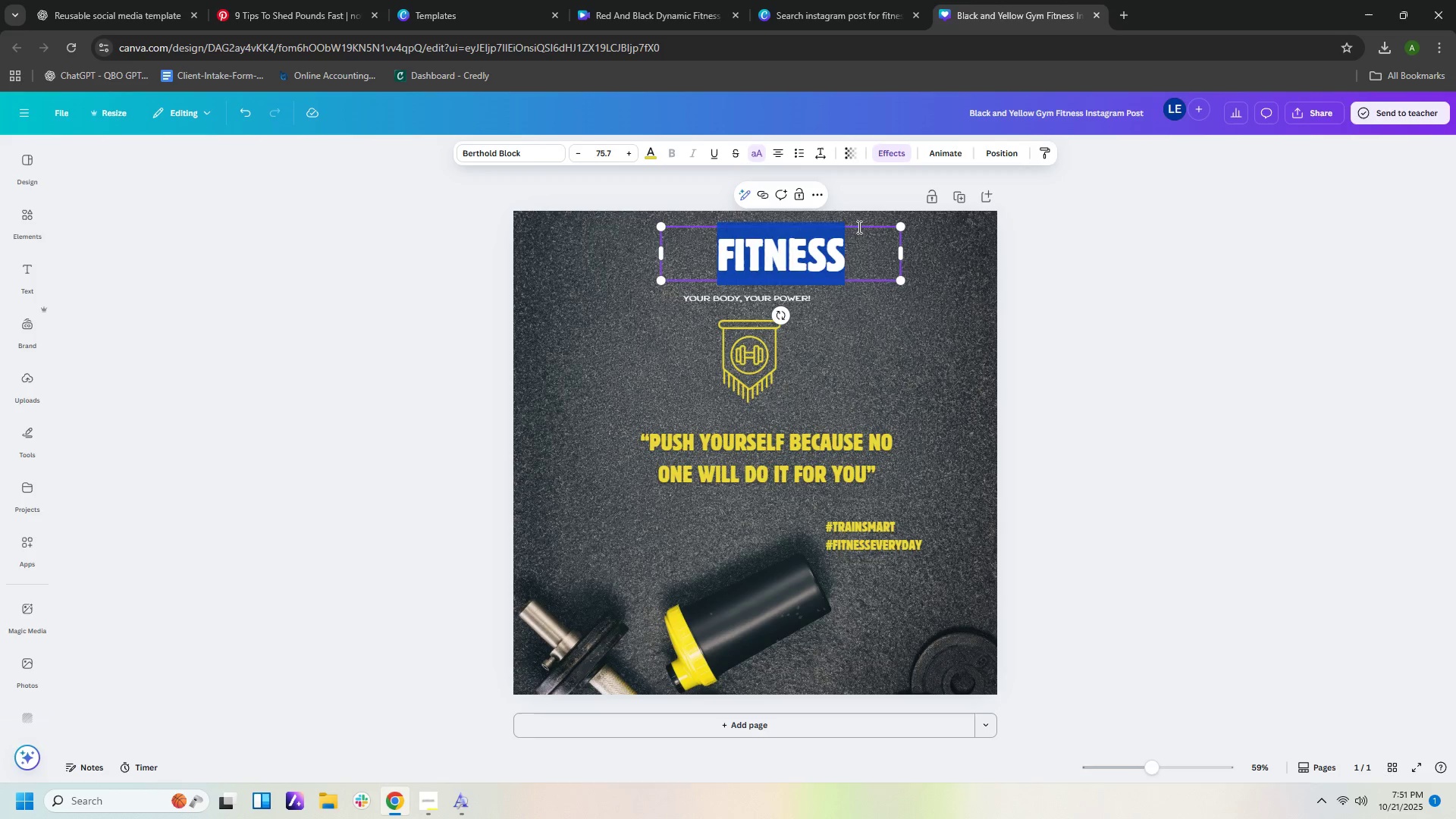 
left_click([861, 227])
 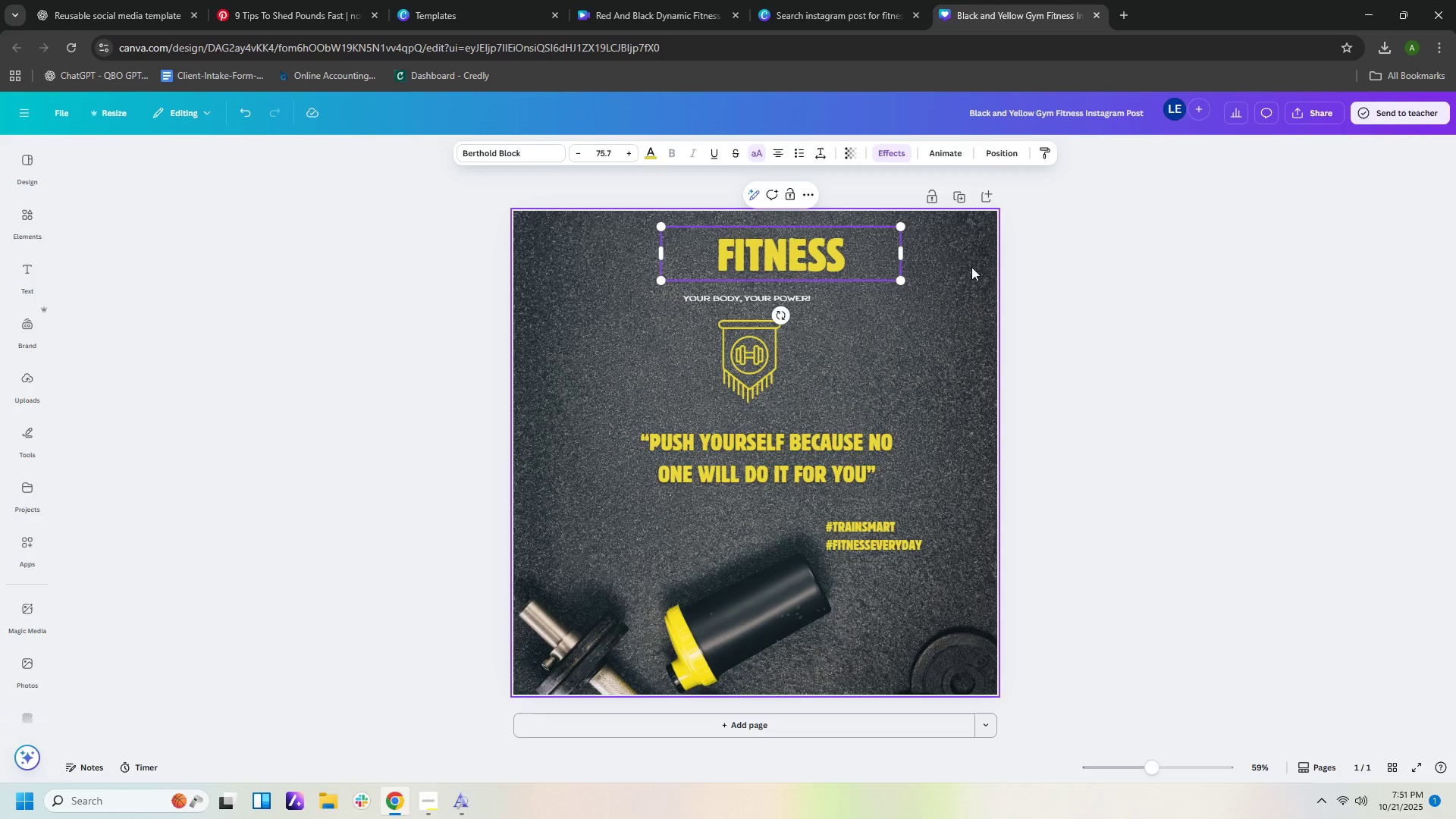 
left_click([971, 267])
 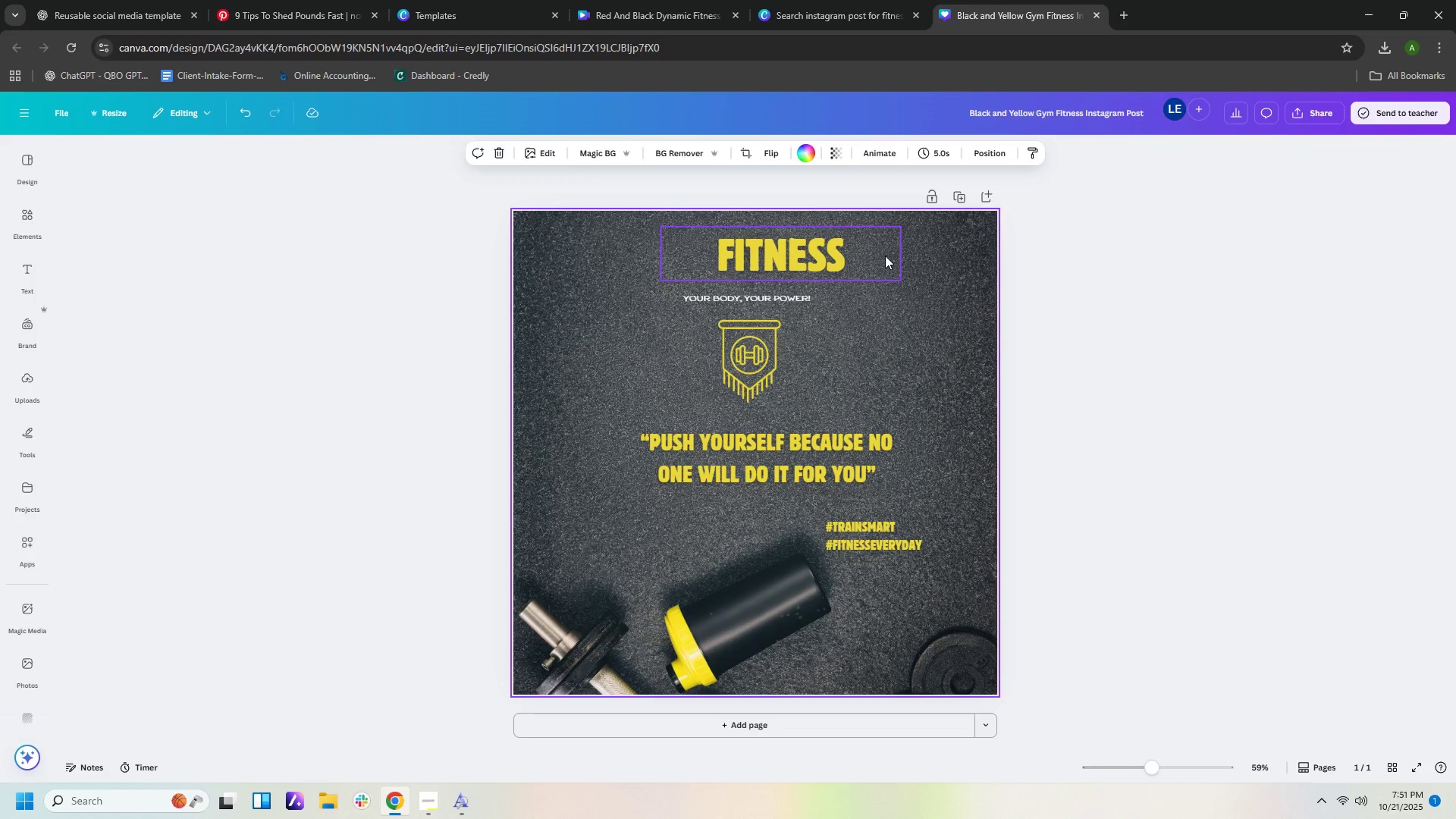 
left_click_drag(start_coordinate=[885, 256], to_coordinate=[858, 256])
 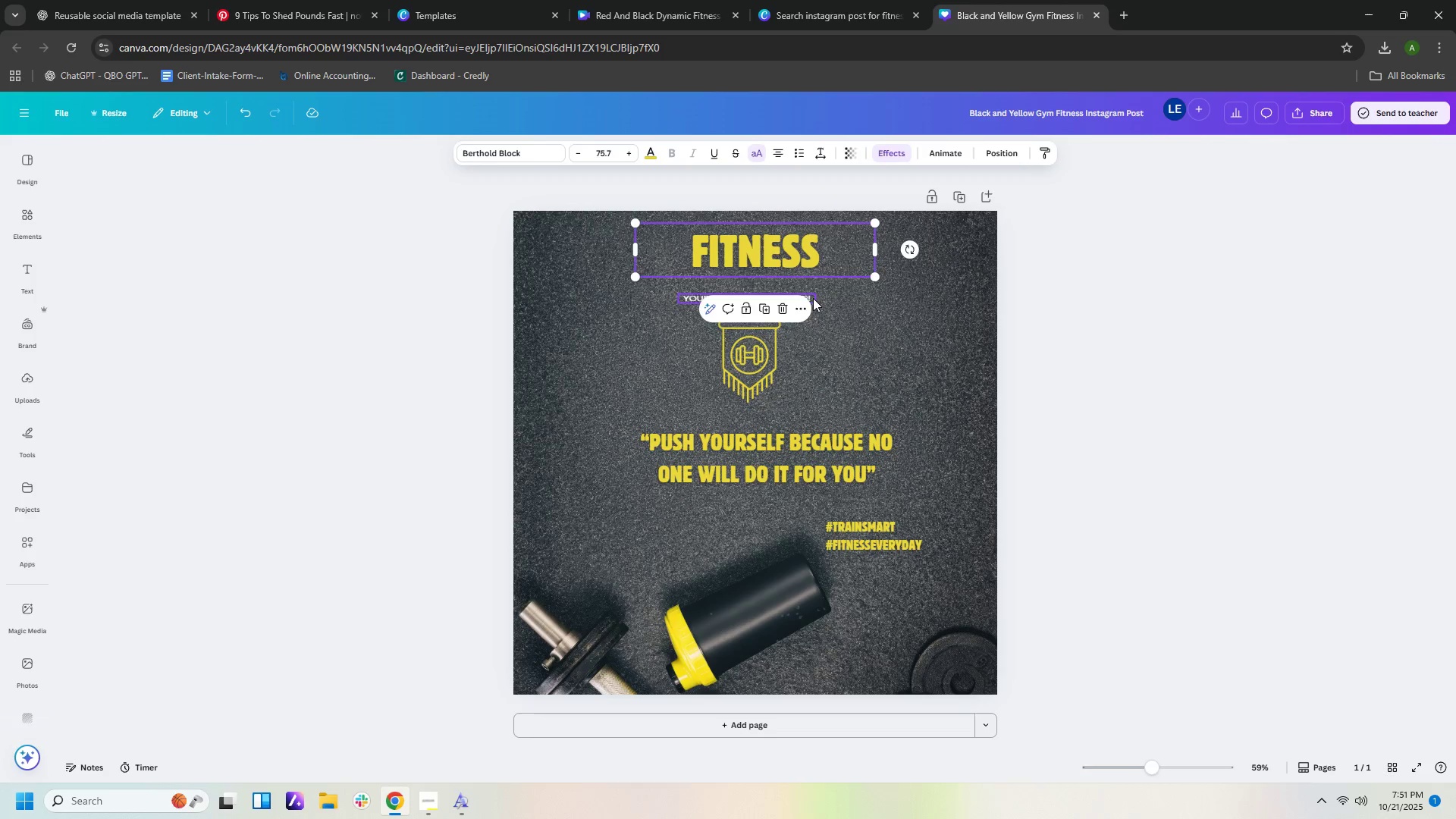 
left_click([813, 298])
 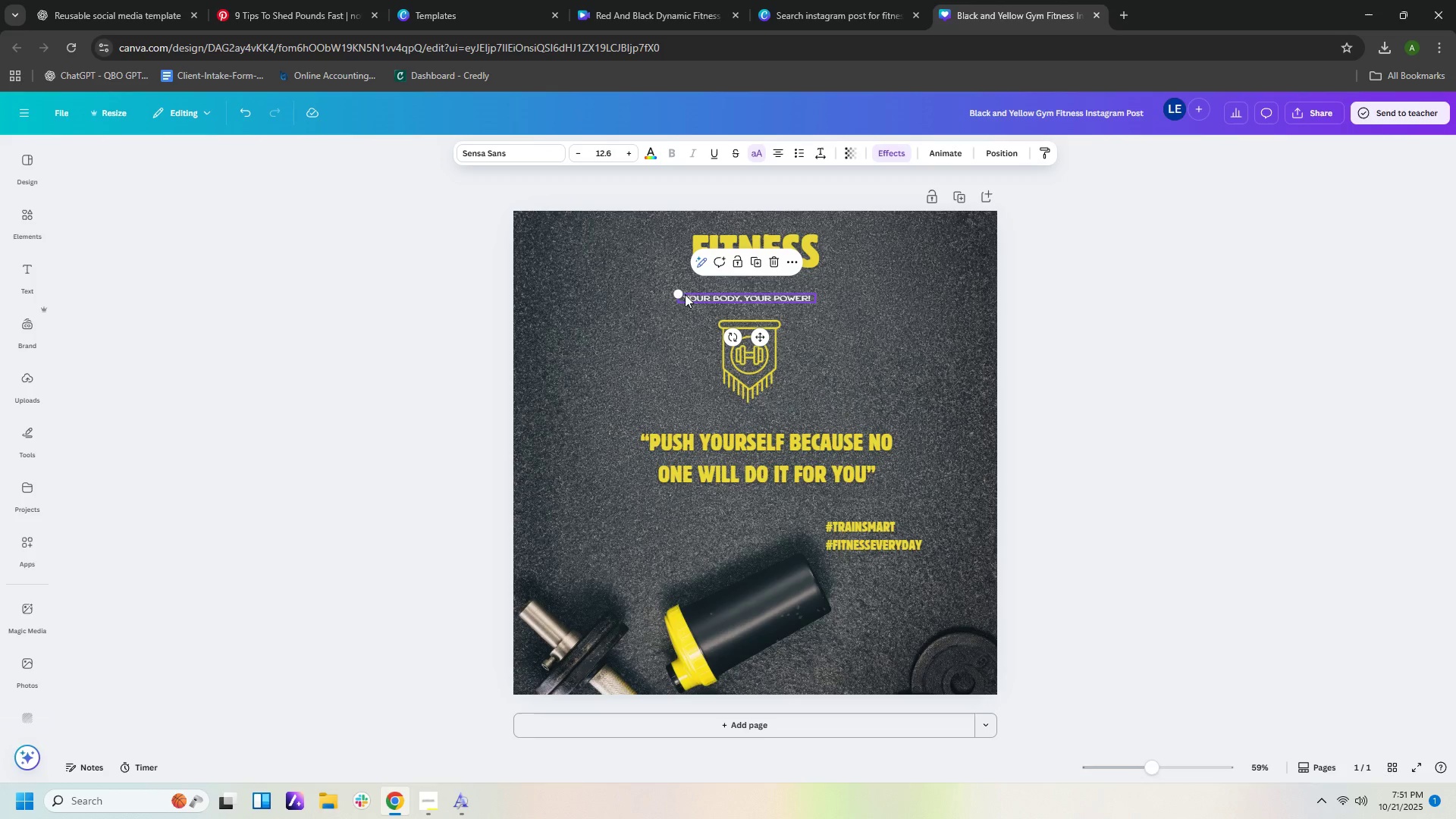 
left_click_drag(start_coordinate=[678, 290], to_coordinate=[539, 218])
 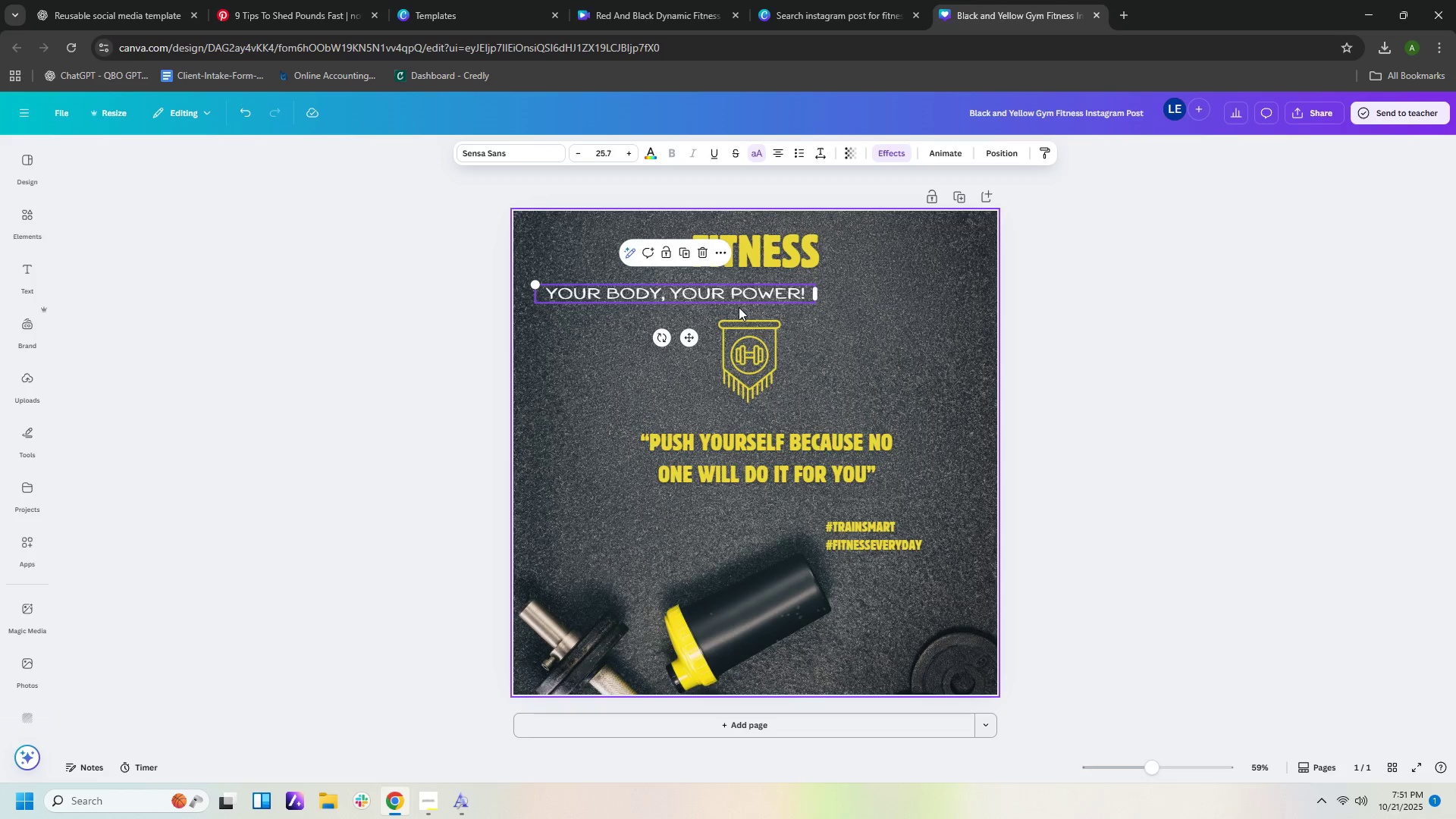 
left_click([739, 307])
 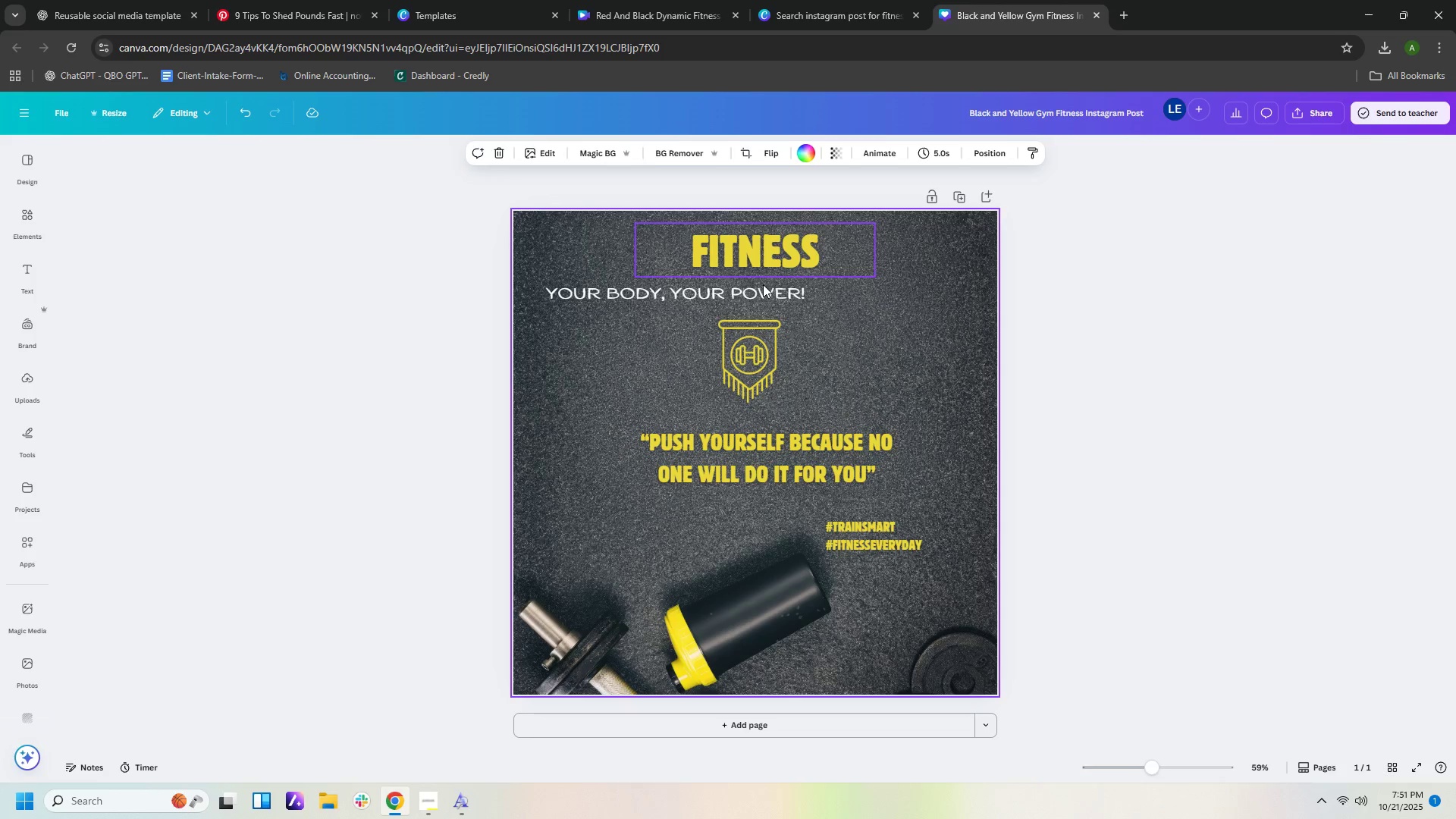 
left_click_drag(start_coordinate=[763, 284], to_coordinate=[769, 284])
 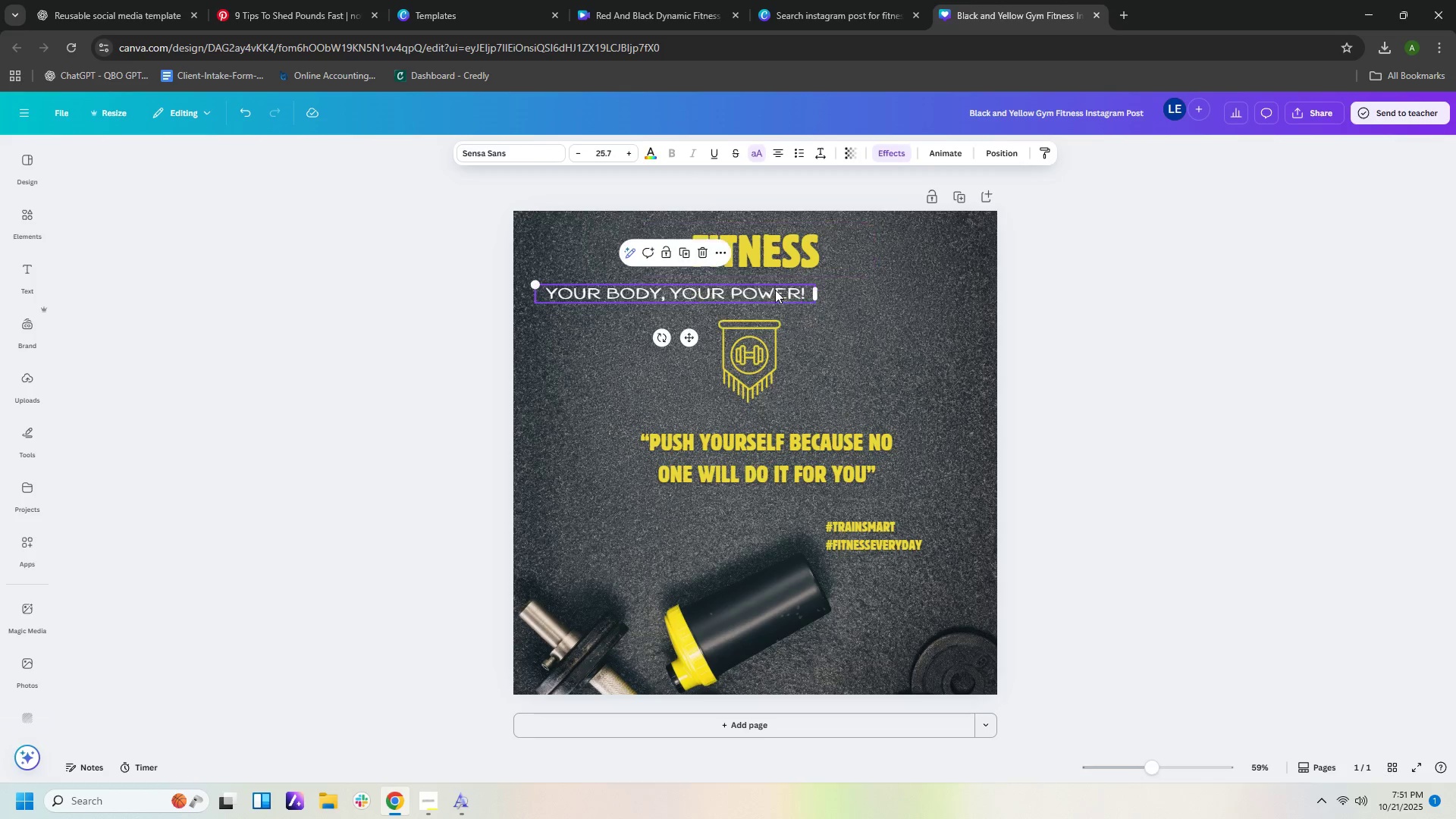 
left_click([775, 290])
 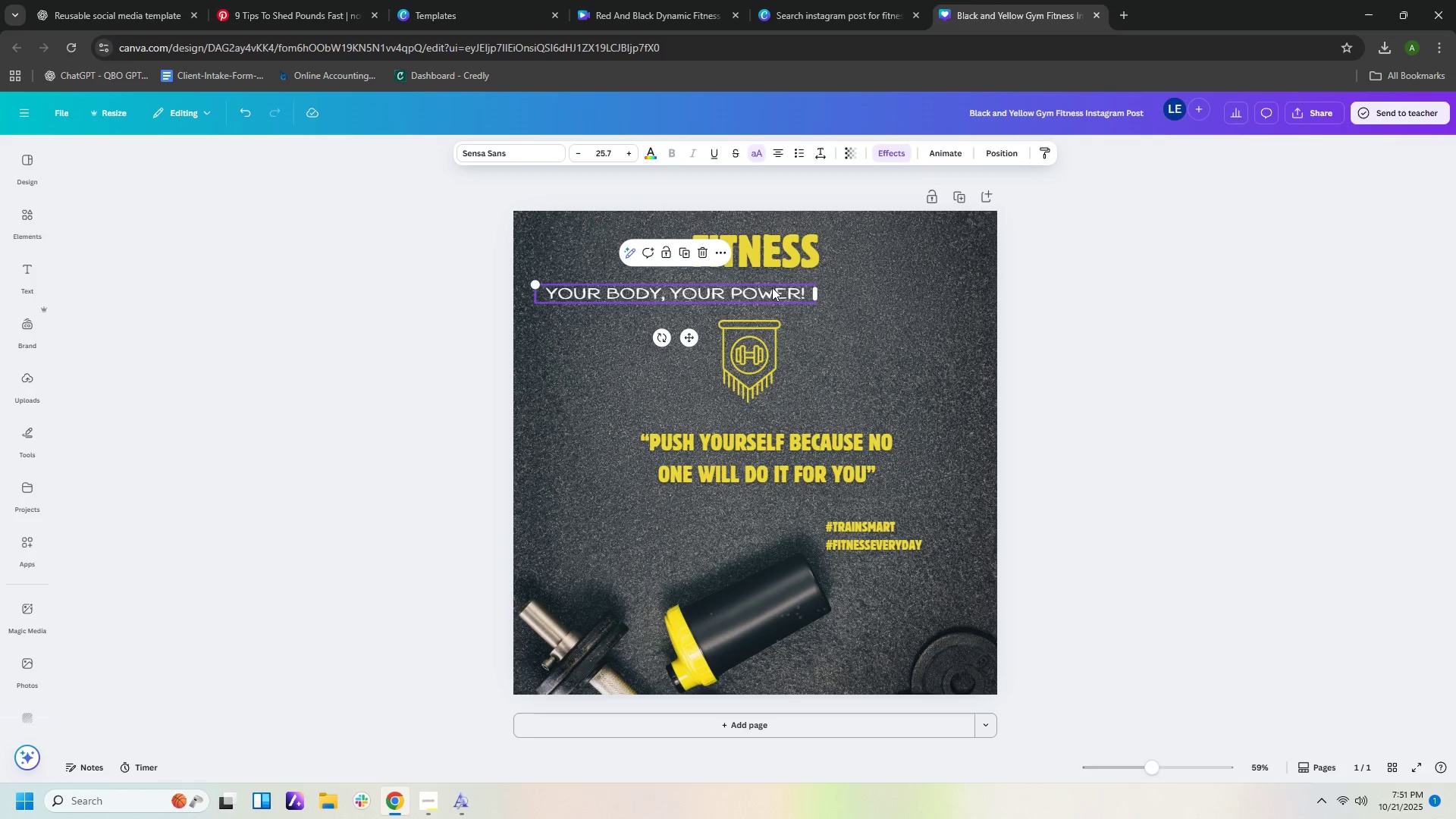 
left_click_drag(start_coordinate=[772, 287], to_coordinate=[857, 285])
 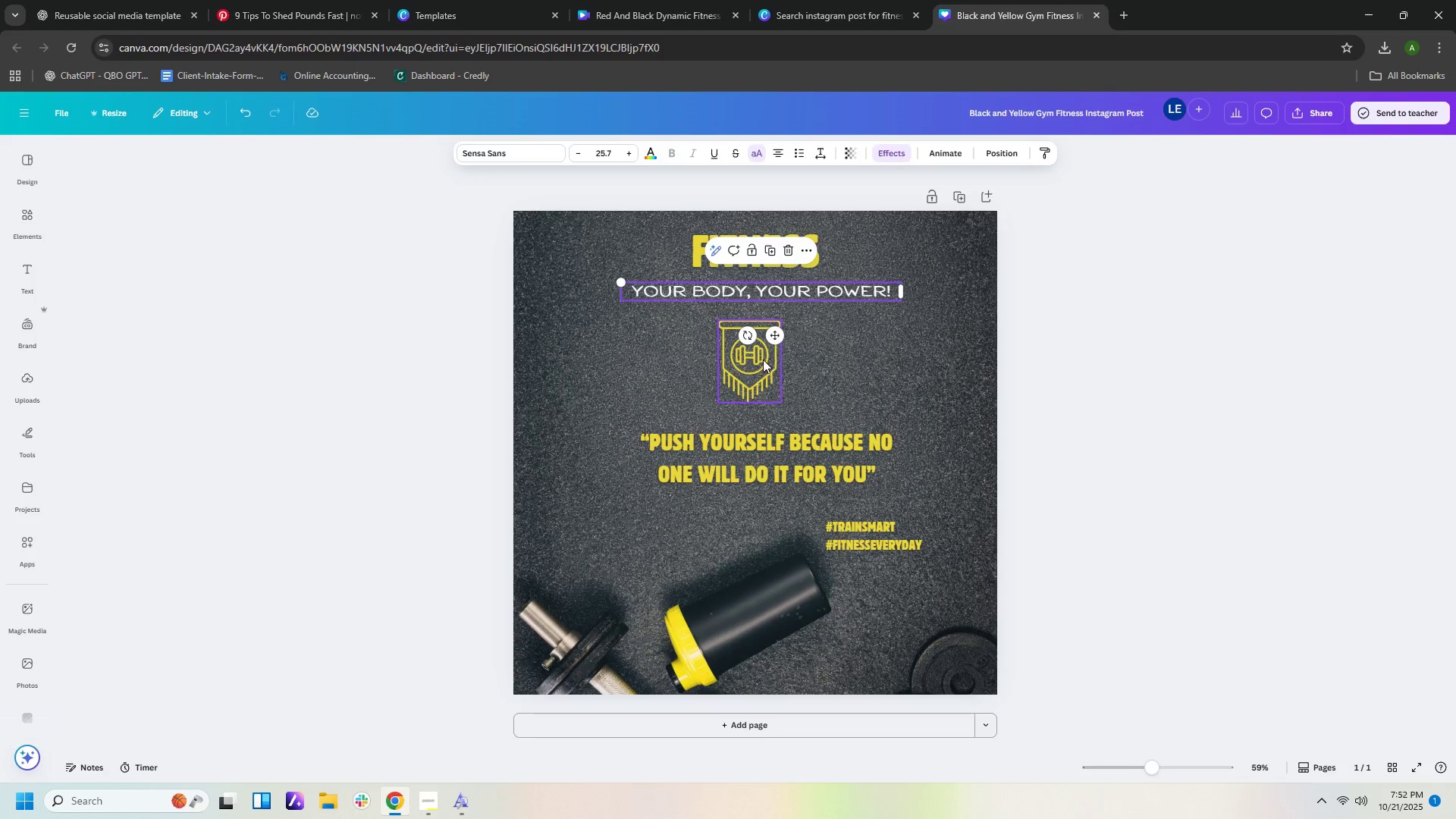 
left_click([761, 359])
 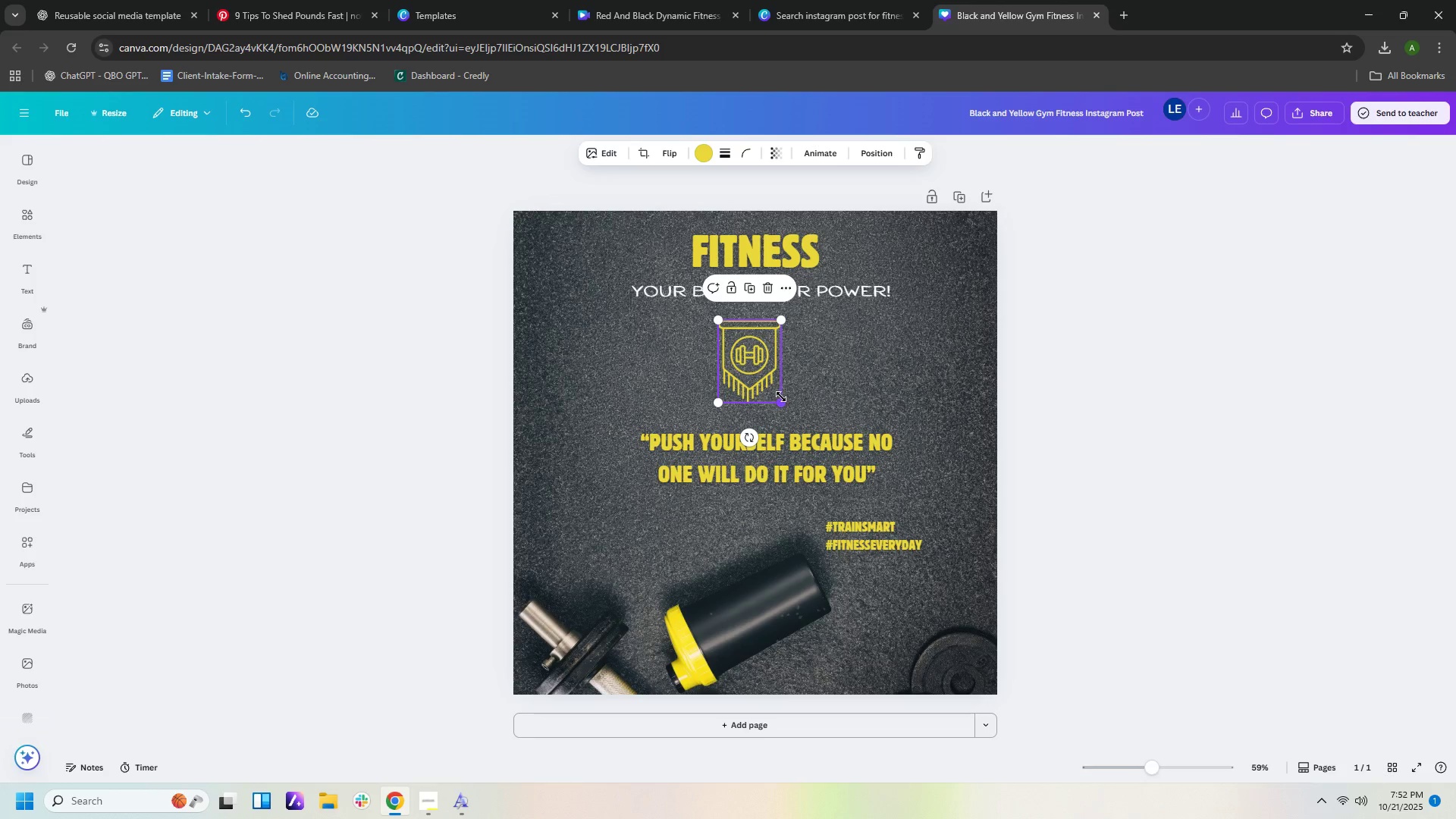 
left_click_drag(start_coordinate=[781, 397], to_coordinate=[799, 406])
 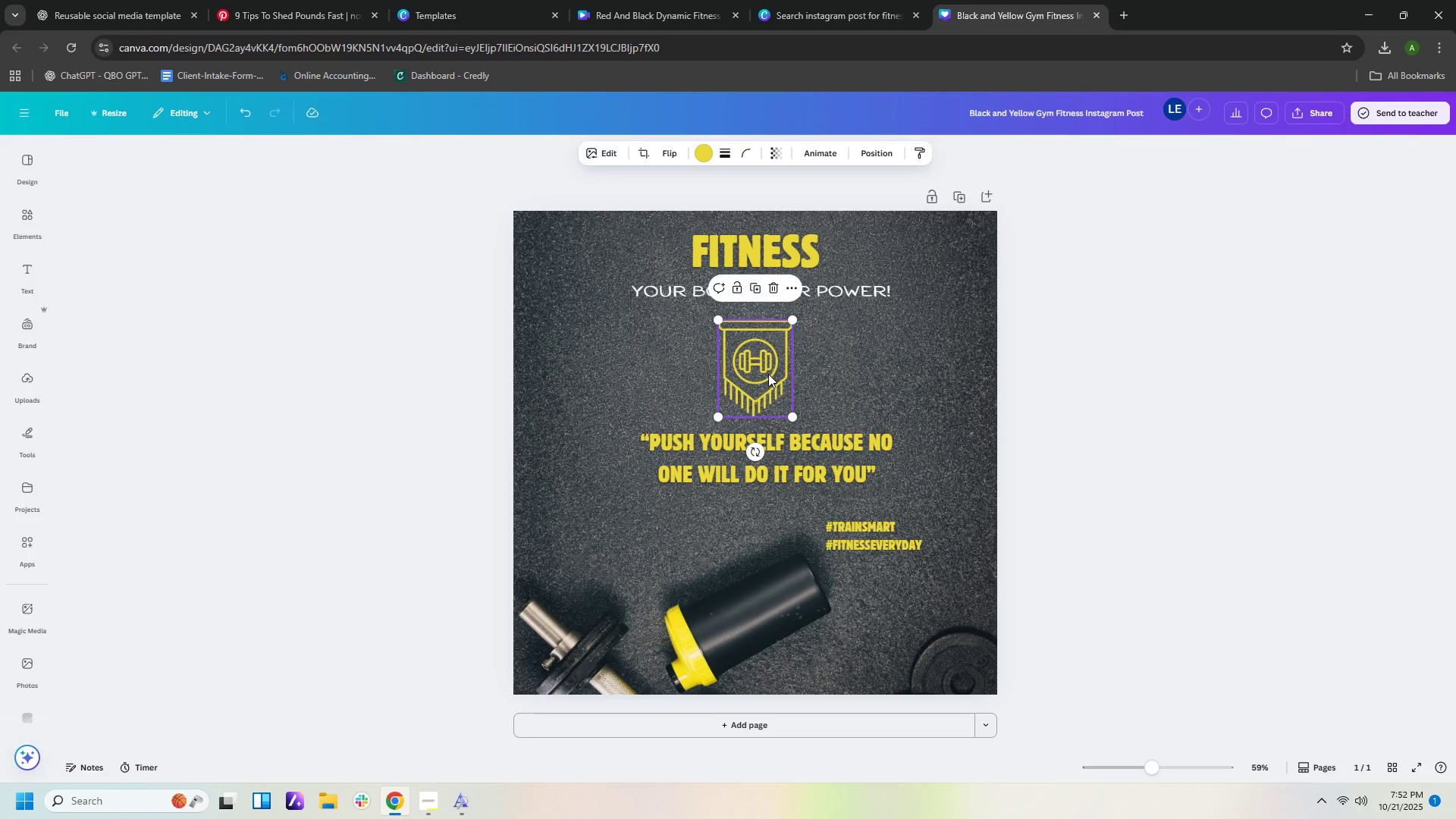 
left_click_drag(start_coordinate=[767, 375], to_coordinate=[771, 370])
 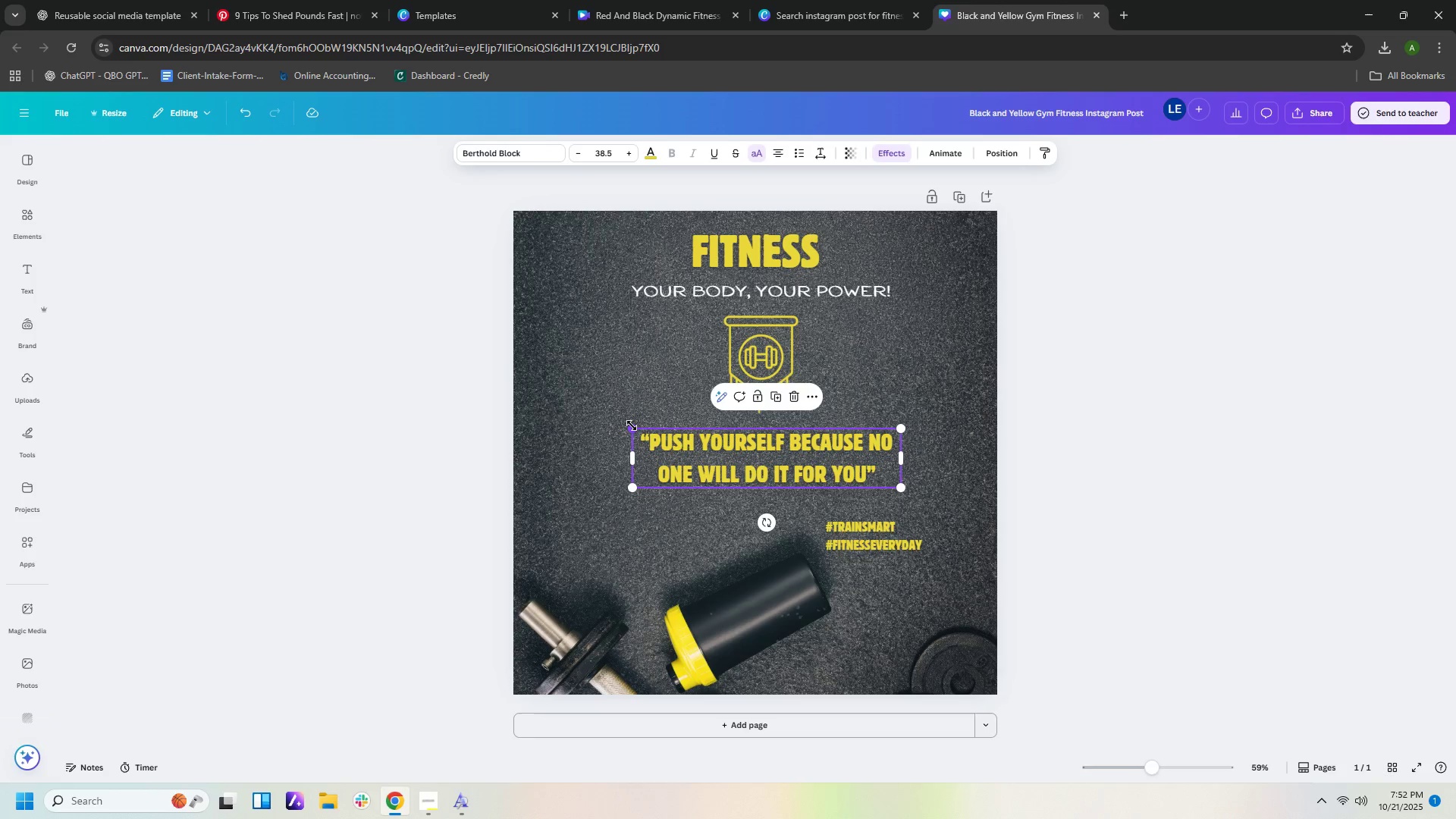 
left_click_drag(start_coordinate=[632, 425], to_coordinate=[584, 388])
 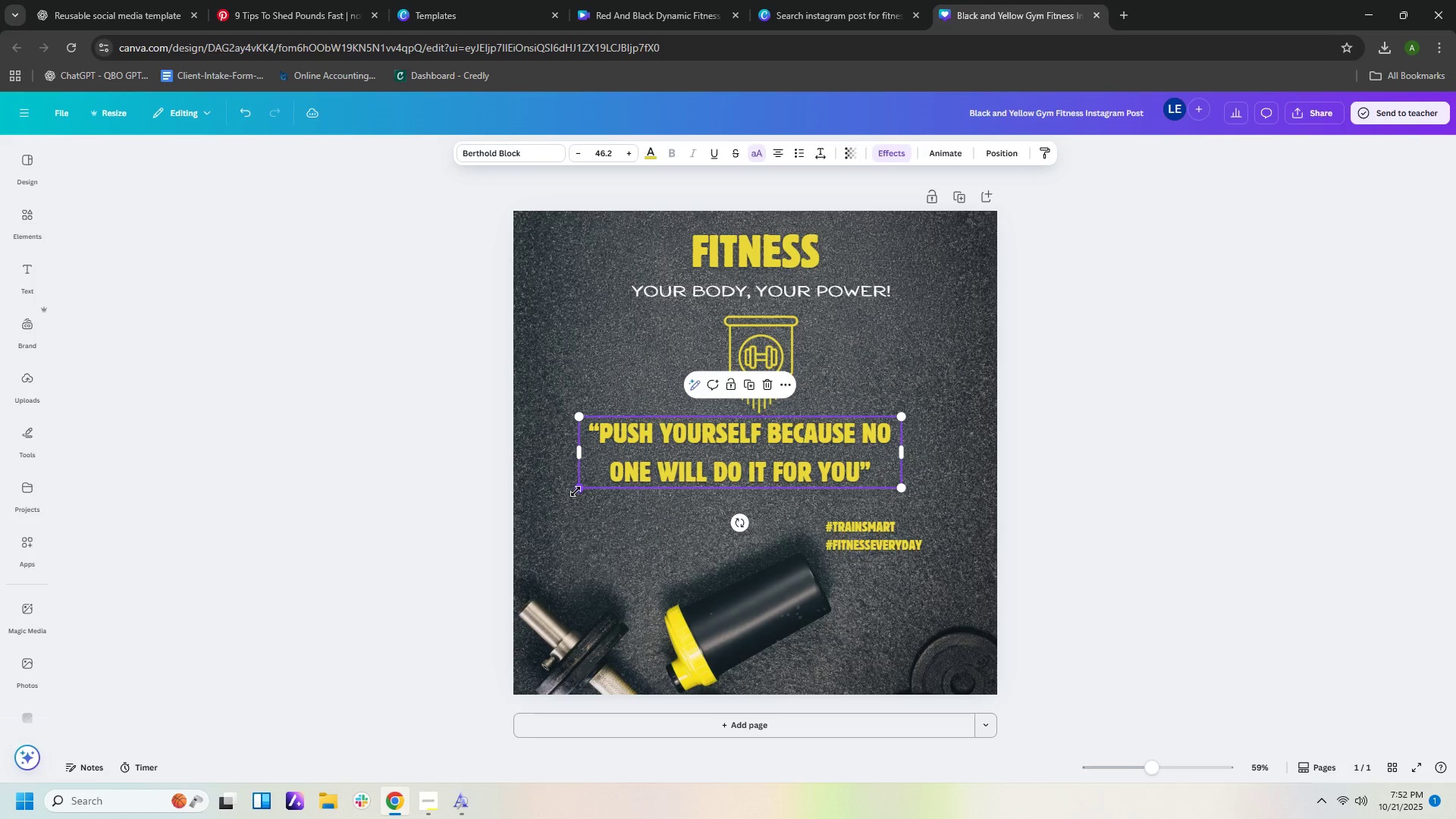 
left_click_drag(start_coordinate=[576, 491], to_coordinate=[526, 518])
 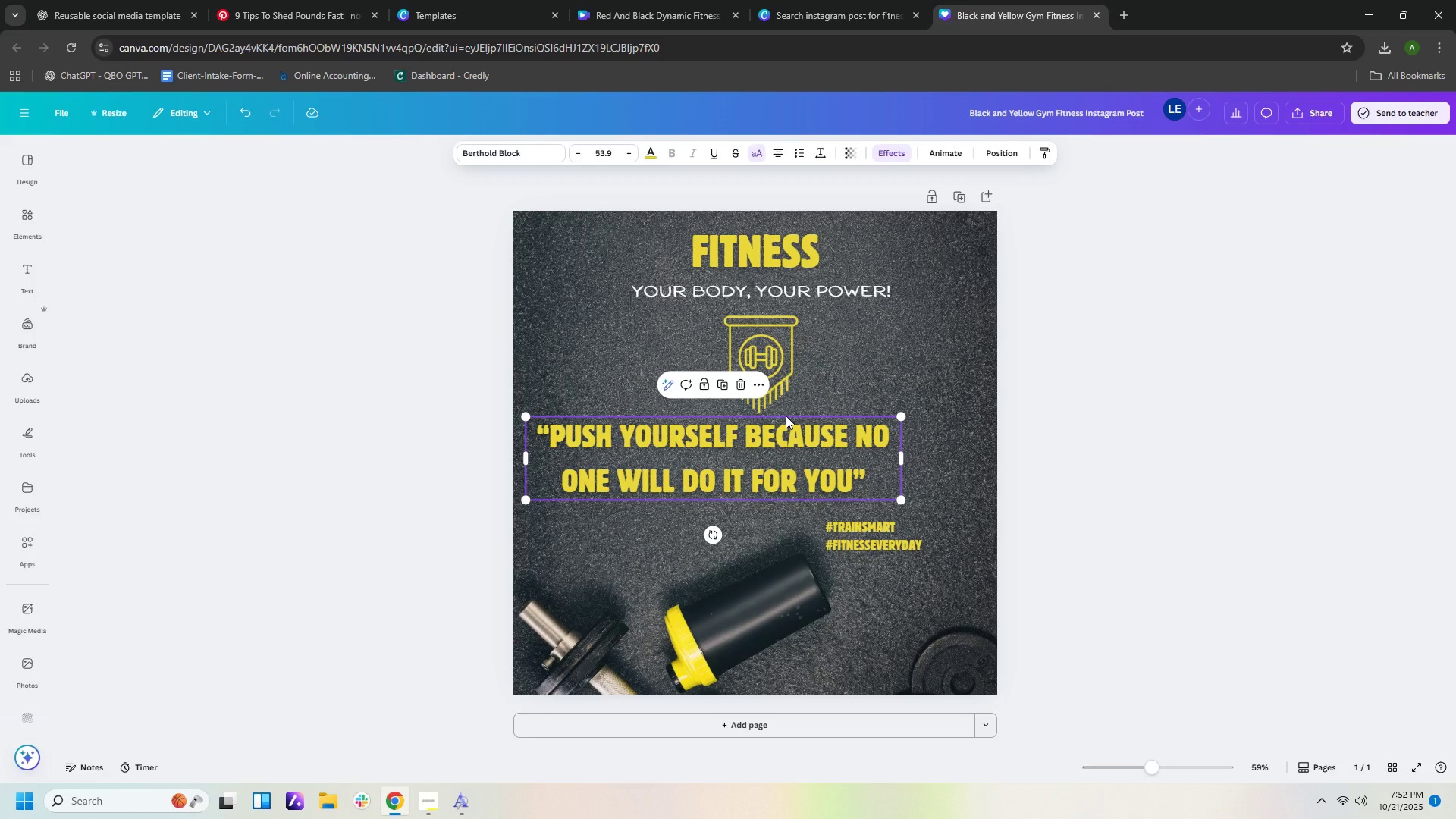 
left_click_drag(start_coordinate=[786, 416], to_coordinate=[836, 416])
 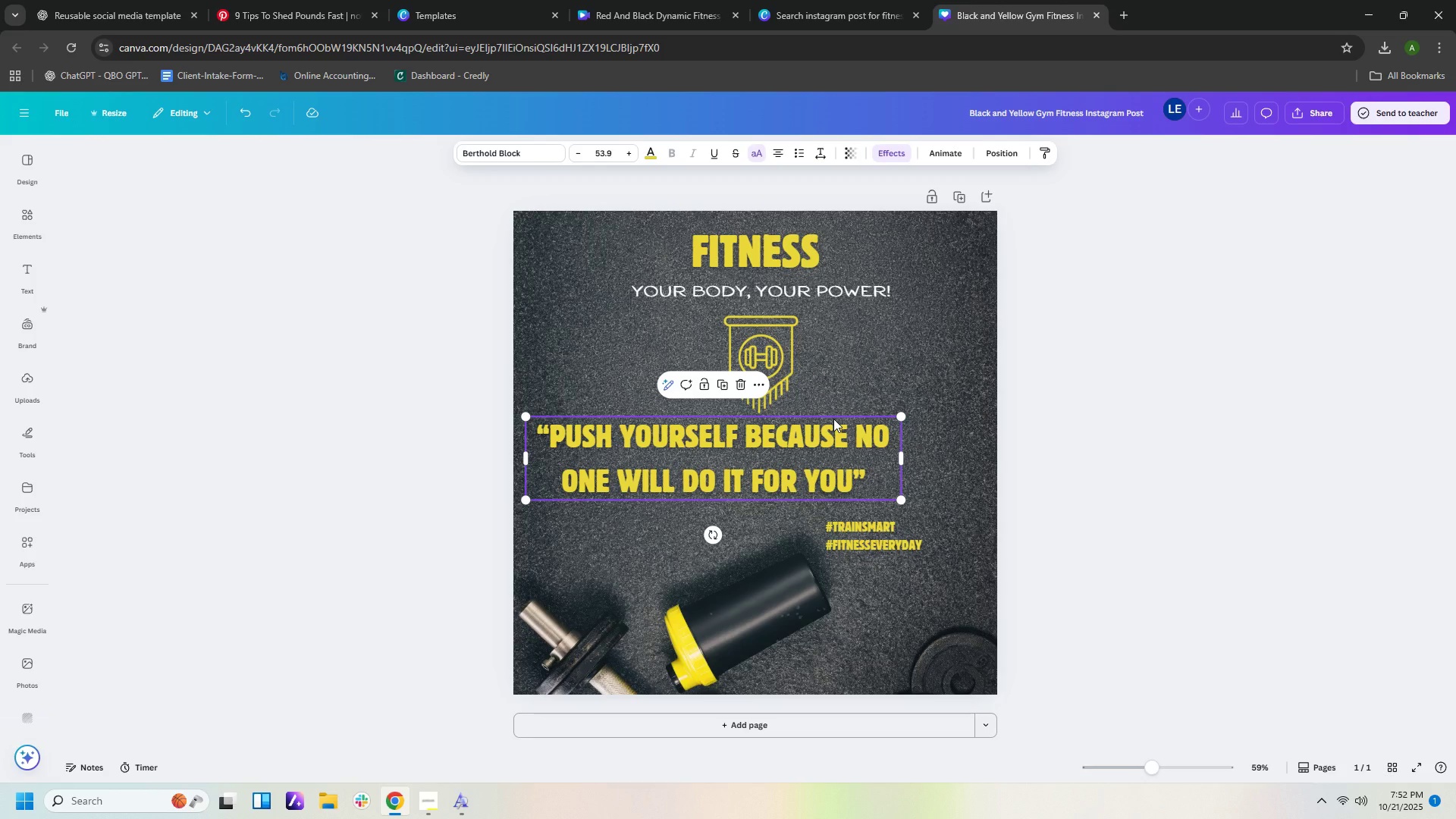 
left_click_drag(start_coordinate=[833, 419], to_coordinate=[883, 420])
 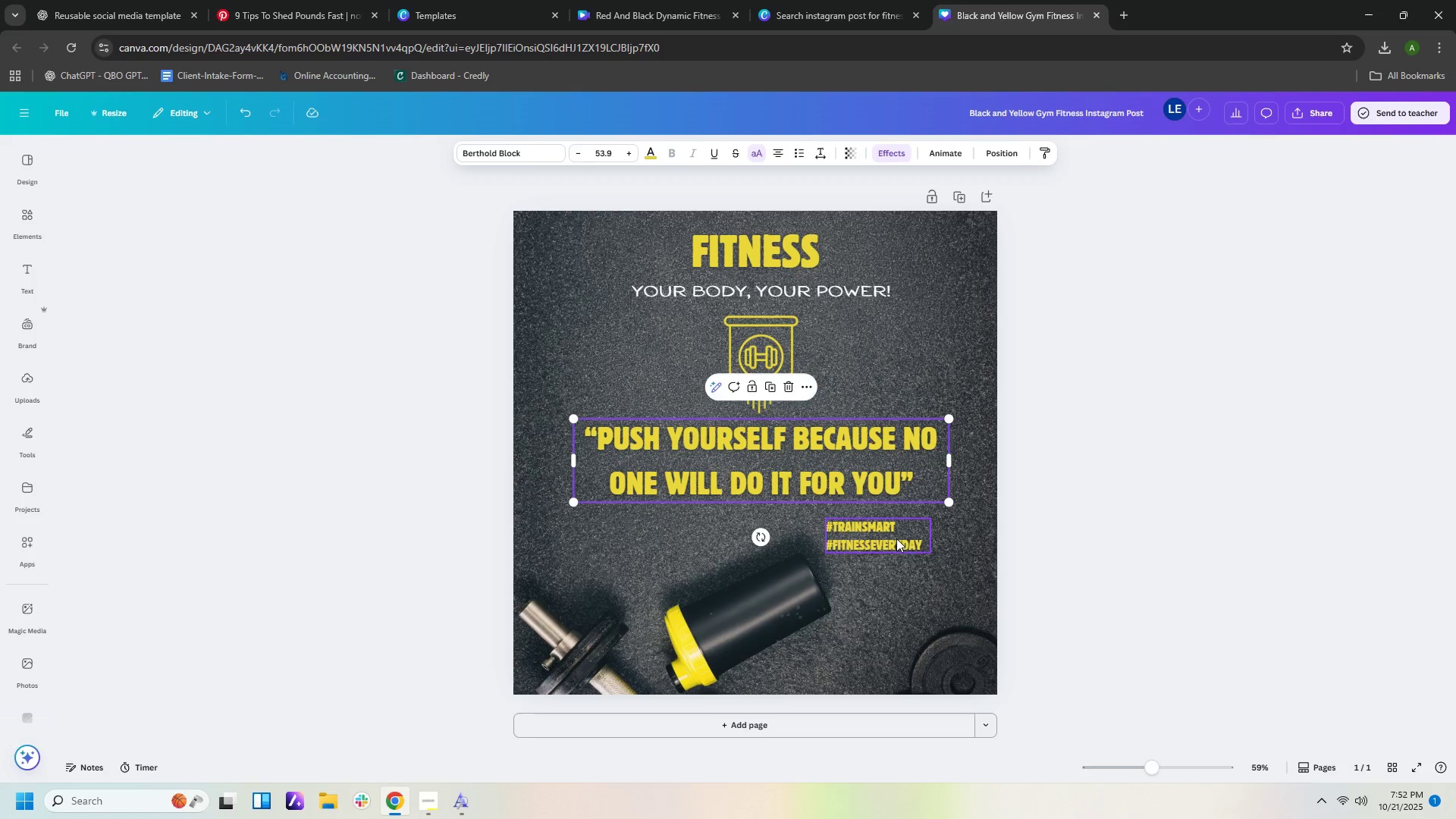 
left_click([896, 538])
 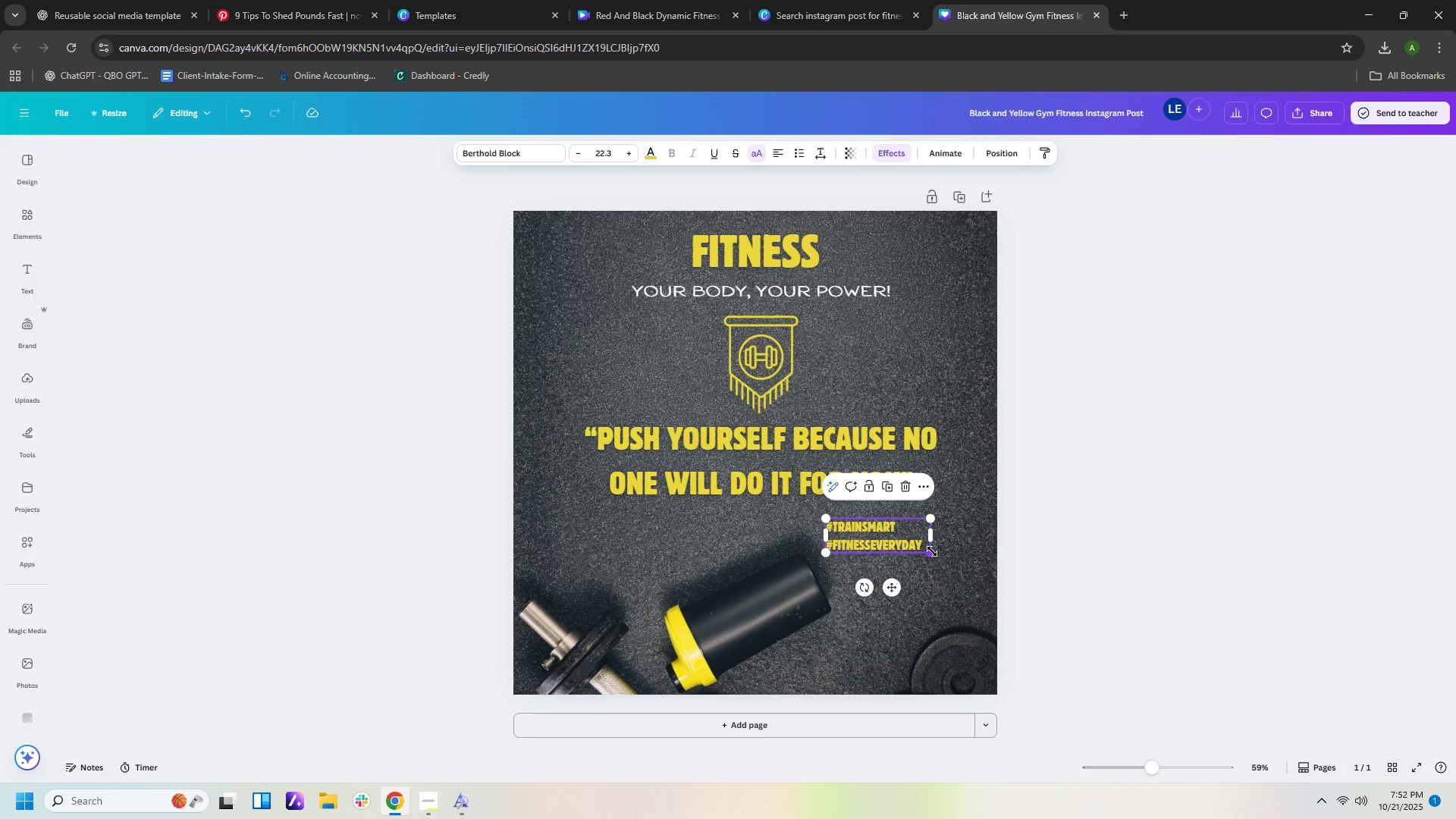 
left_click_drag(start_coordinate=[932, 551], to_coordinate=[968, 580])
 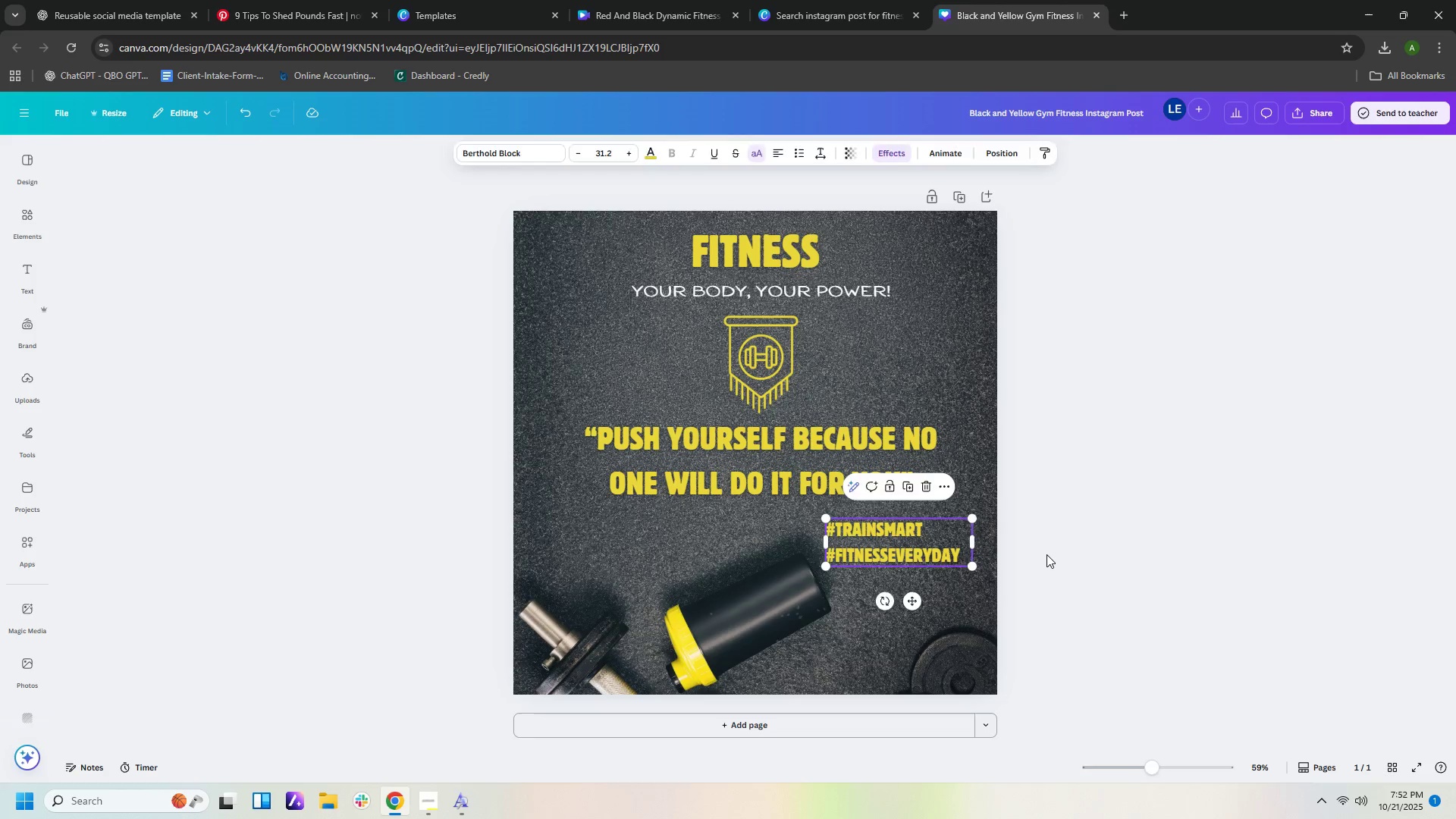 
left_click([1046, 554])
 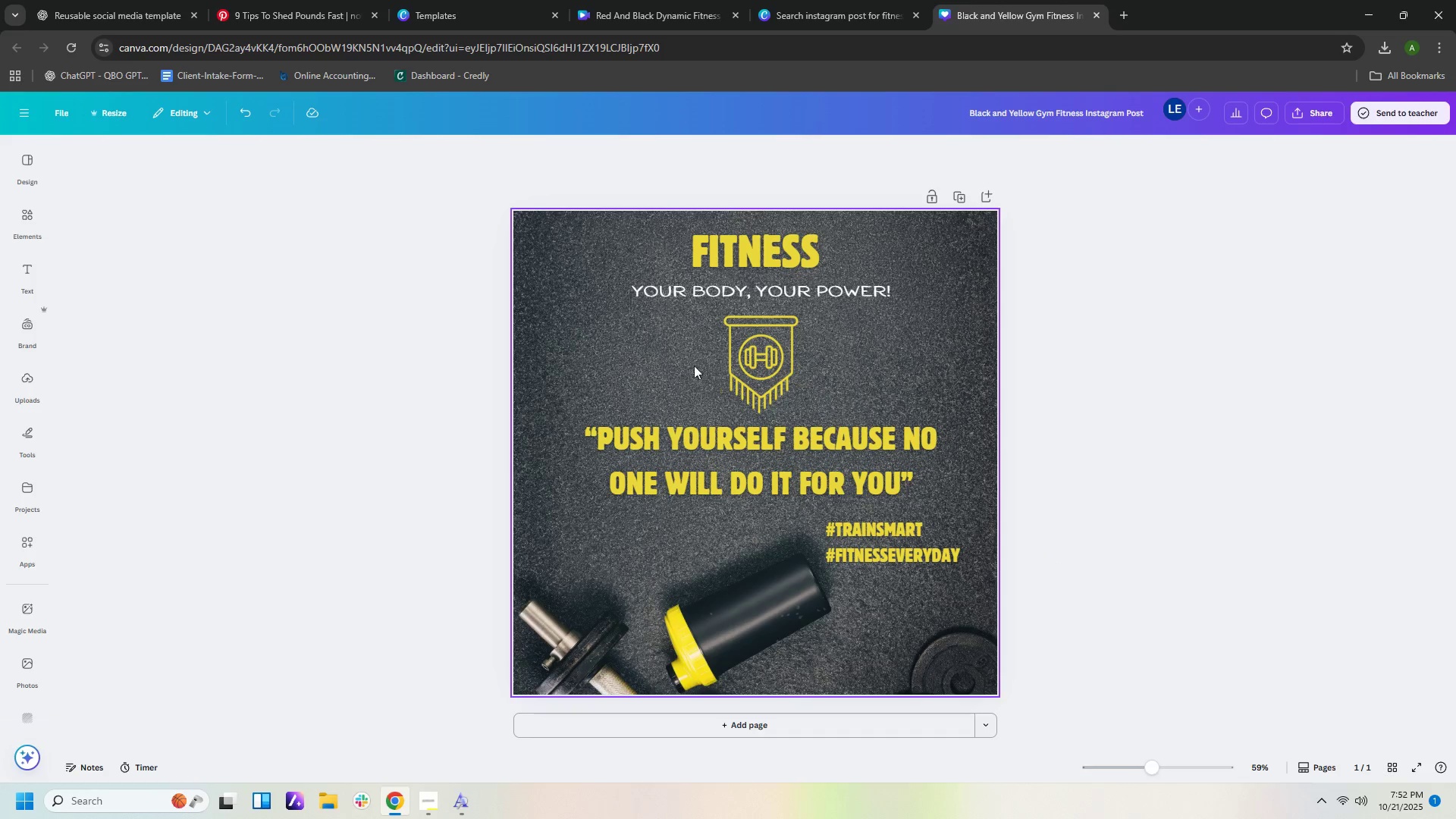 
left_click([724, 251])
 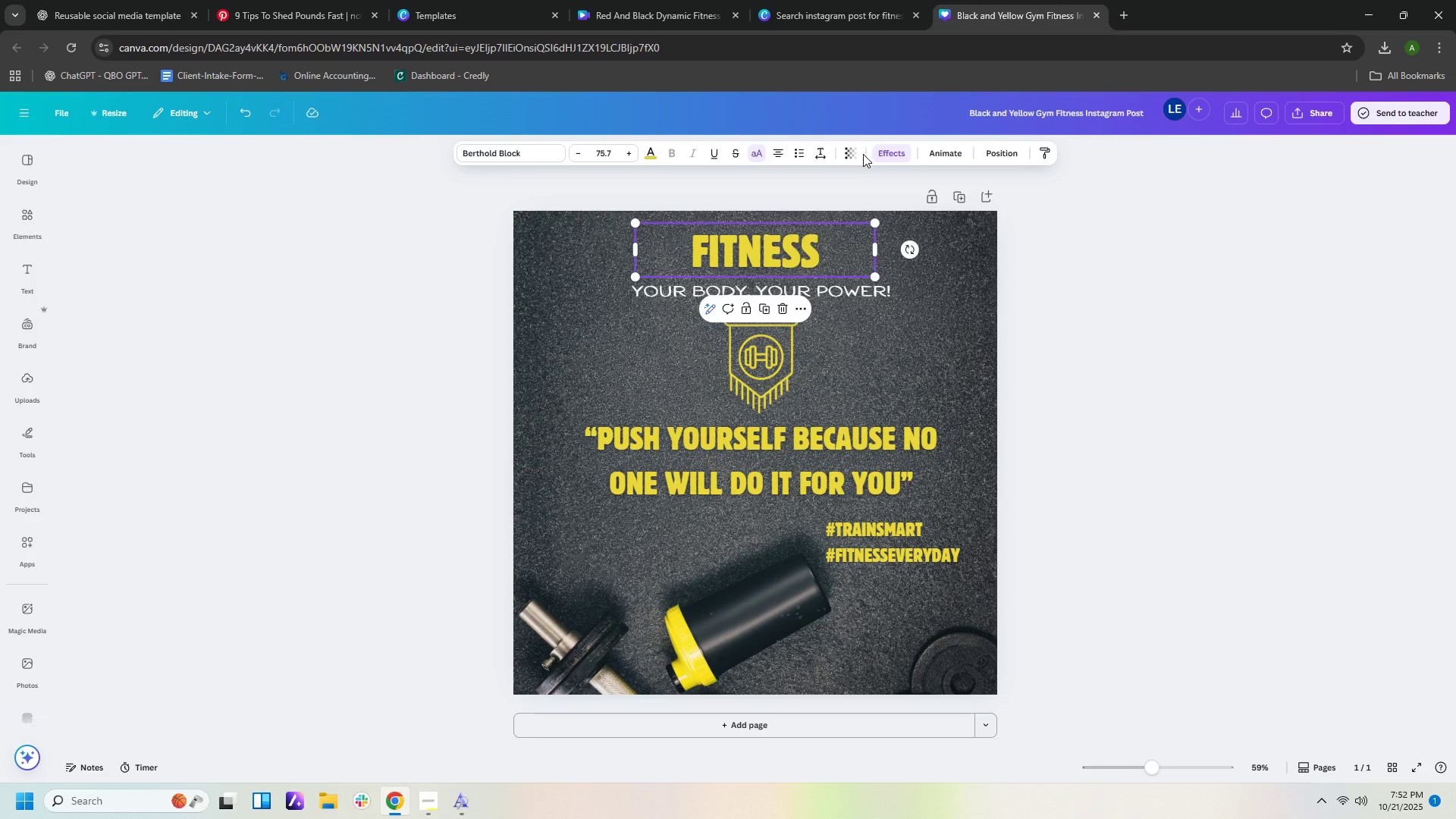 
left_click([879, 158])
 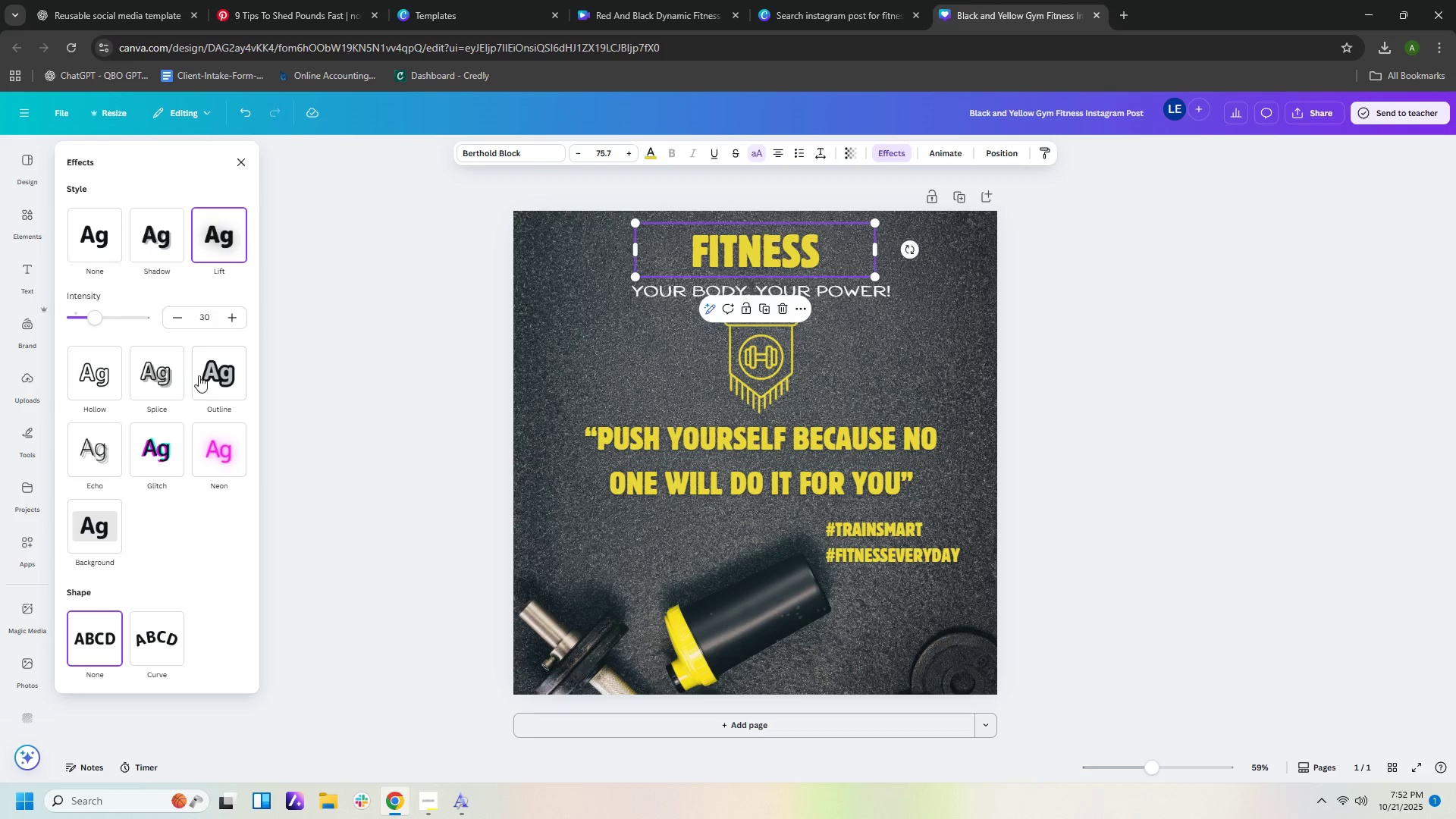 
left_click([206, 375])
 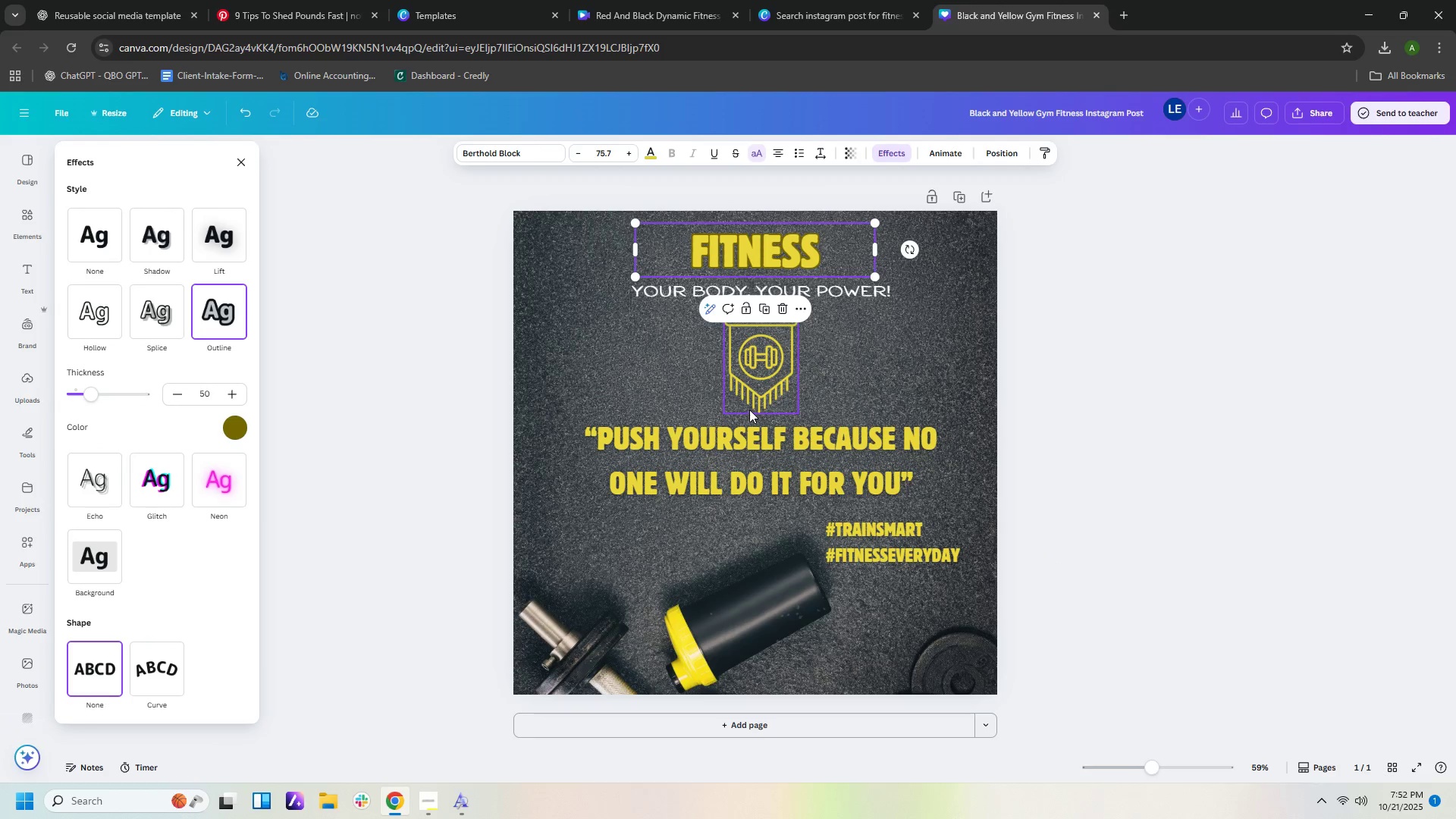 
left_click([740, 447])
 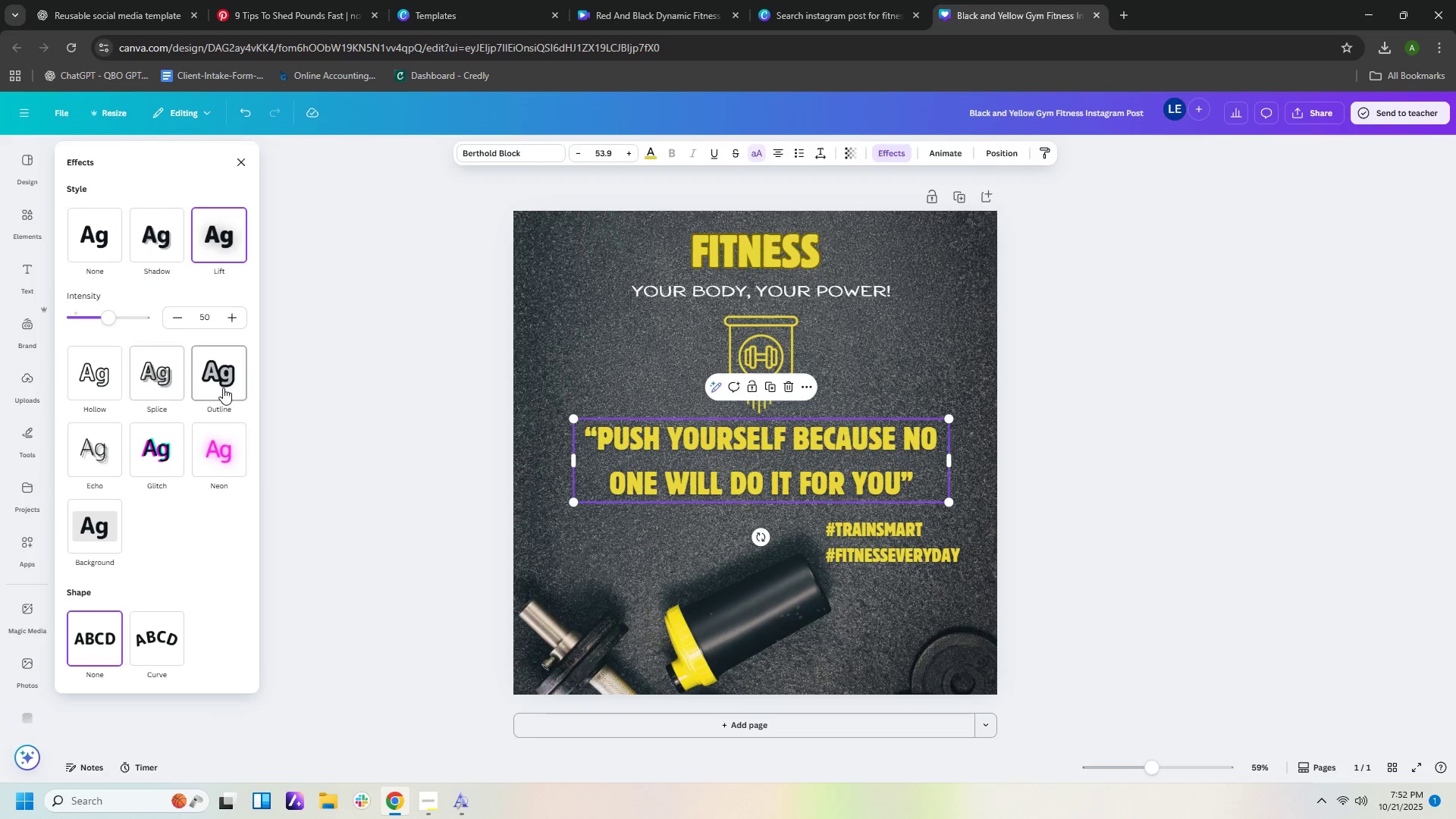 
left_click([223, 388])
 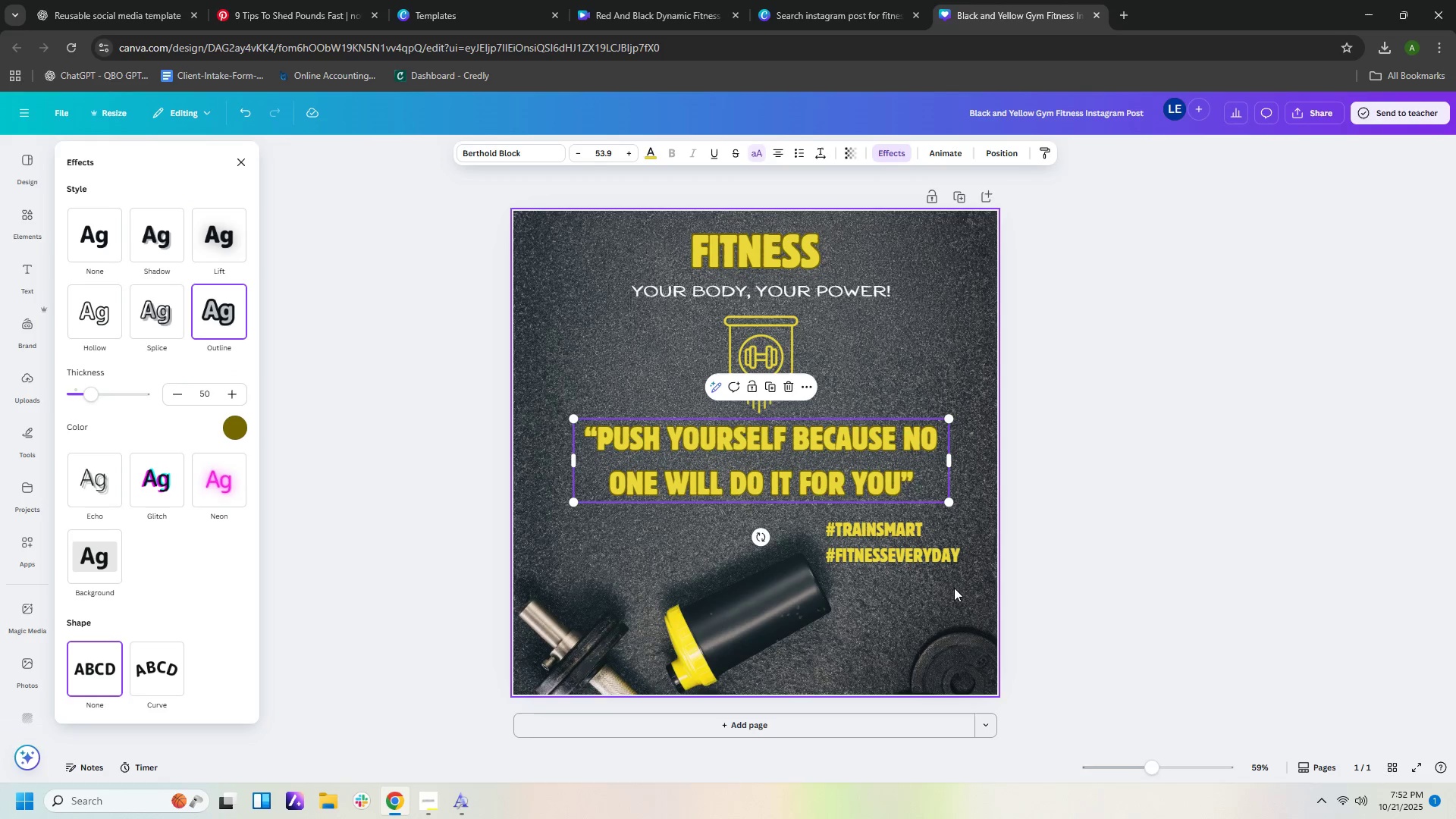 
left_click([924, 555])
 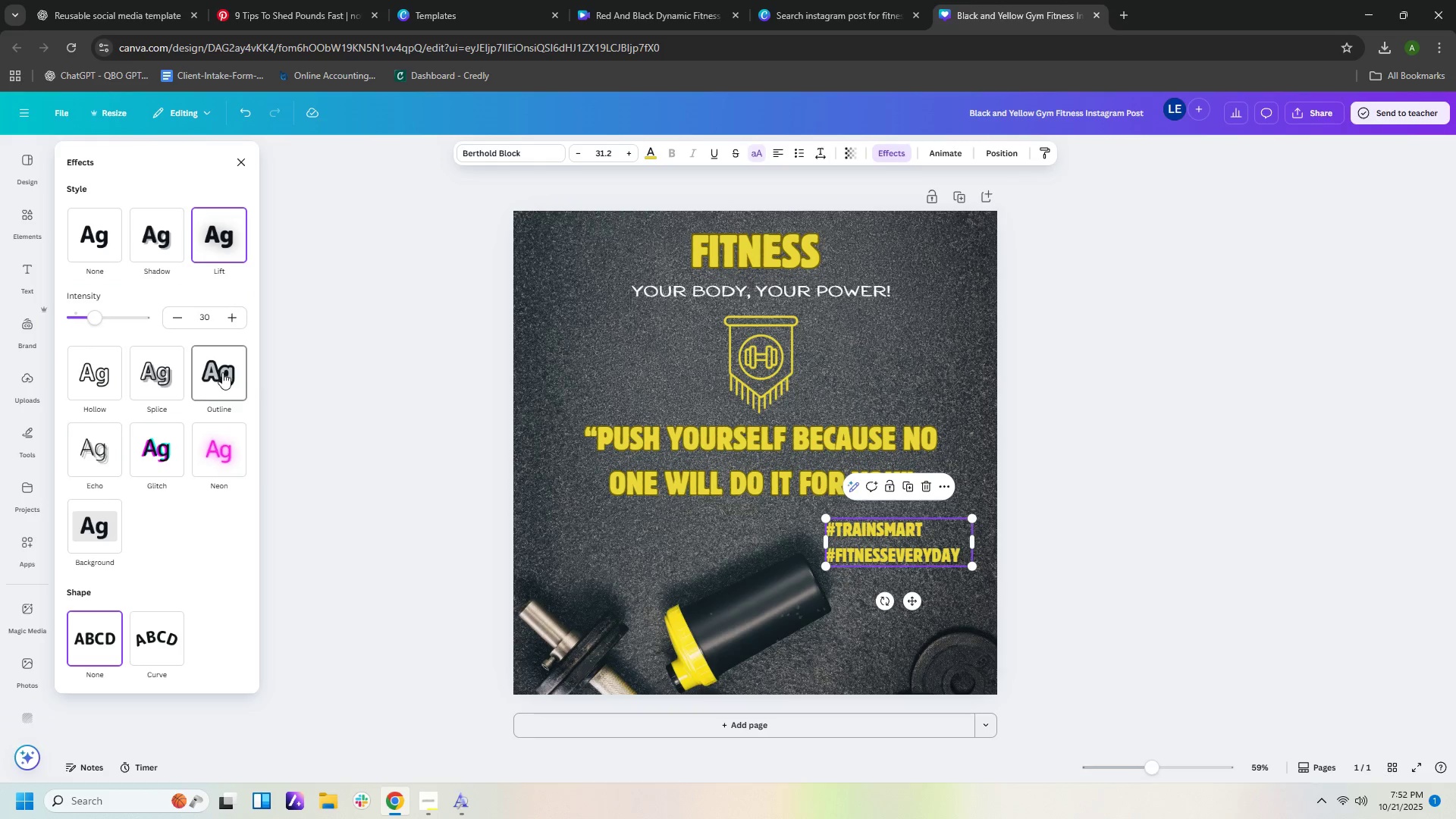 
left_click([223, 372])
 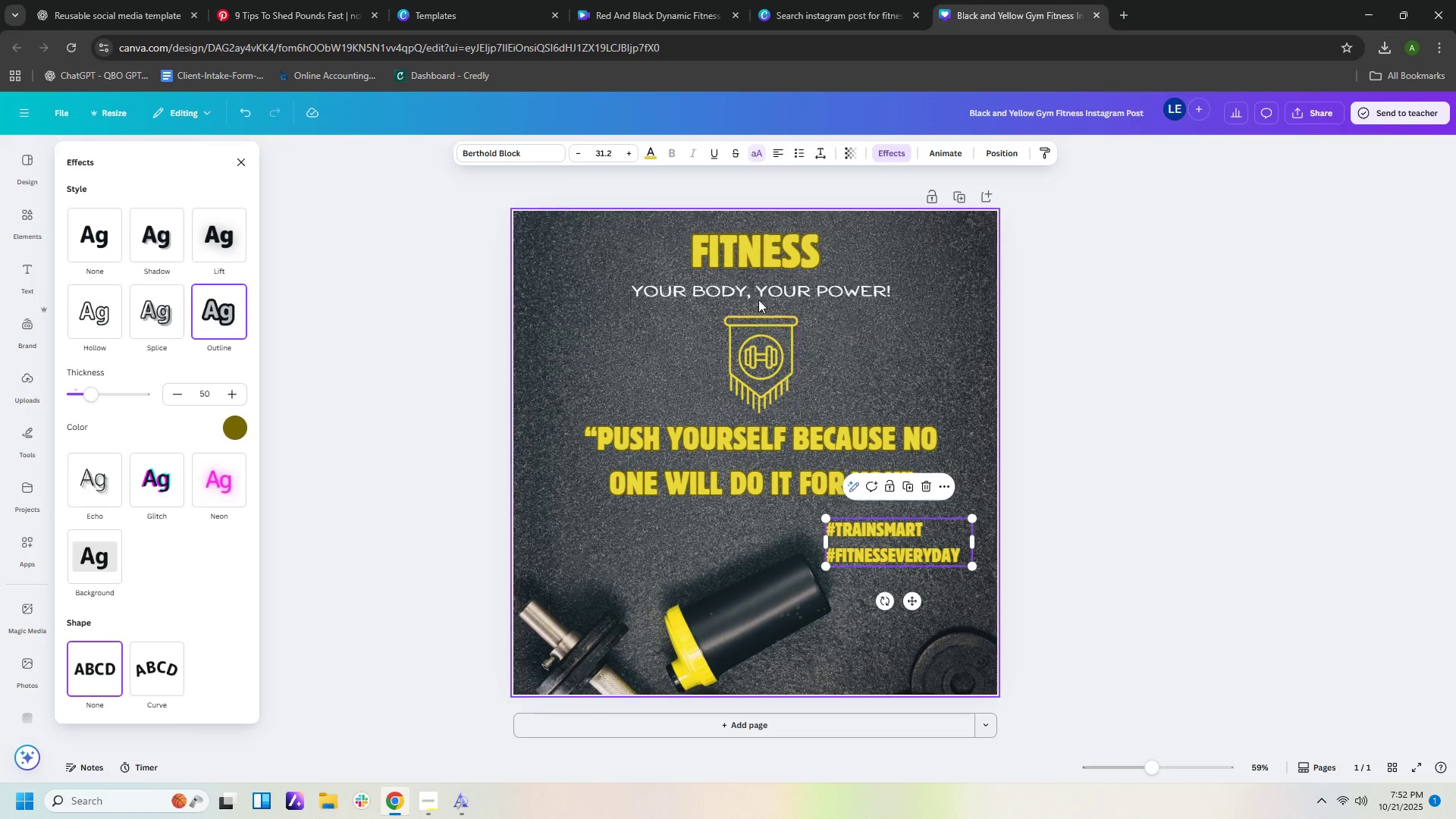 
left_click([758, 295])
 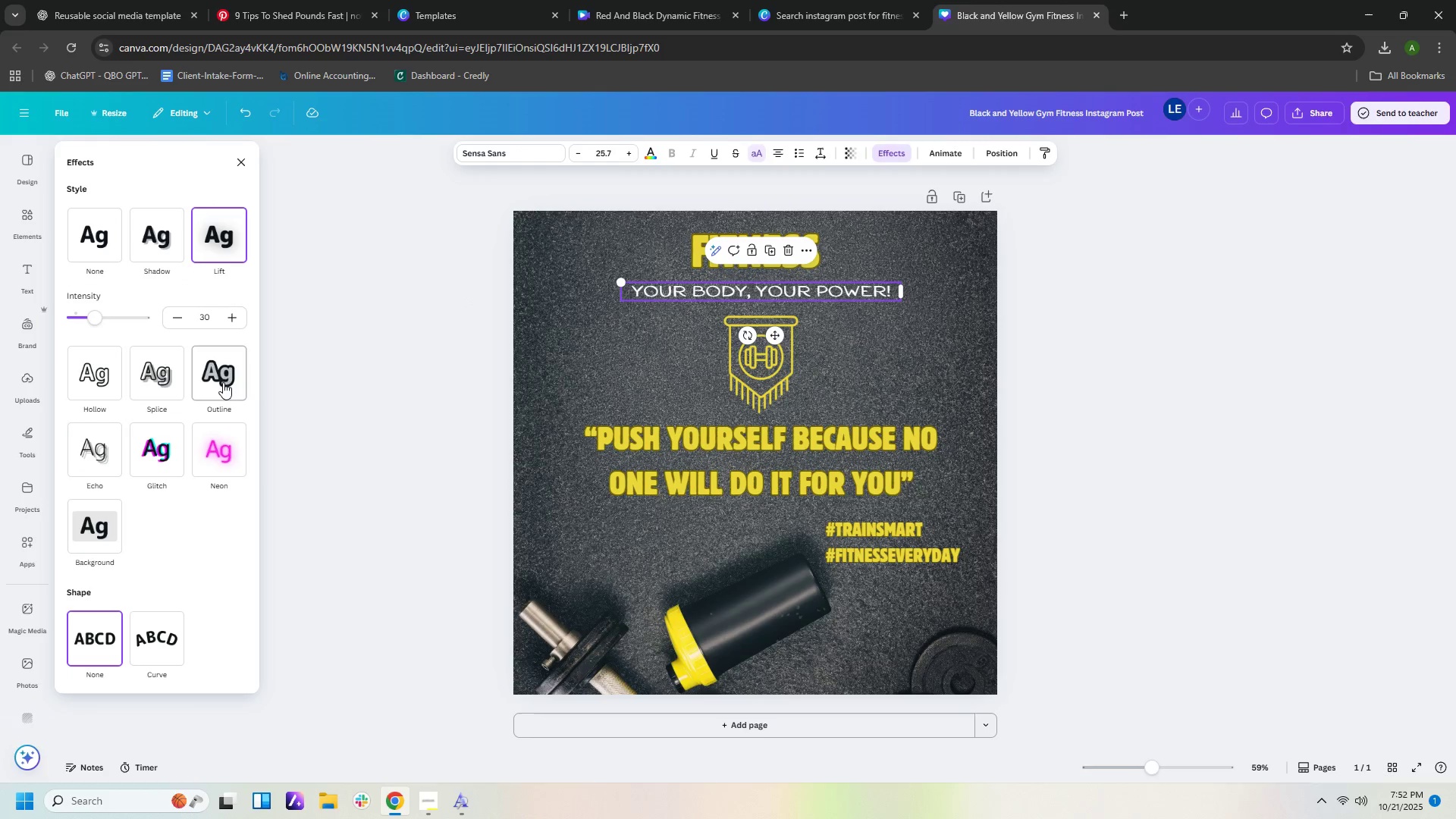 
left_click([222, 374])
 